 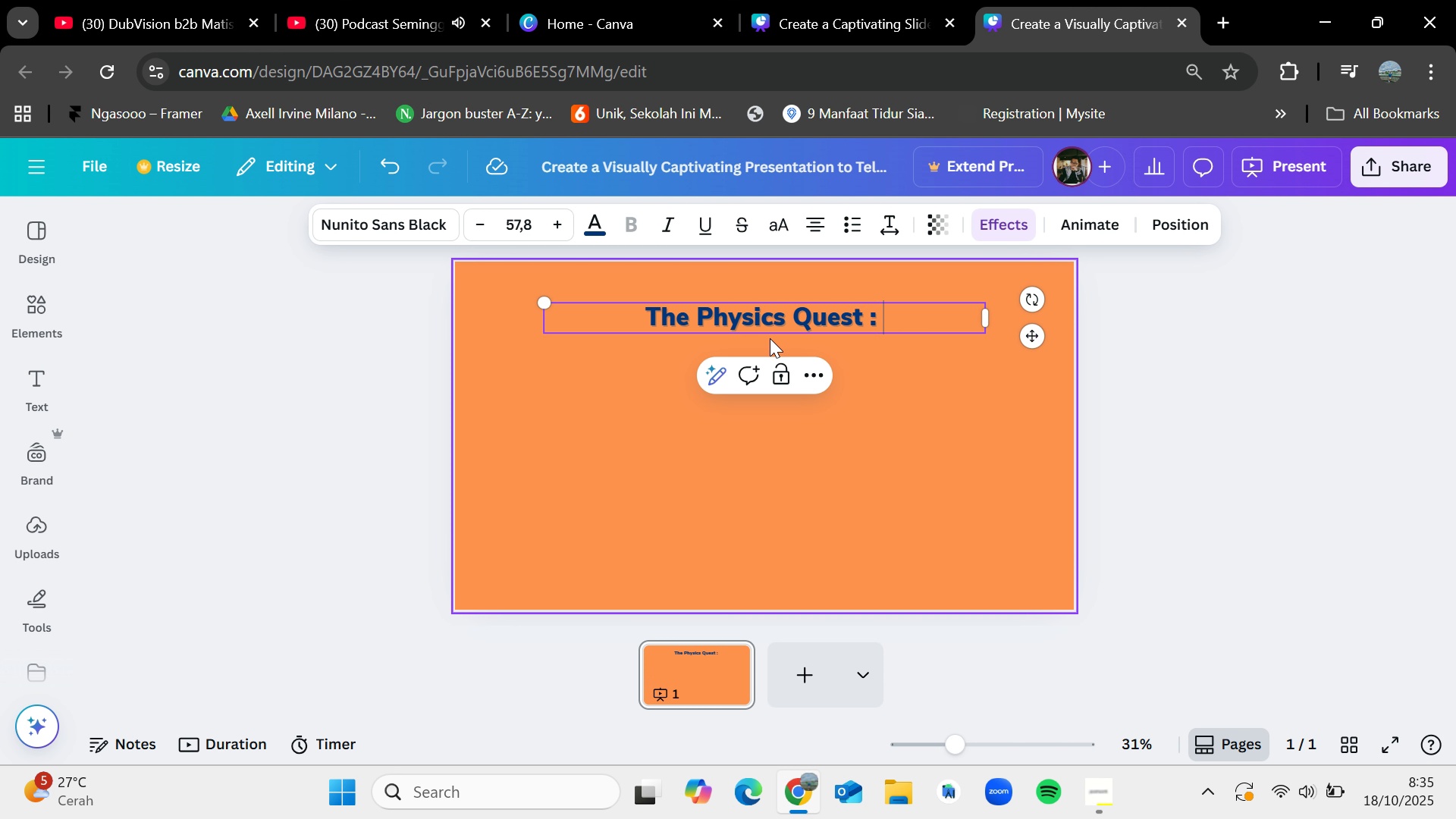 
hold_key(key=ShiftLeft, duration=0.33)
 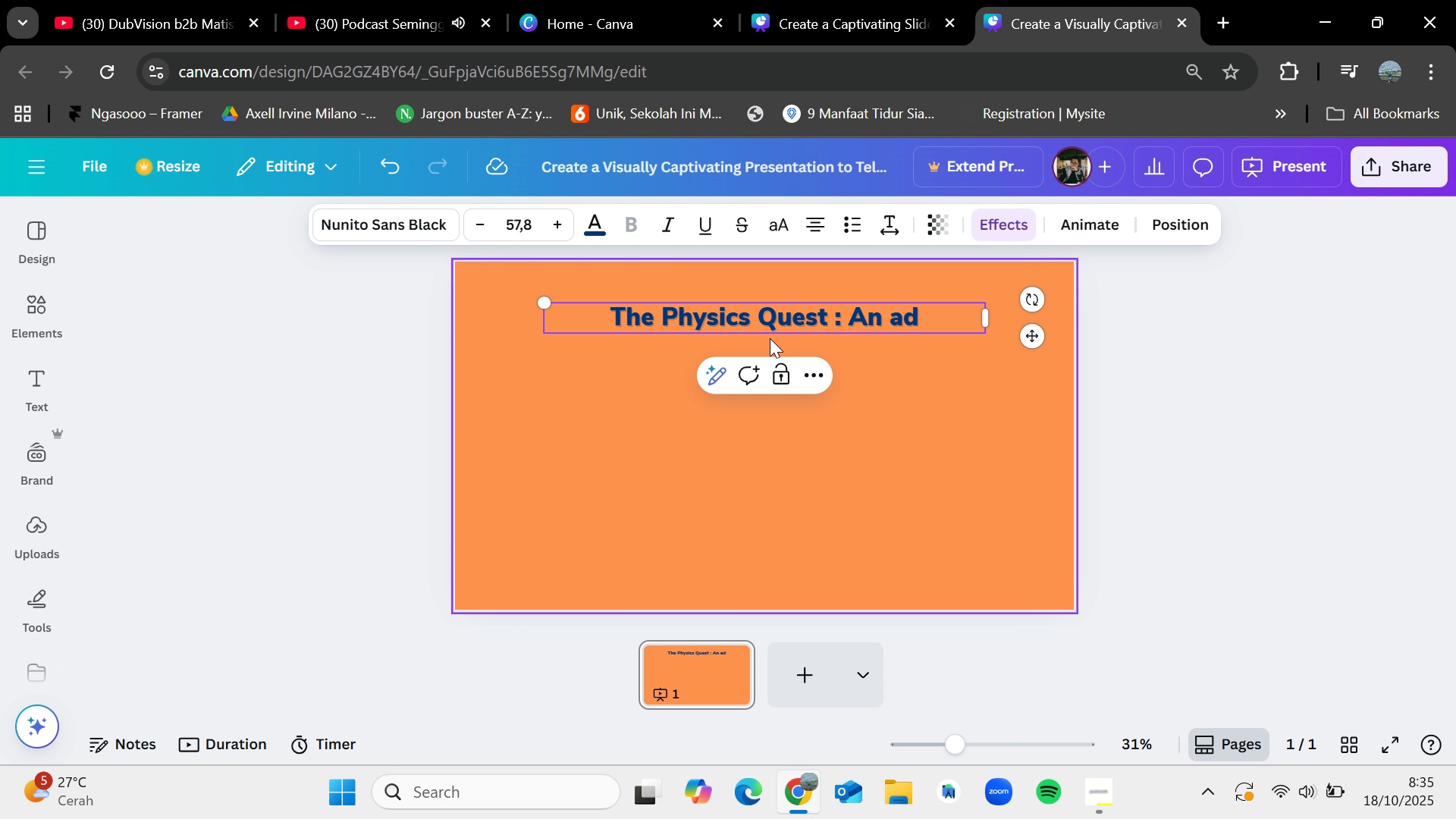 
hold_key(key=ShiftLeft, duration=0.34)
 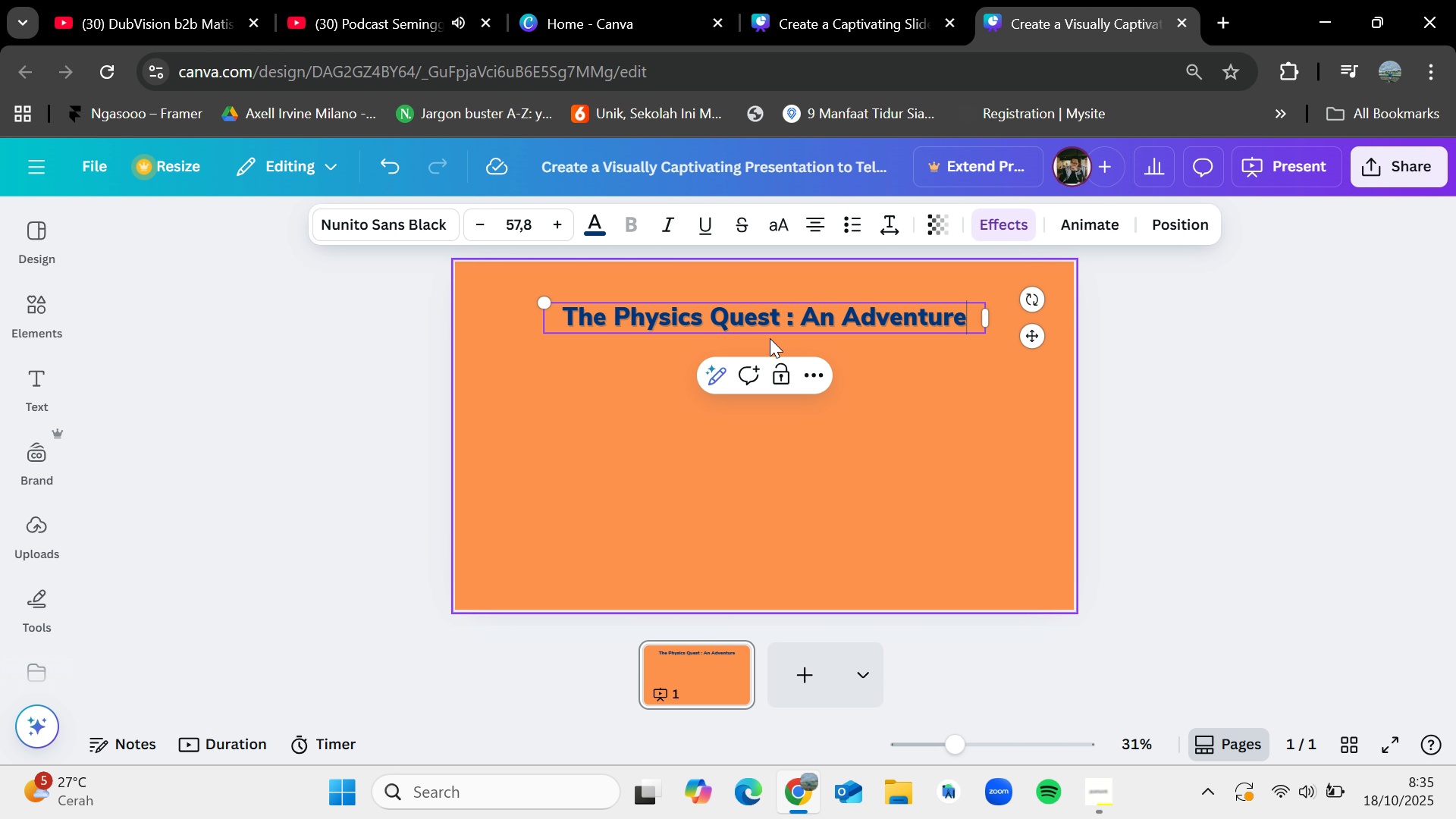 
wait(10.43)
 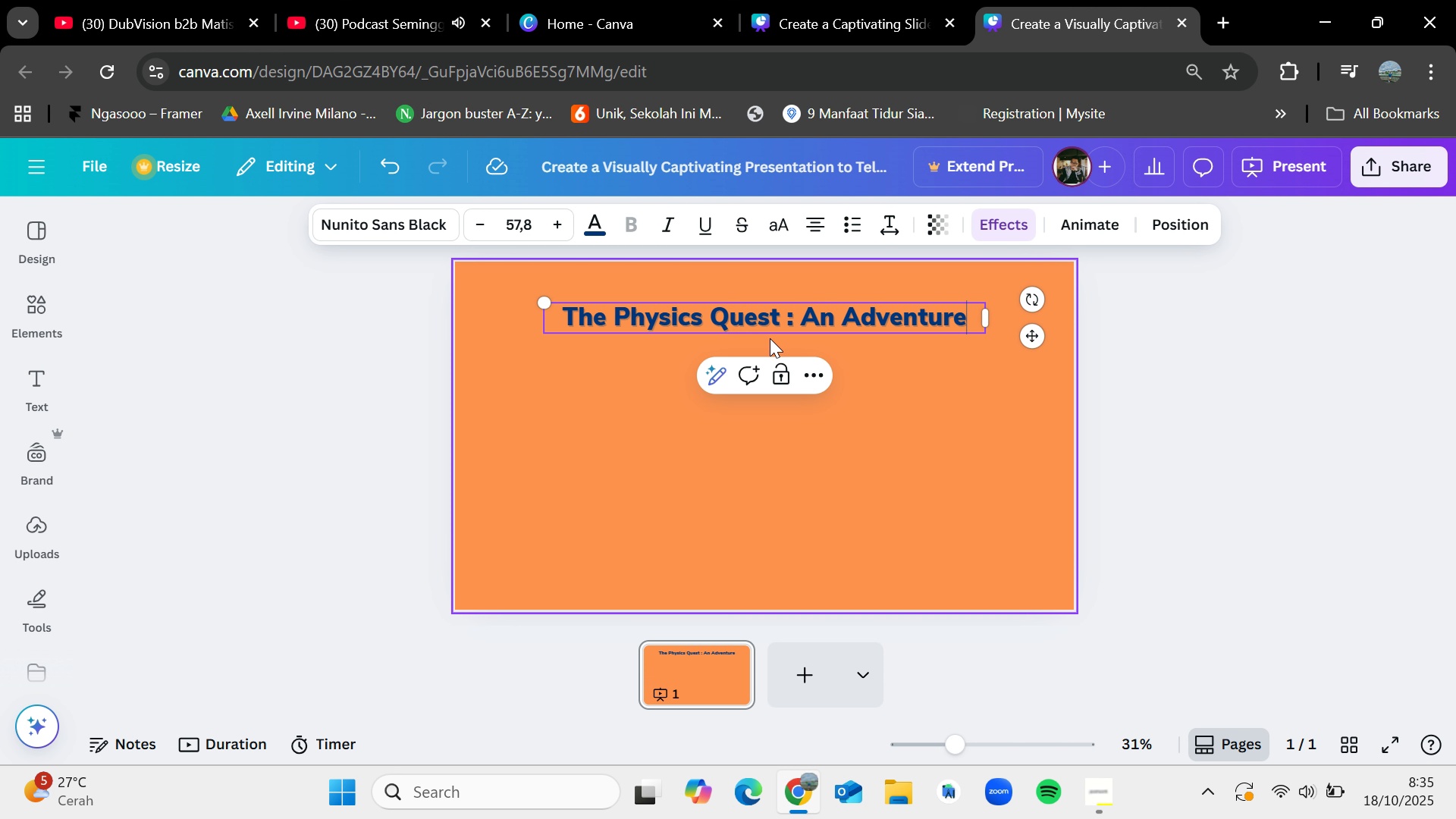 
type( into The Forces That shap)
key(Backspace)
key(Backspace)
key(Backspace)
key(Backspace)
type(Shape our world)
 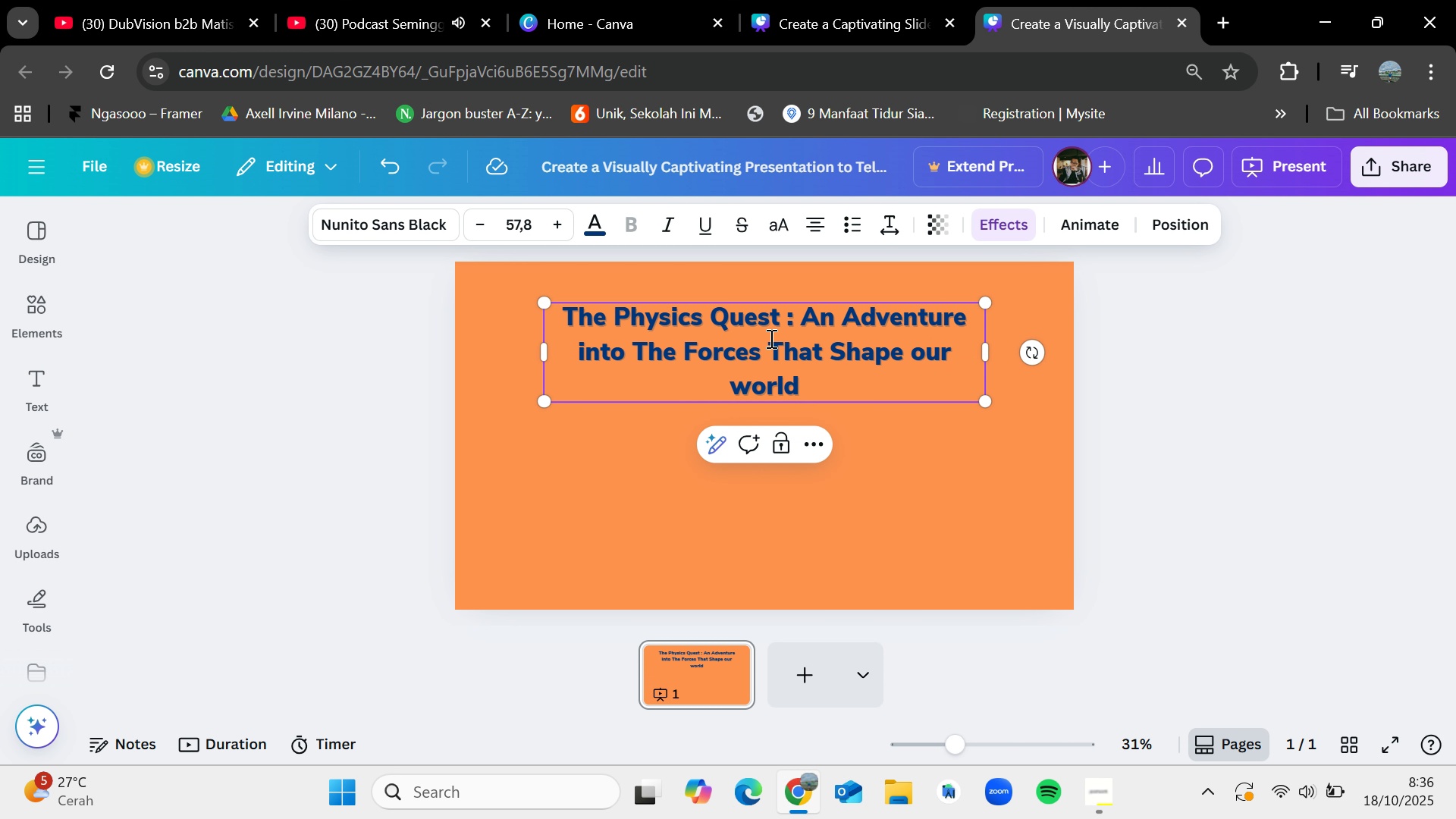 
left_click([746, 391])
 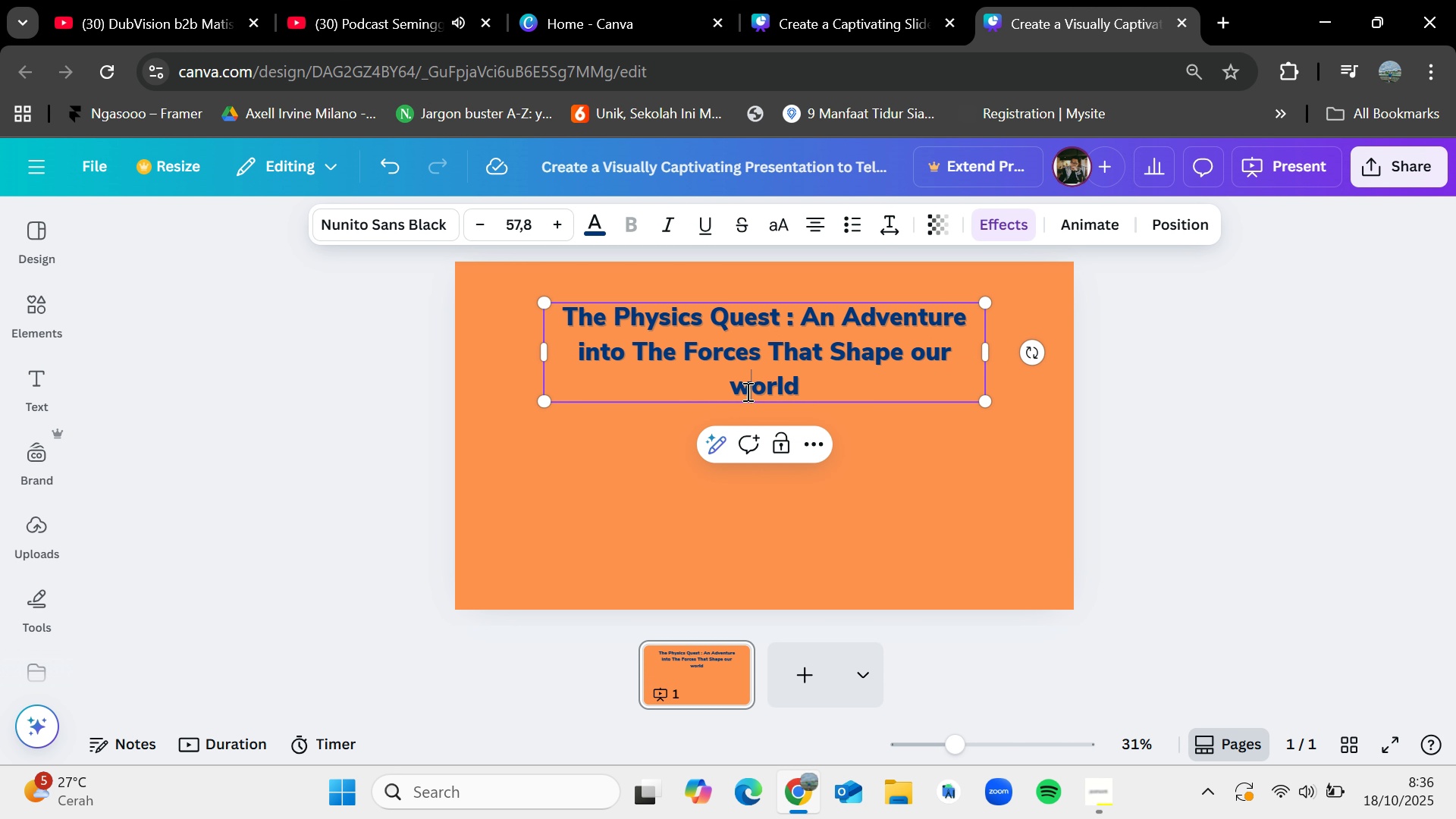 
key(Backspace)
 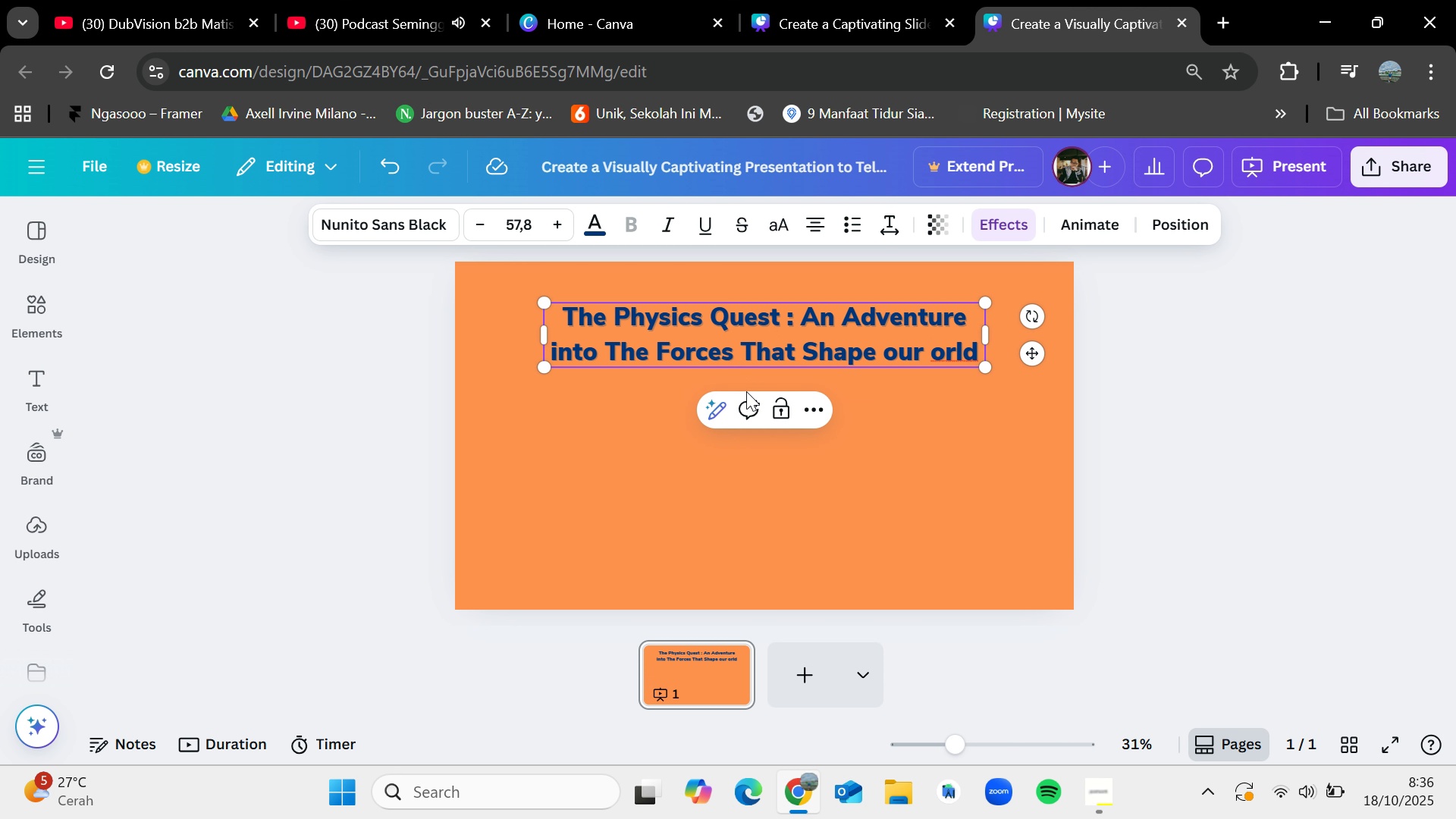 
key(Shift+W)
 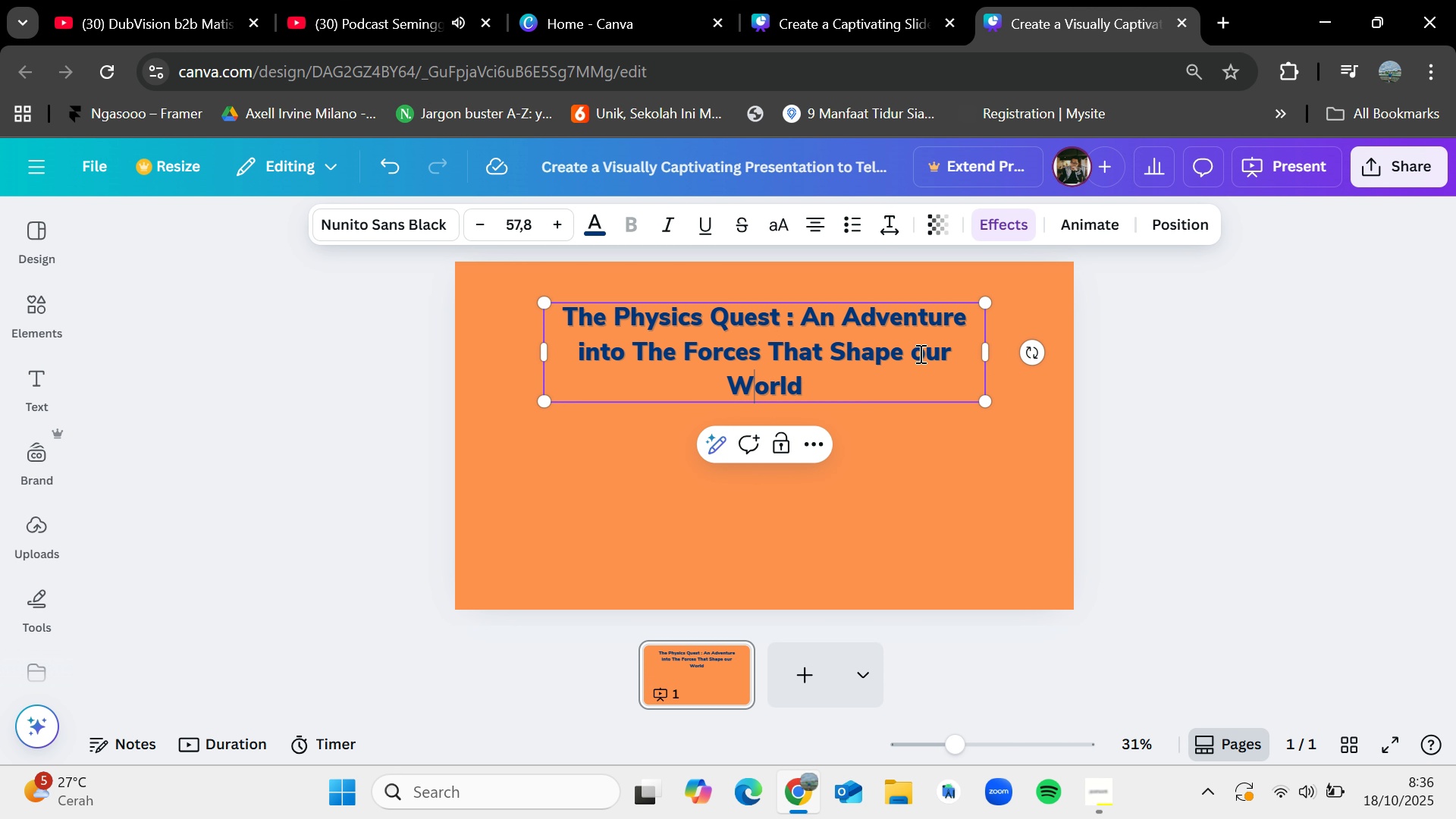 
left_click([921, 353])
 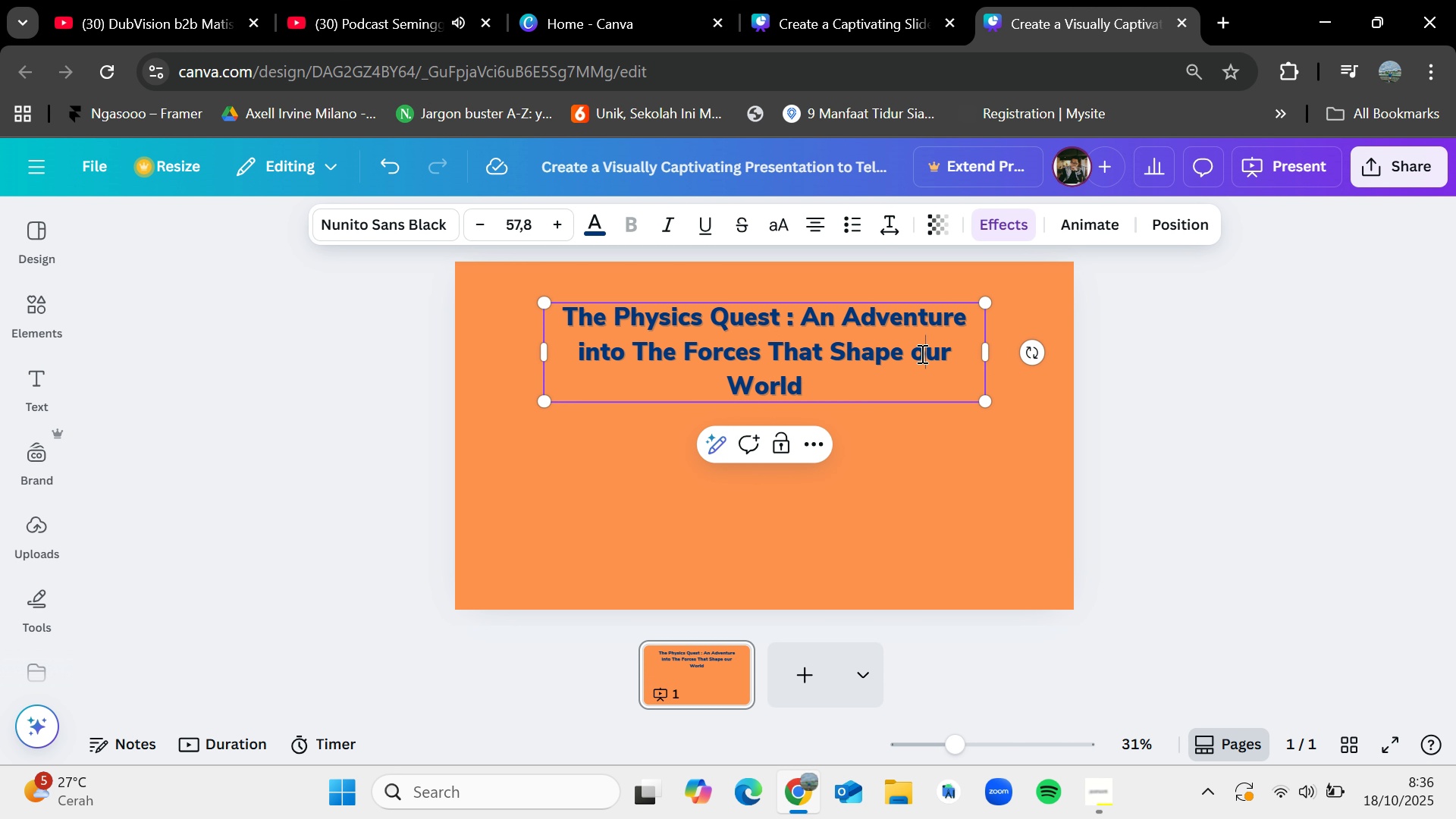 
key(Backspace)
 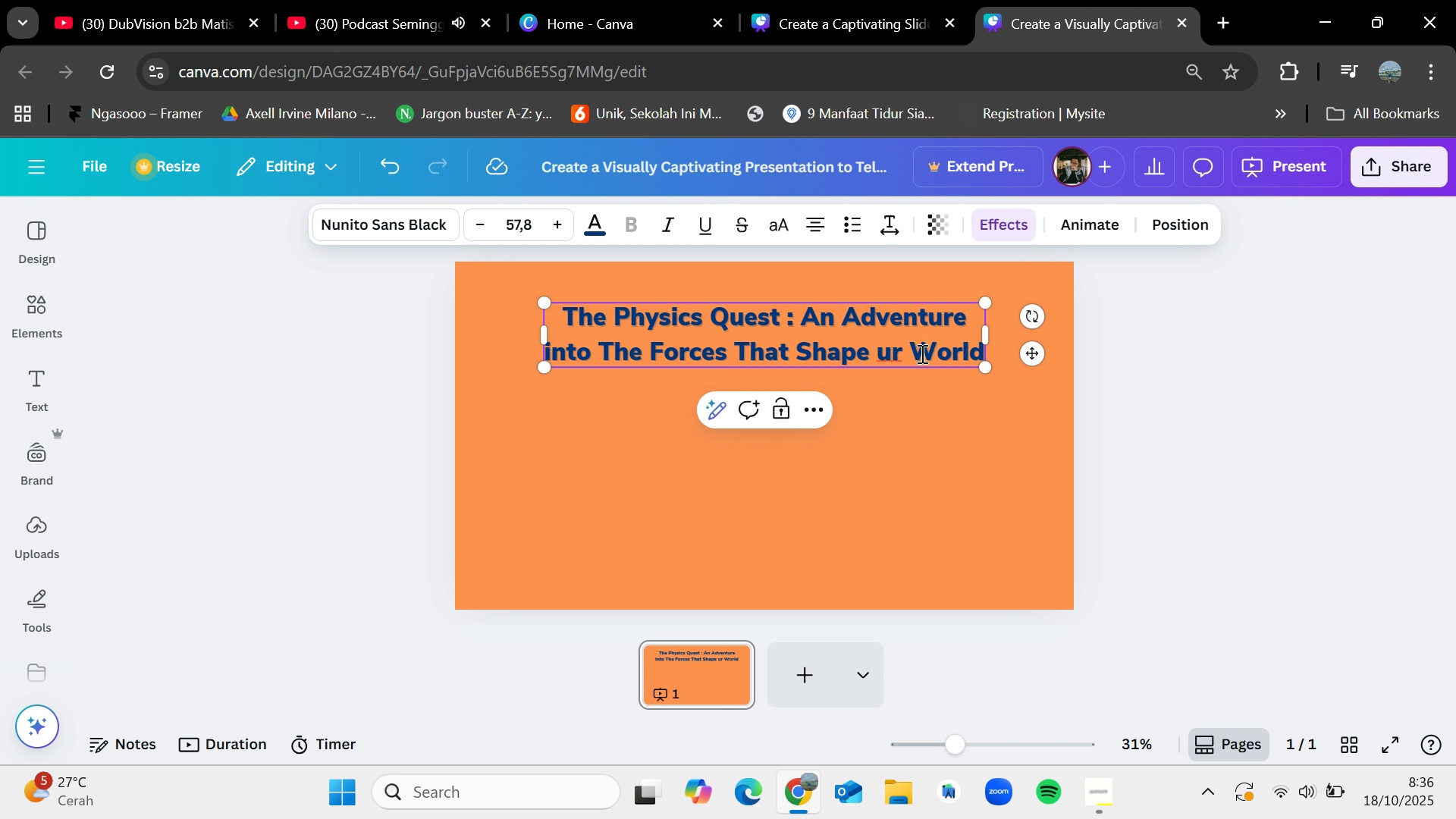 
key(Shift+O)
 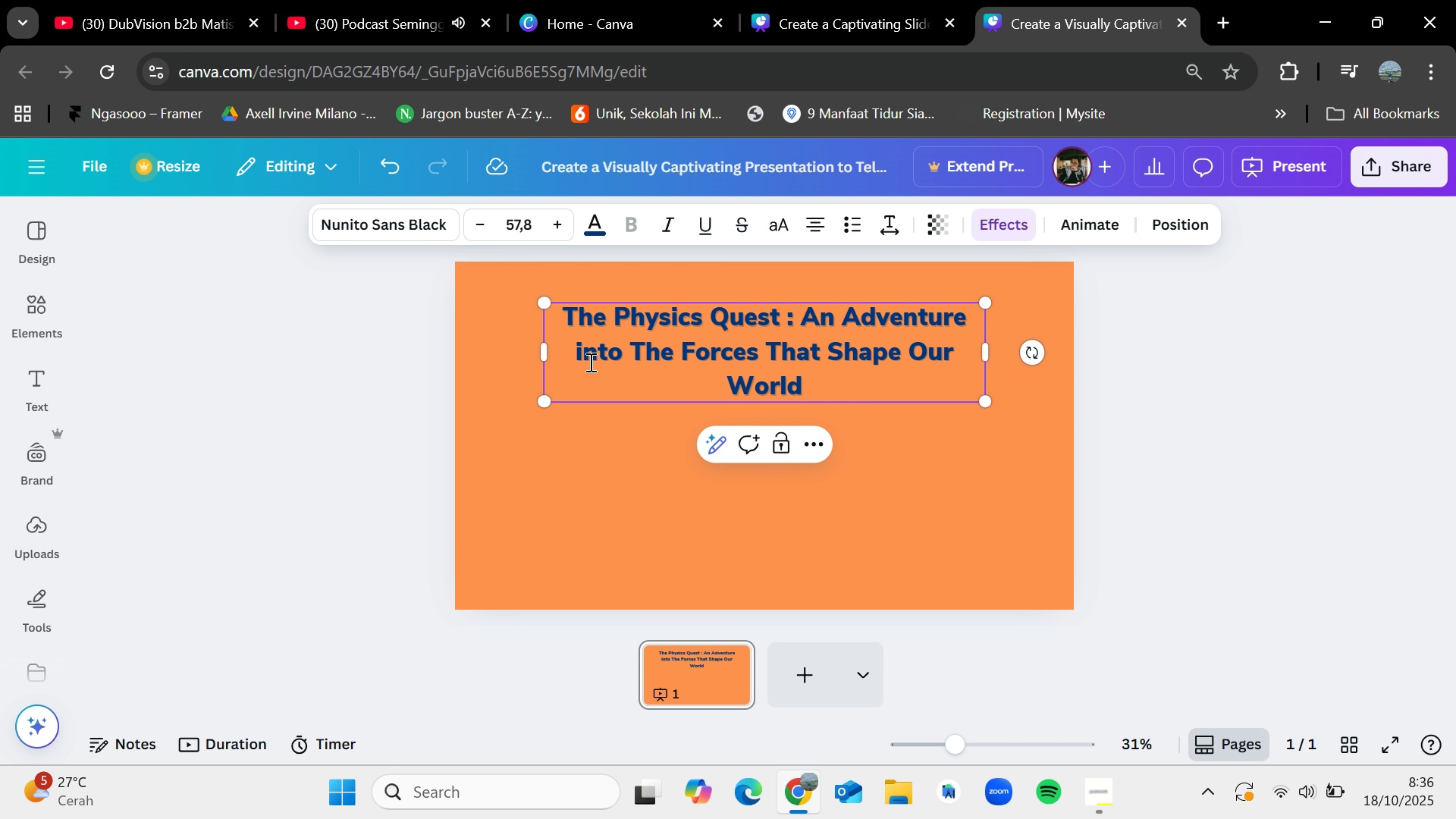 
left_click([583, 358])
 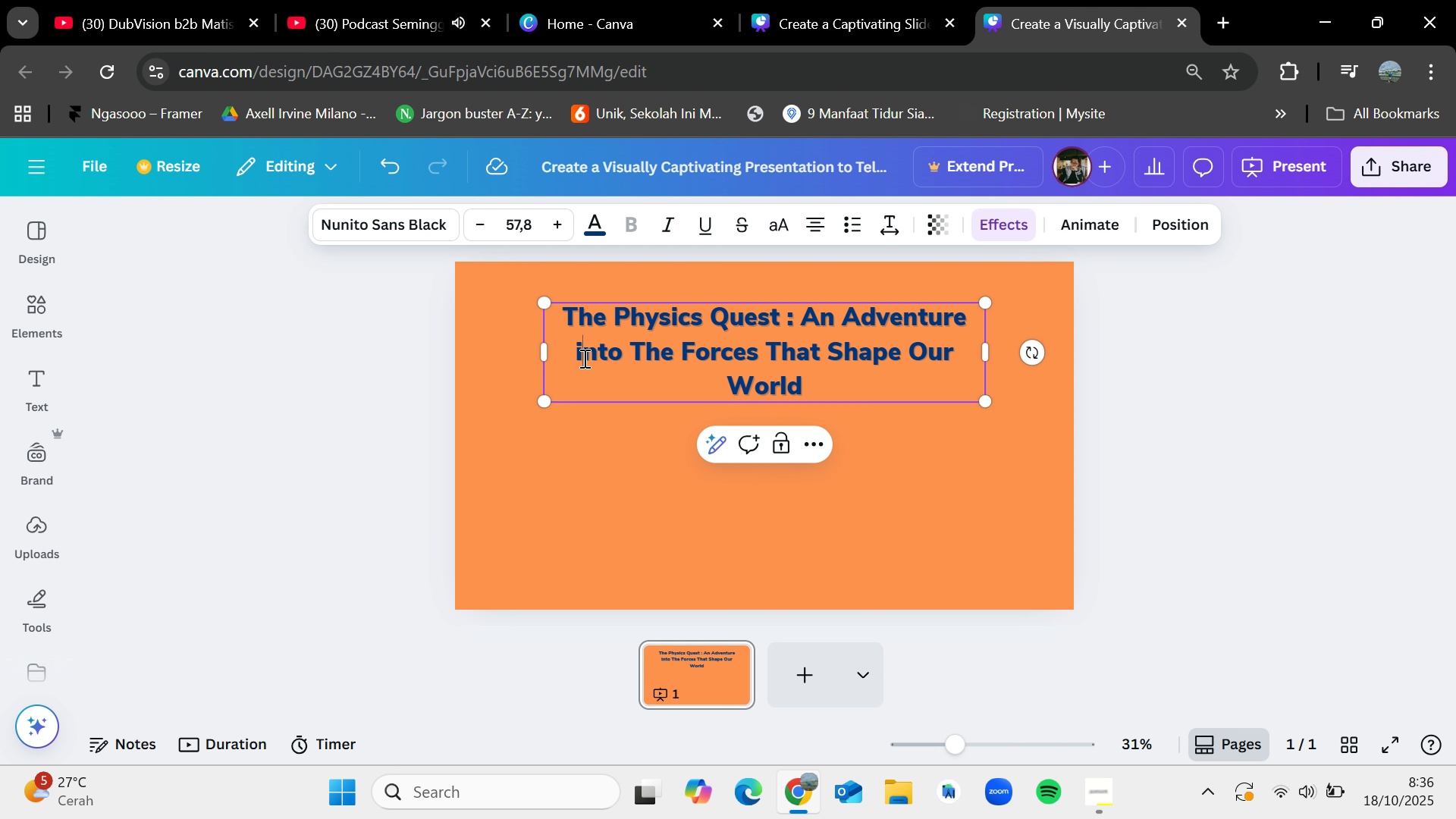 
key(Backspace)
 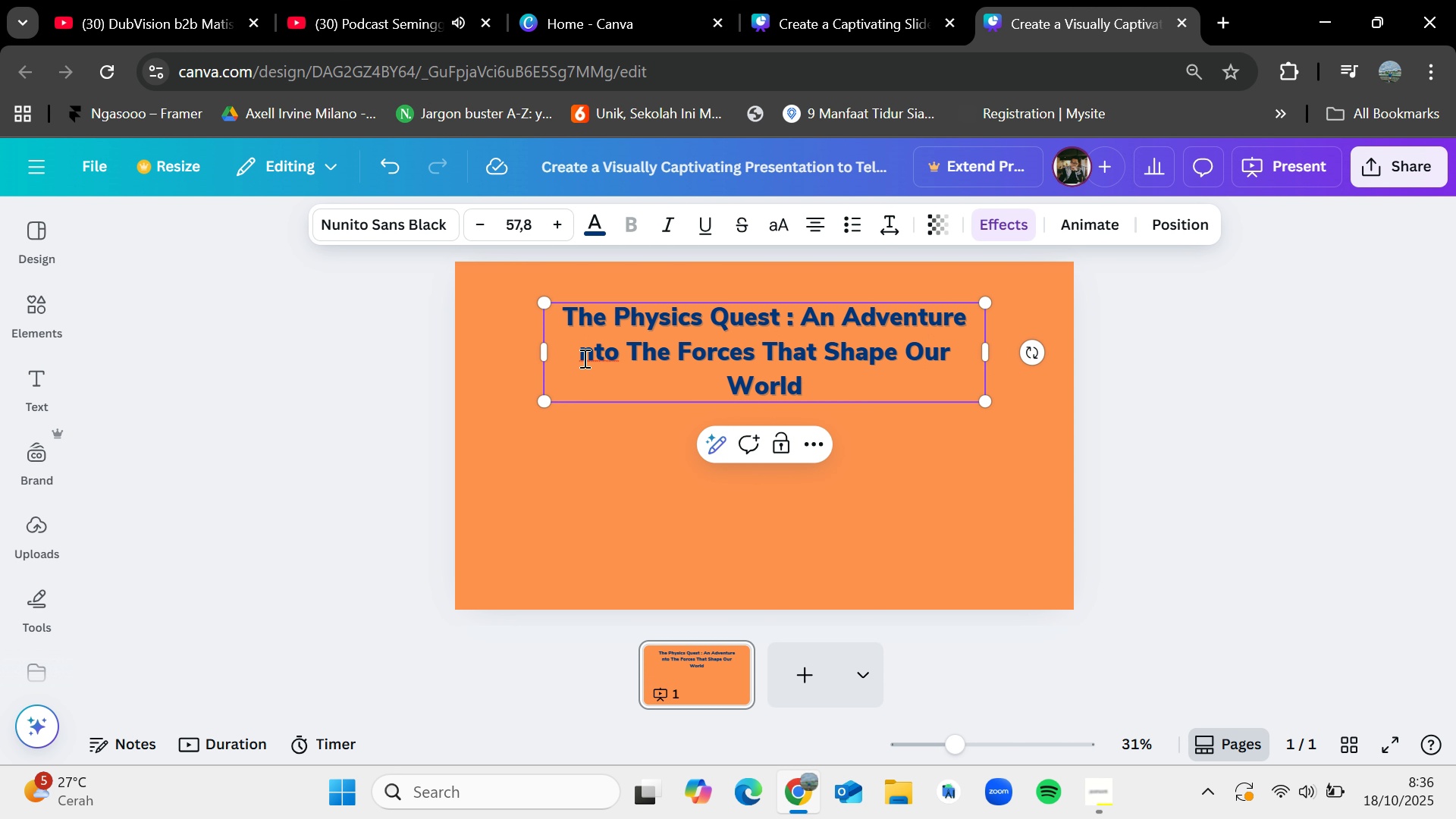 
key(Shift+I)
 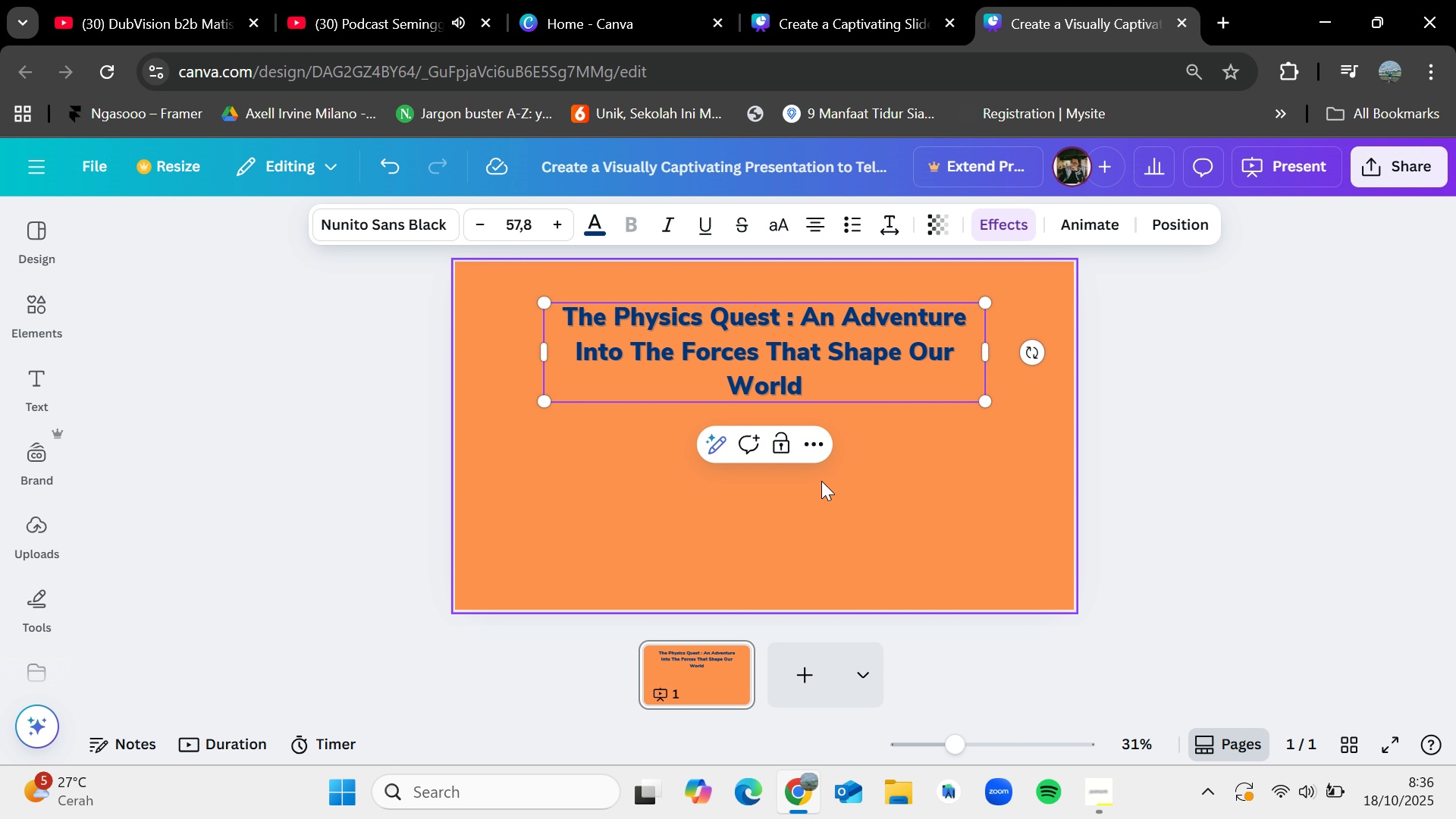 
left_click_drag(start_coordinate=[756, 333], to_coordinate=[761, 411])
 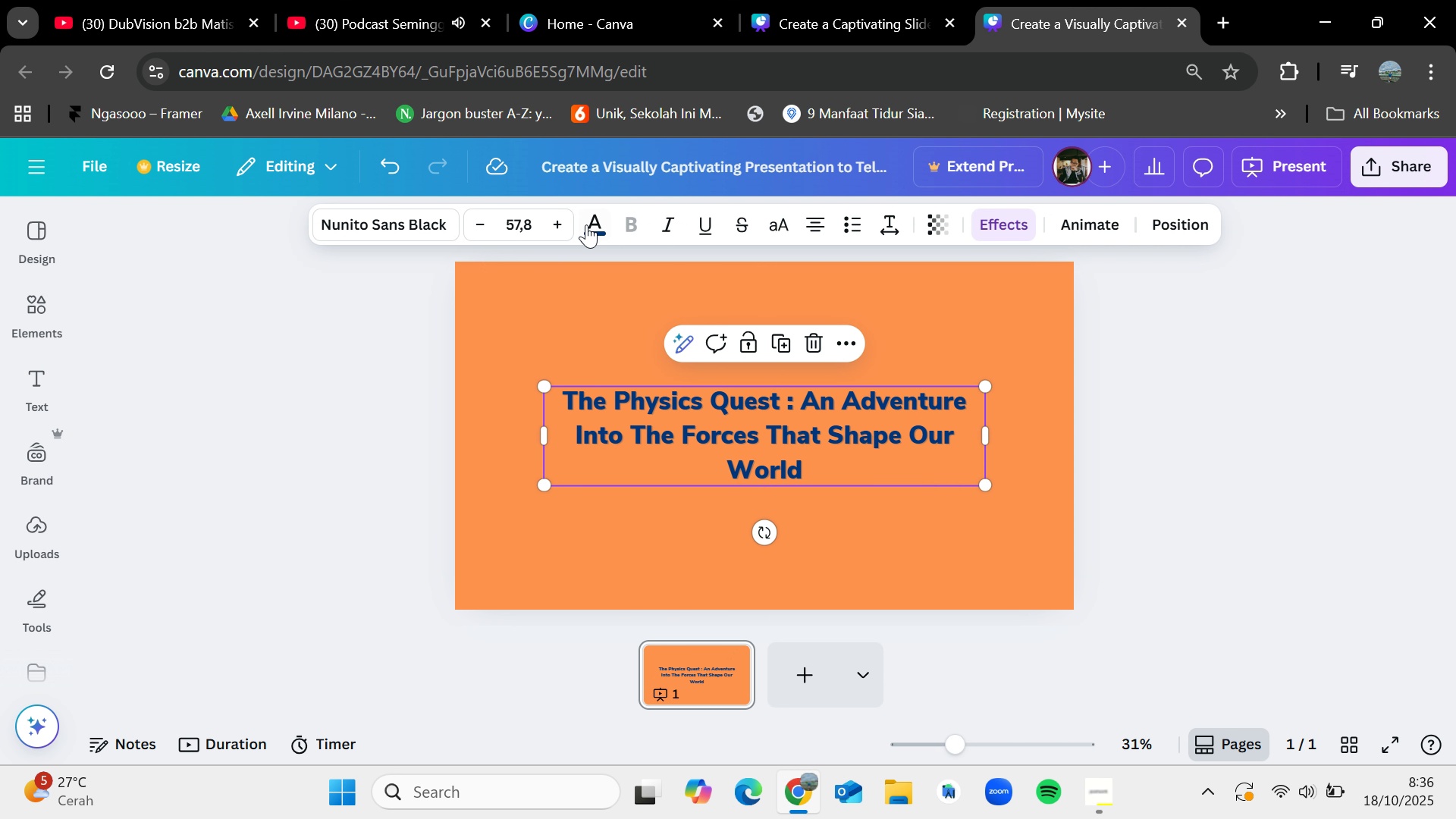 
left_click([588, 224])
 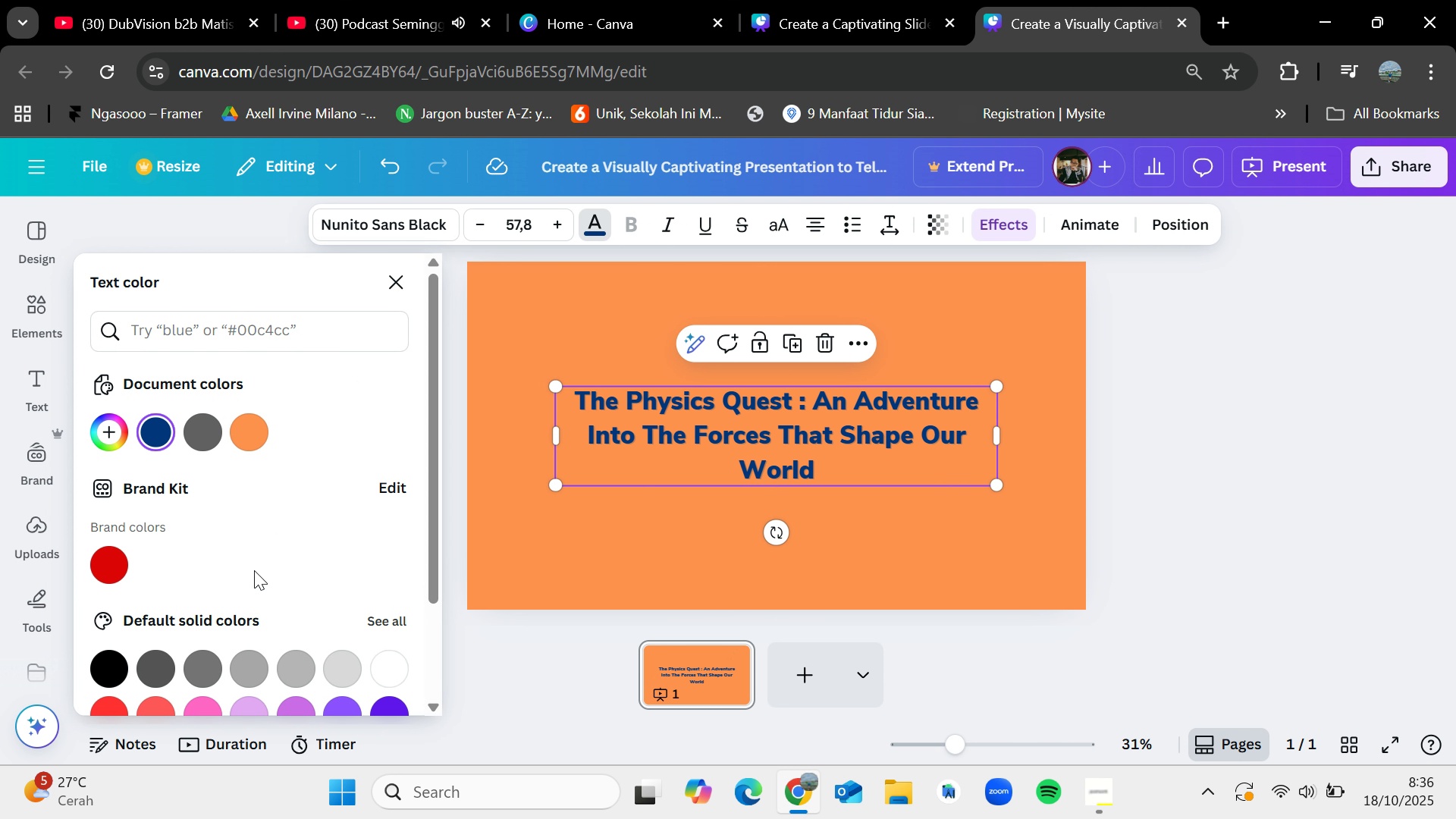 
scroll: coordinate [273, 580], scroll_direction: down, amount: 1.0
 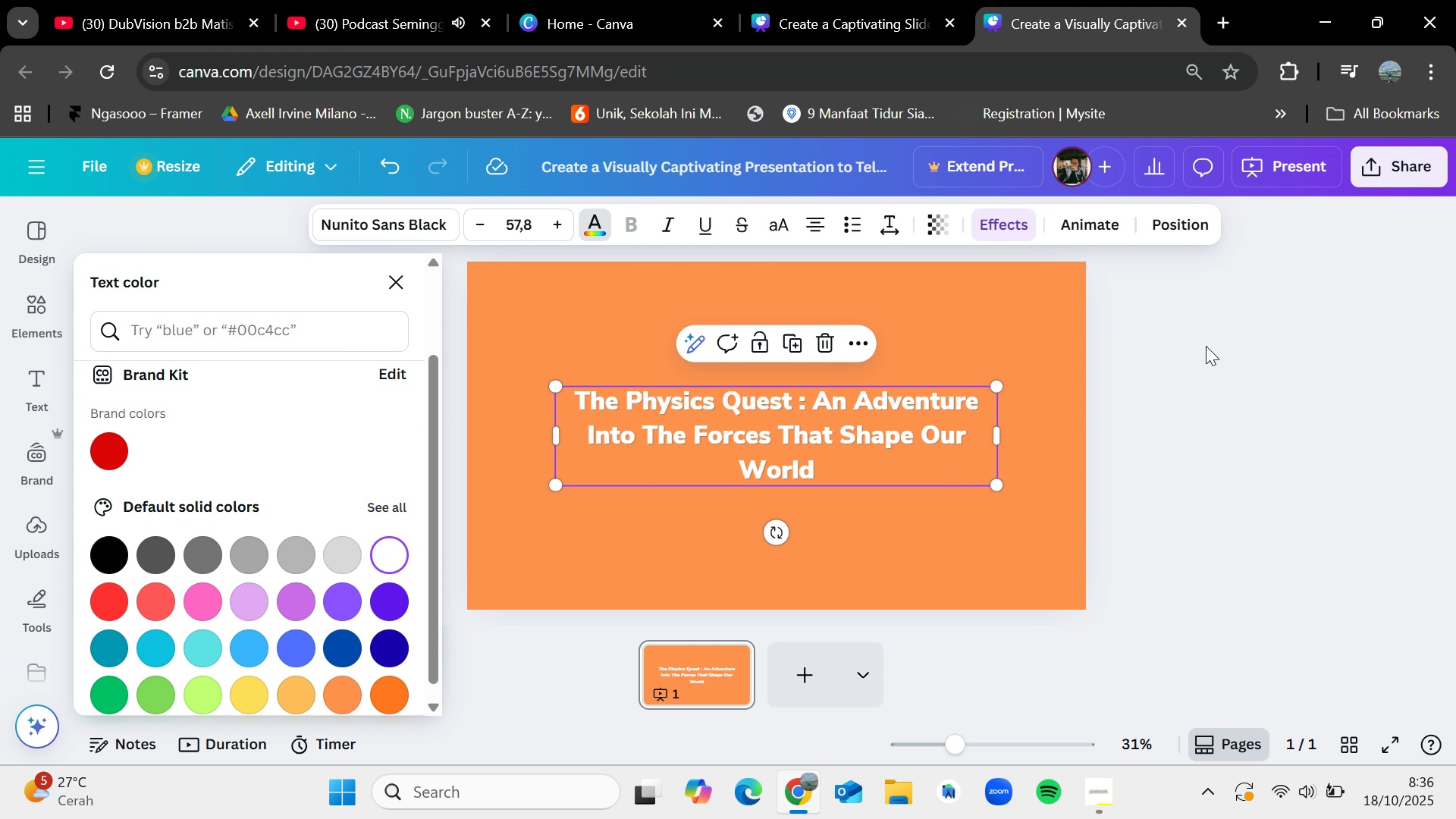 
double_click([1206, 346])
 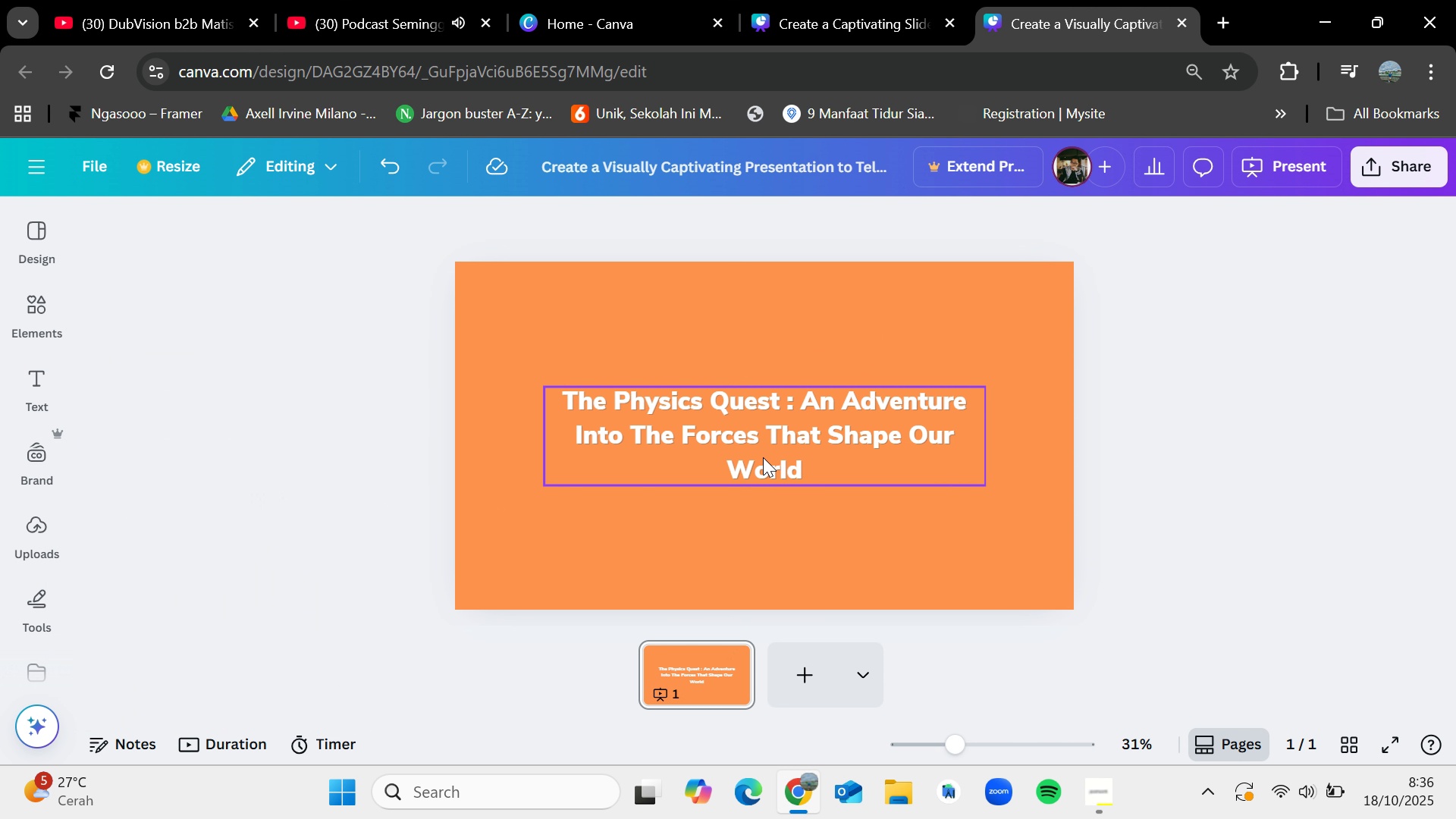 
left_click_drag(start_coordinate=[763, 457], to_coordinate=[770, 454])
 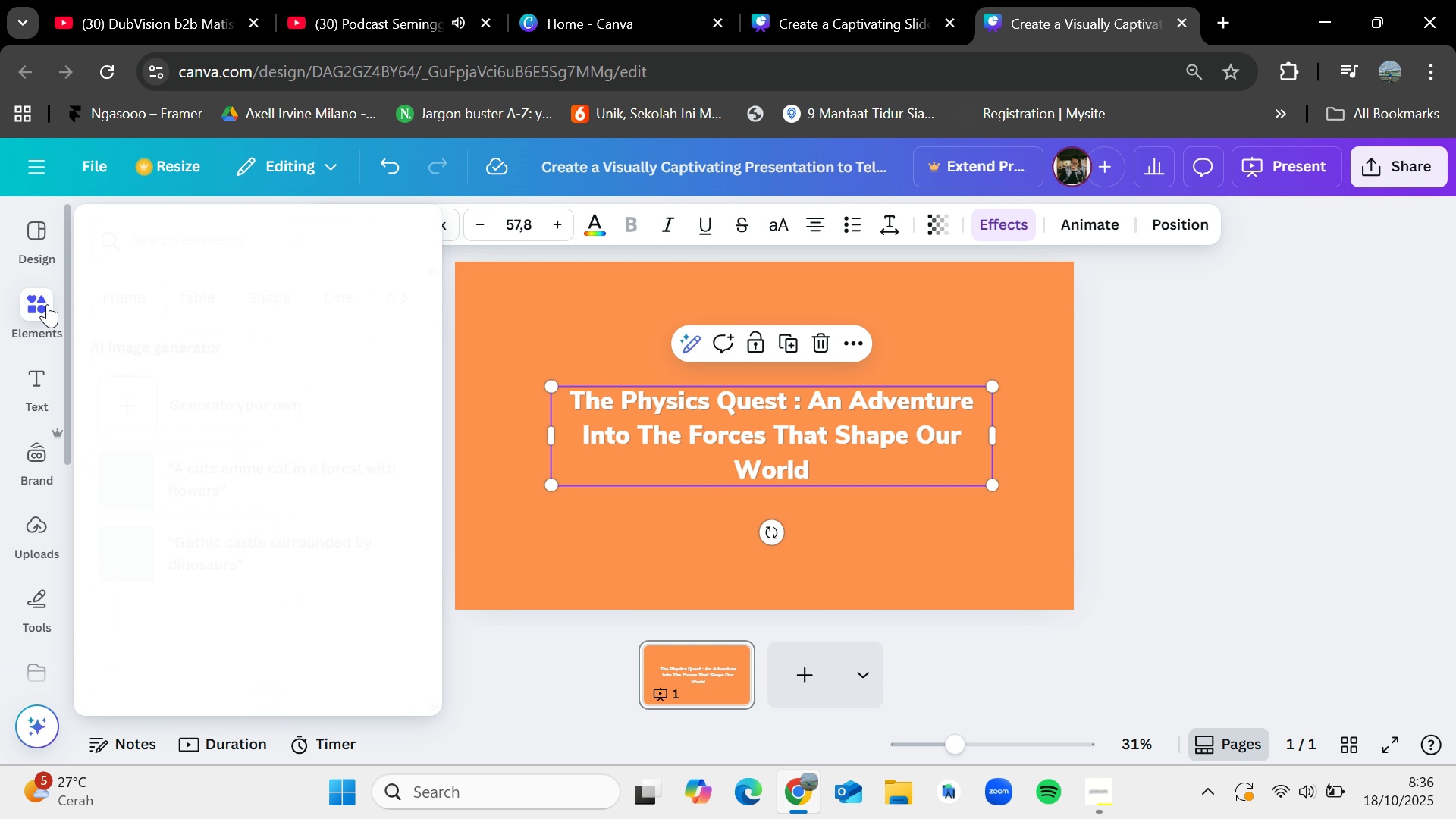 
left_click([47, 304])
 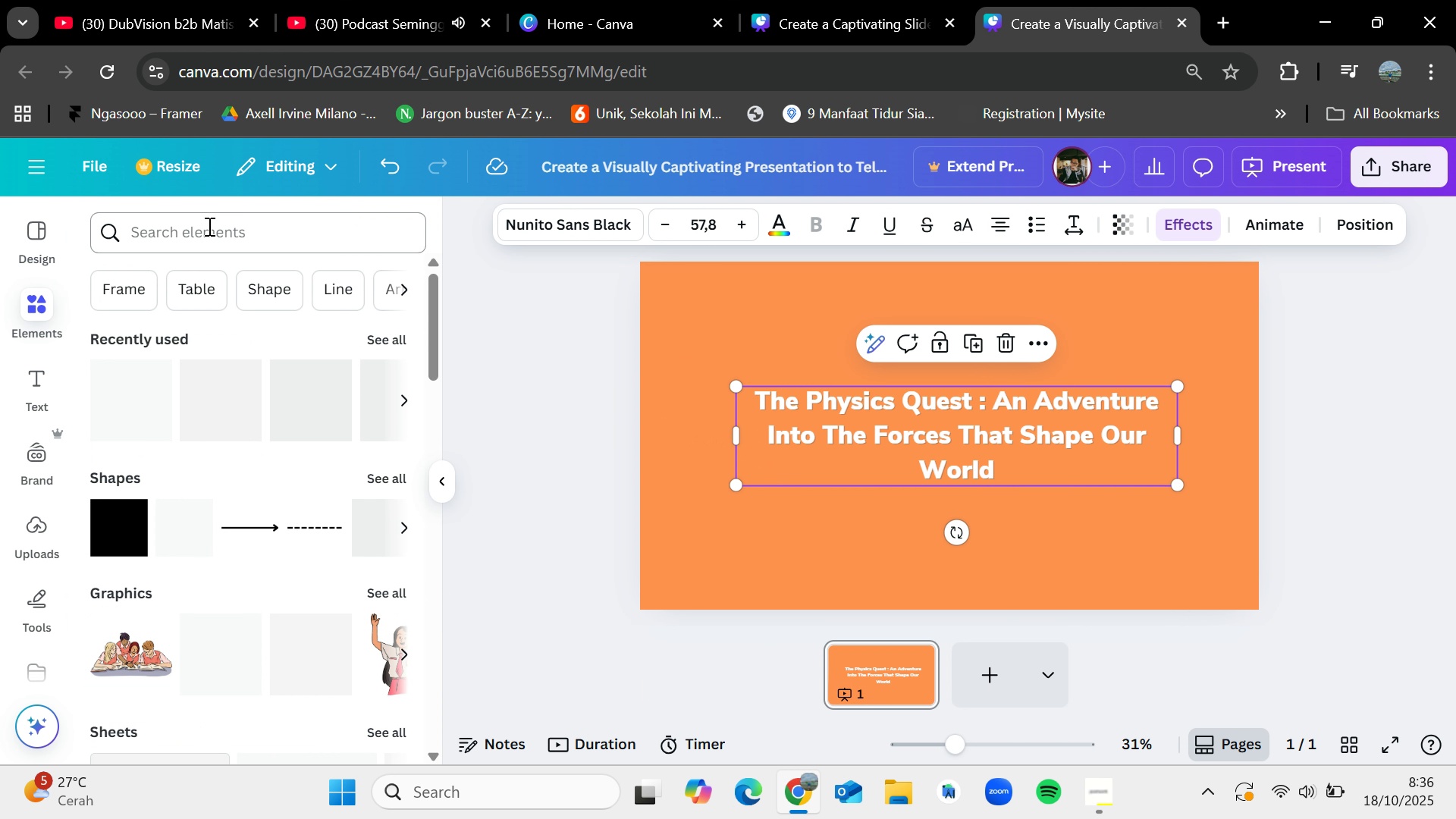 
left_click([208, 226])
 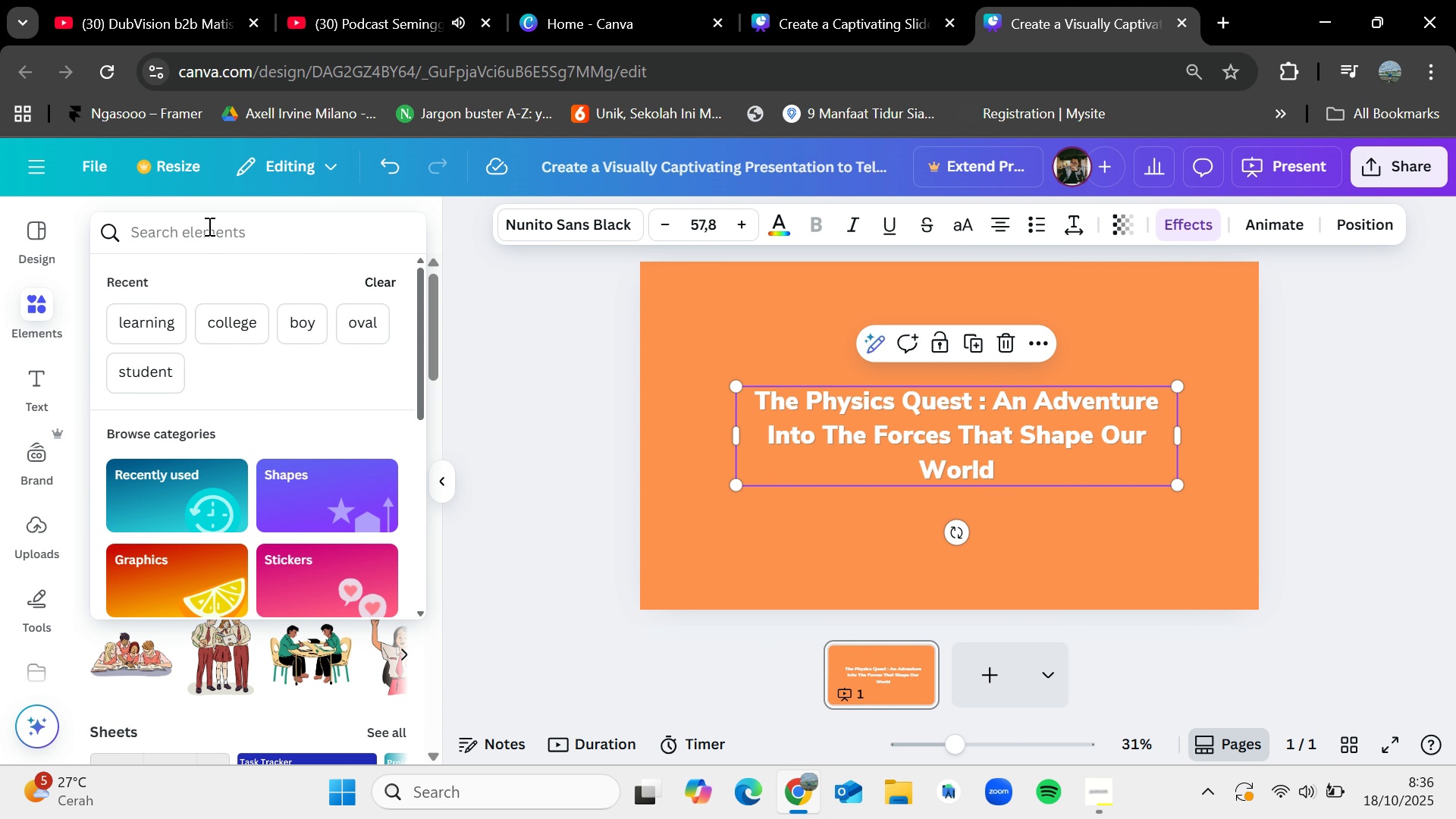 
type(phys)
 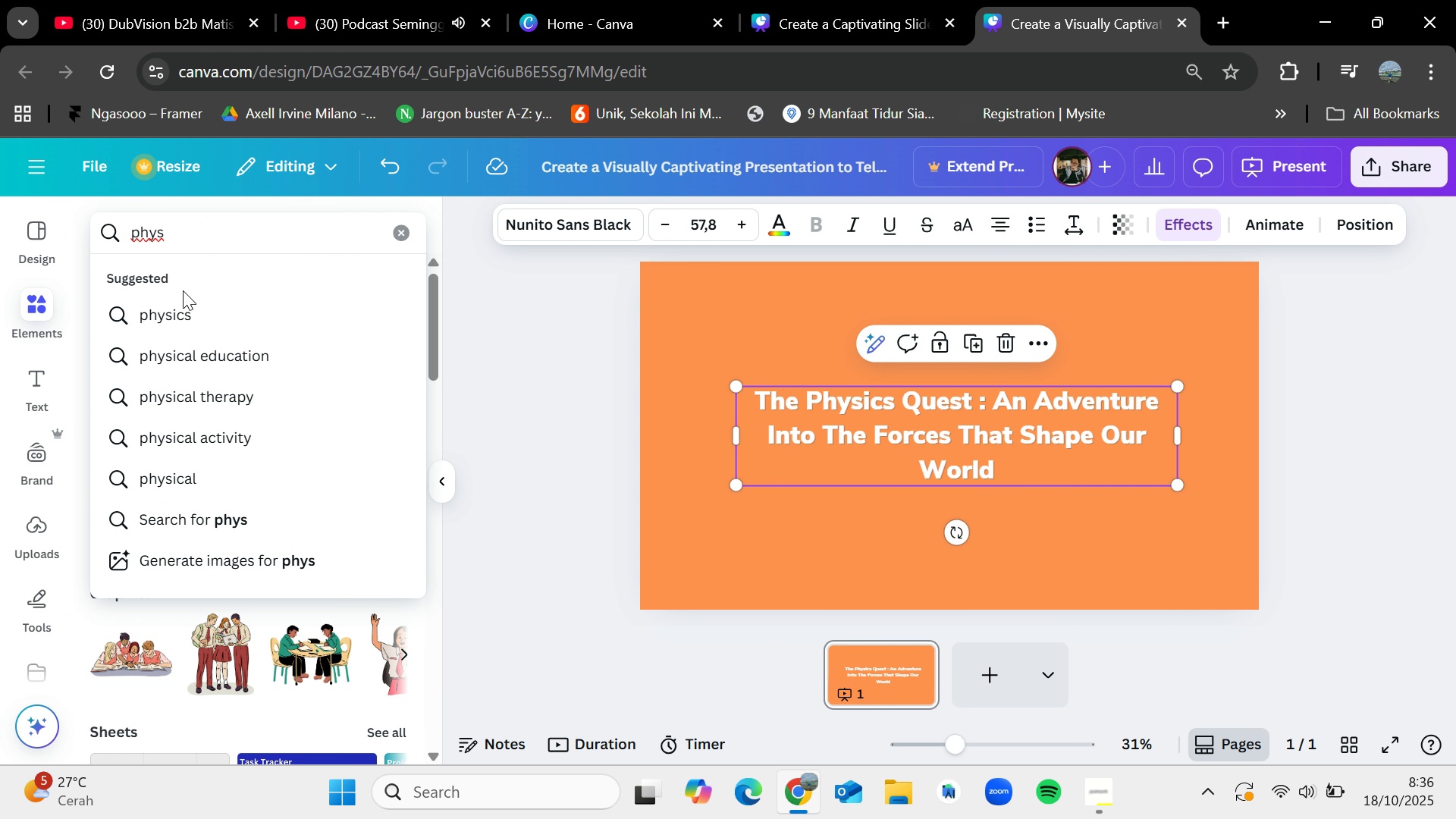 
left_click([178, 313])
 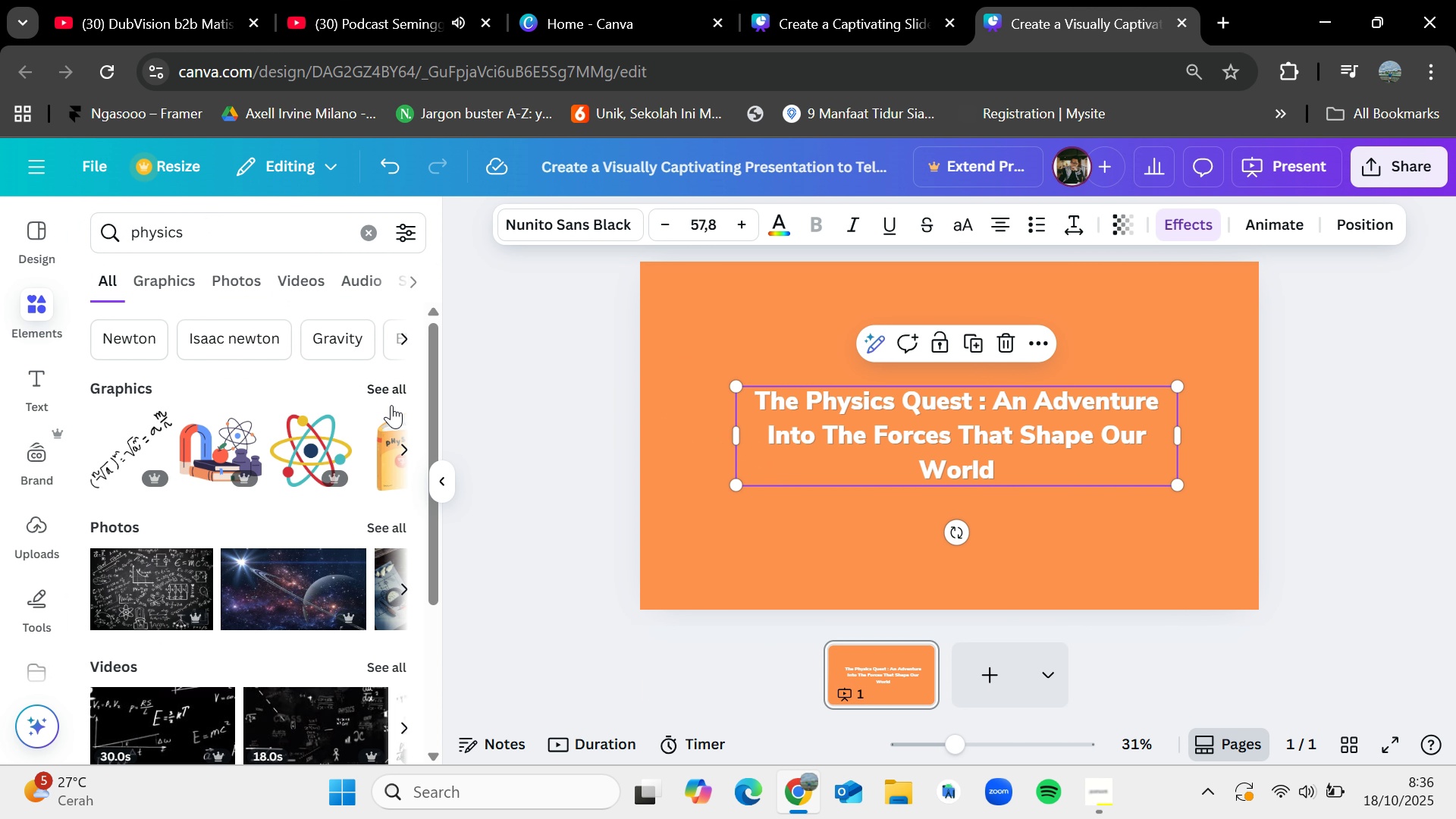 
left_click([396, 393])
 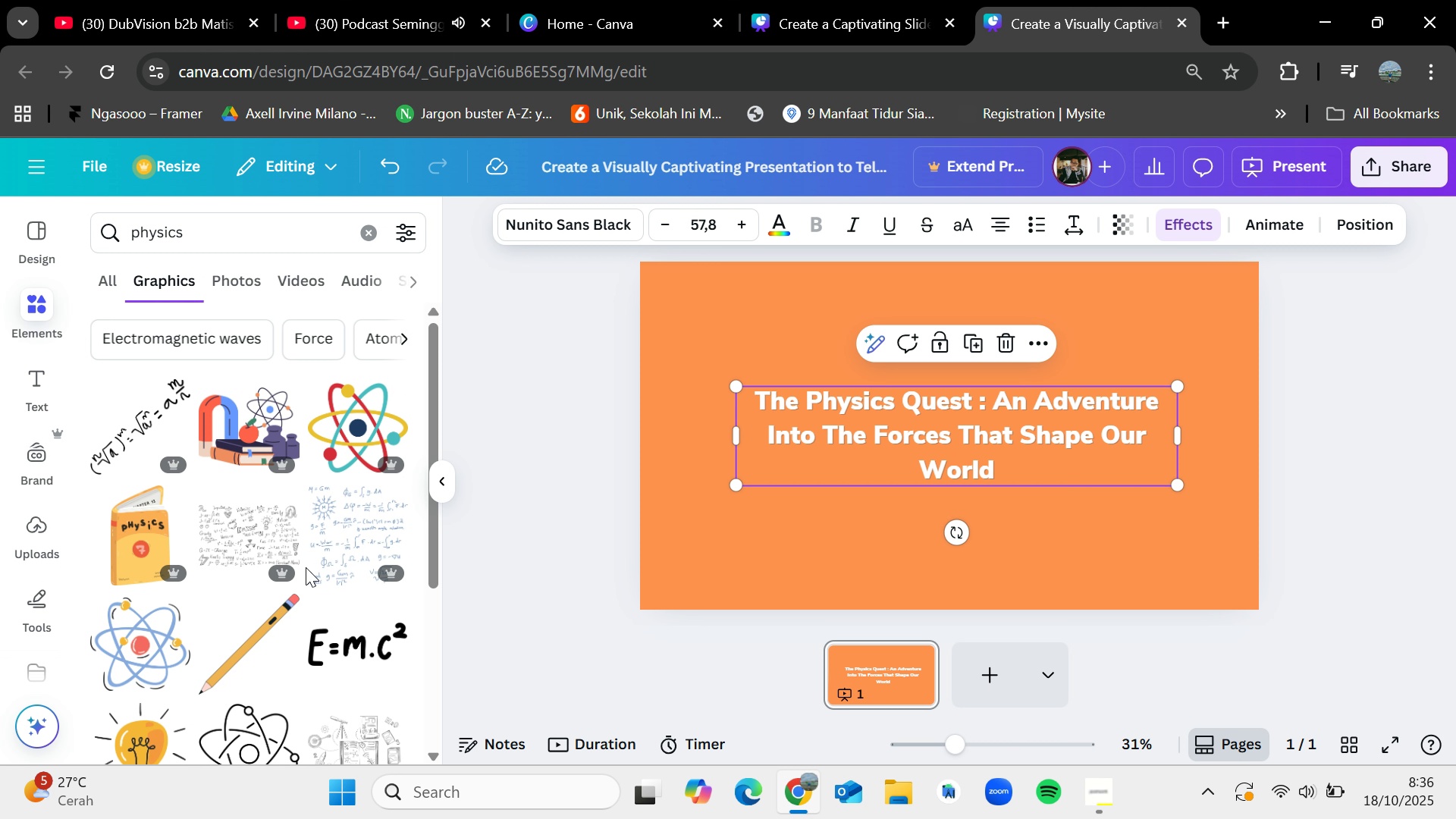 
scroll: coordinate [334, 563], scroll_direction: down, amount: 4.0
 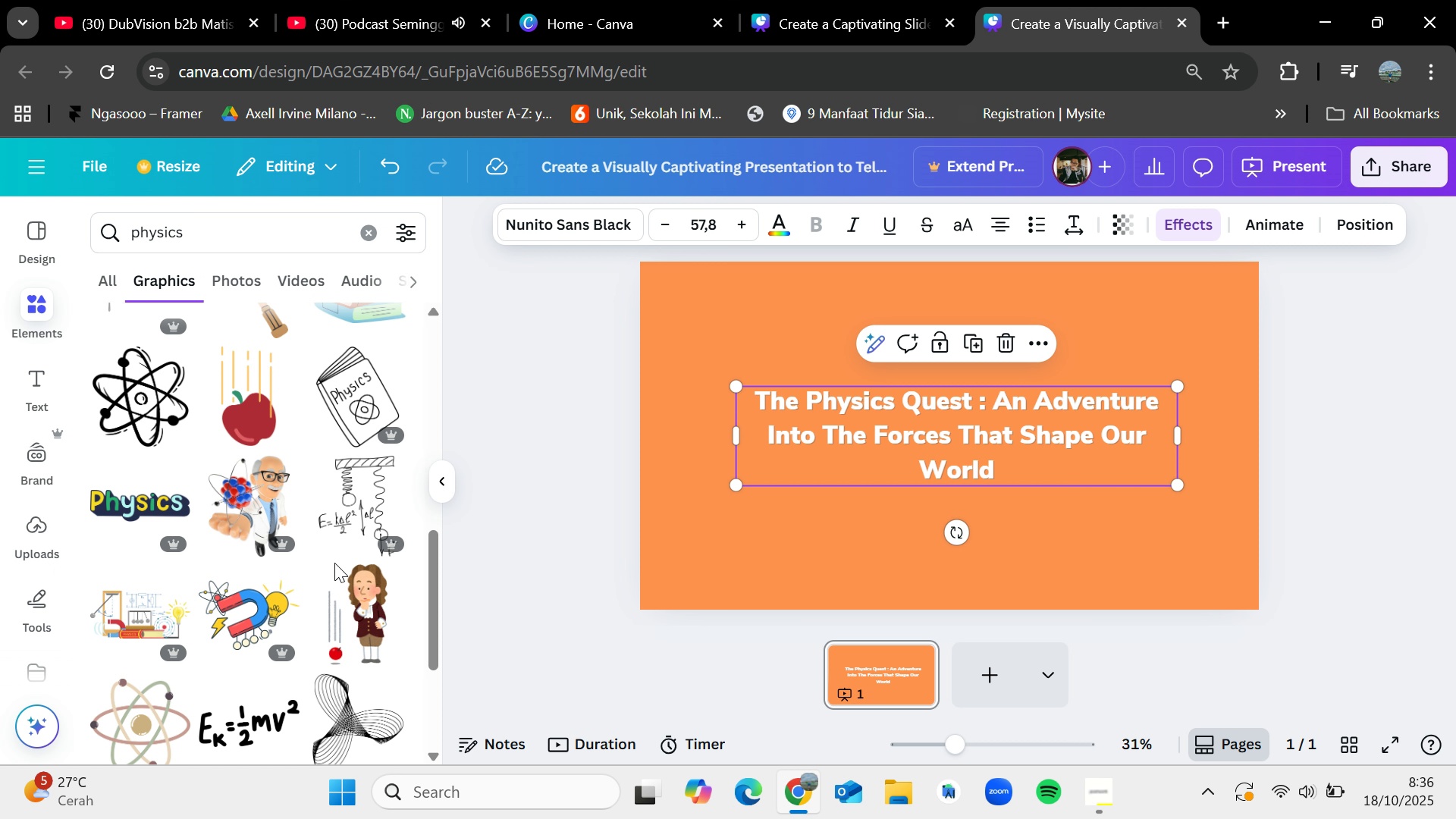 
scroll: coordinate [334, 560], scroll_direction: up, amount: 7.0
 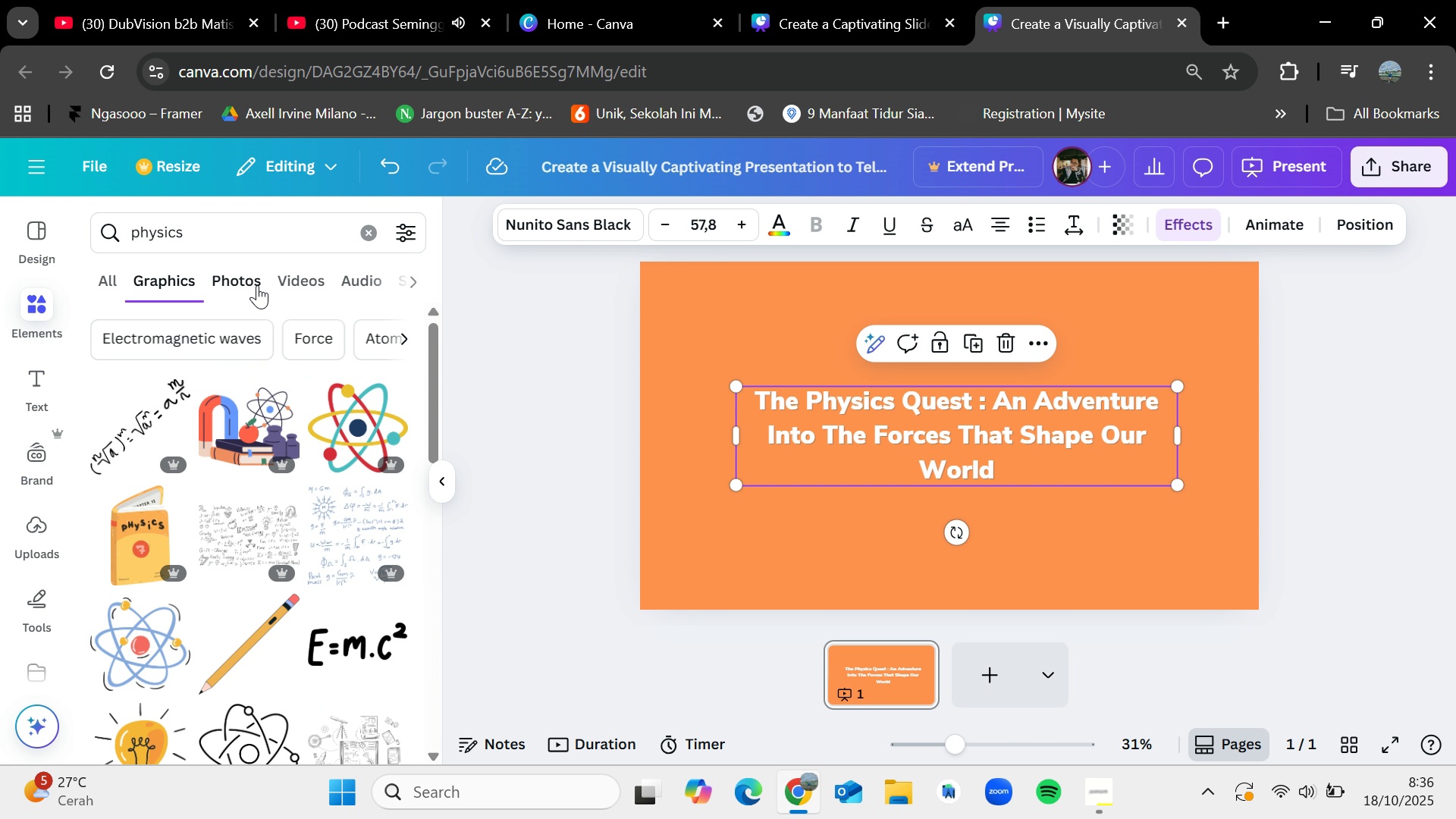 
left_click([257, 285])
 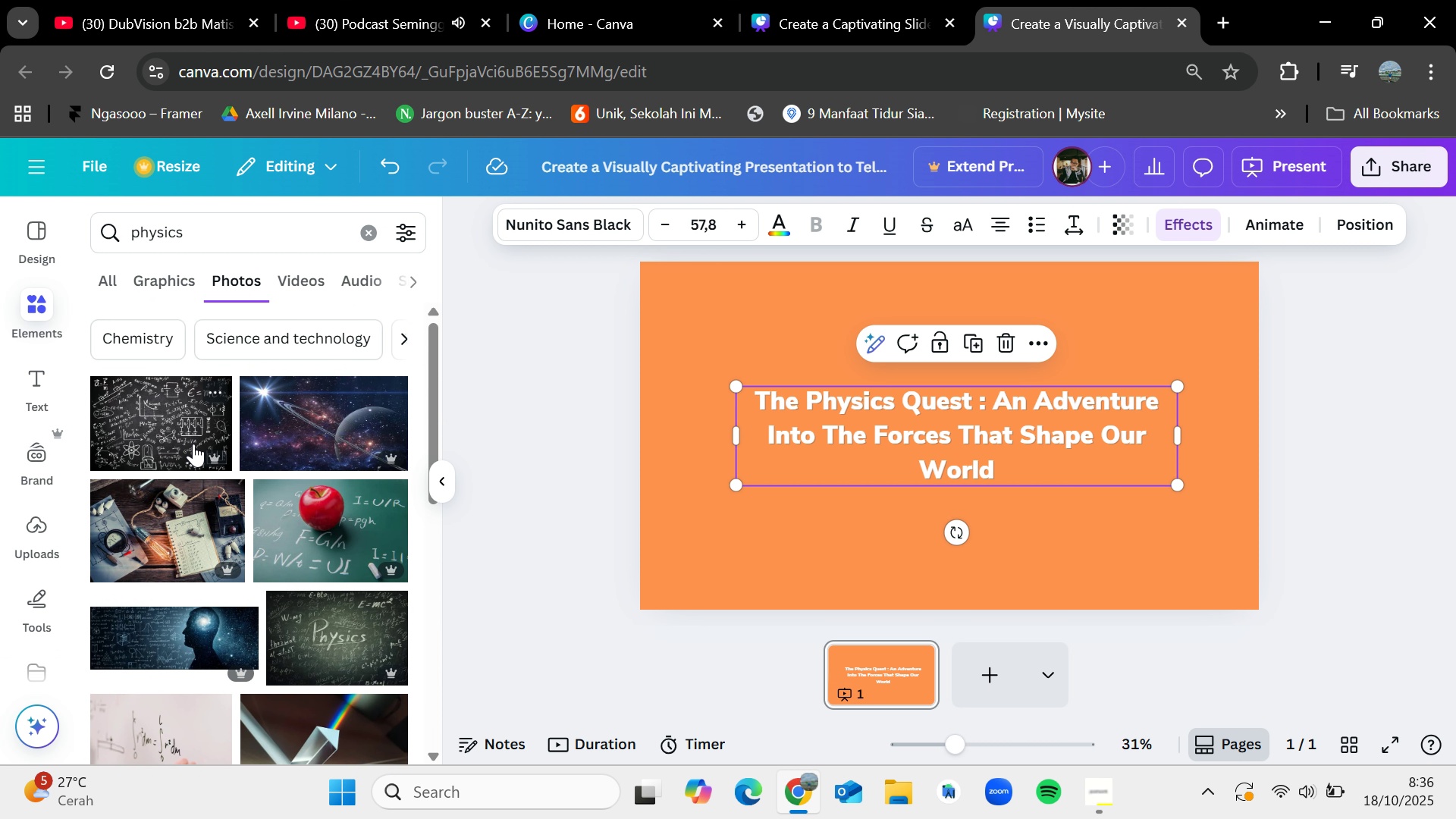 
left_click_drag(start_coordinate=[196, 435], to_coordinate=[194, 439])
 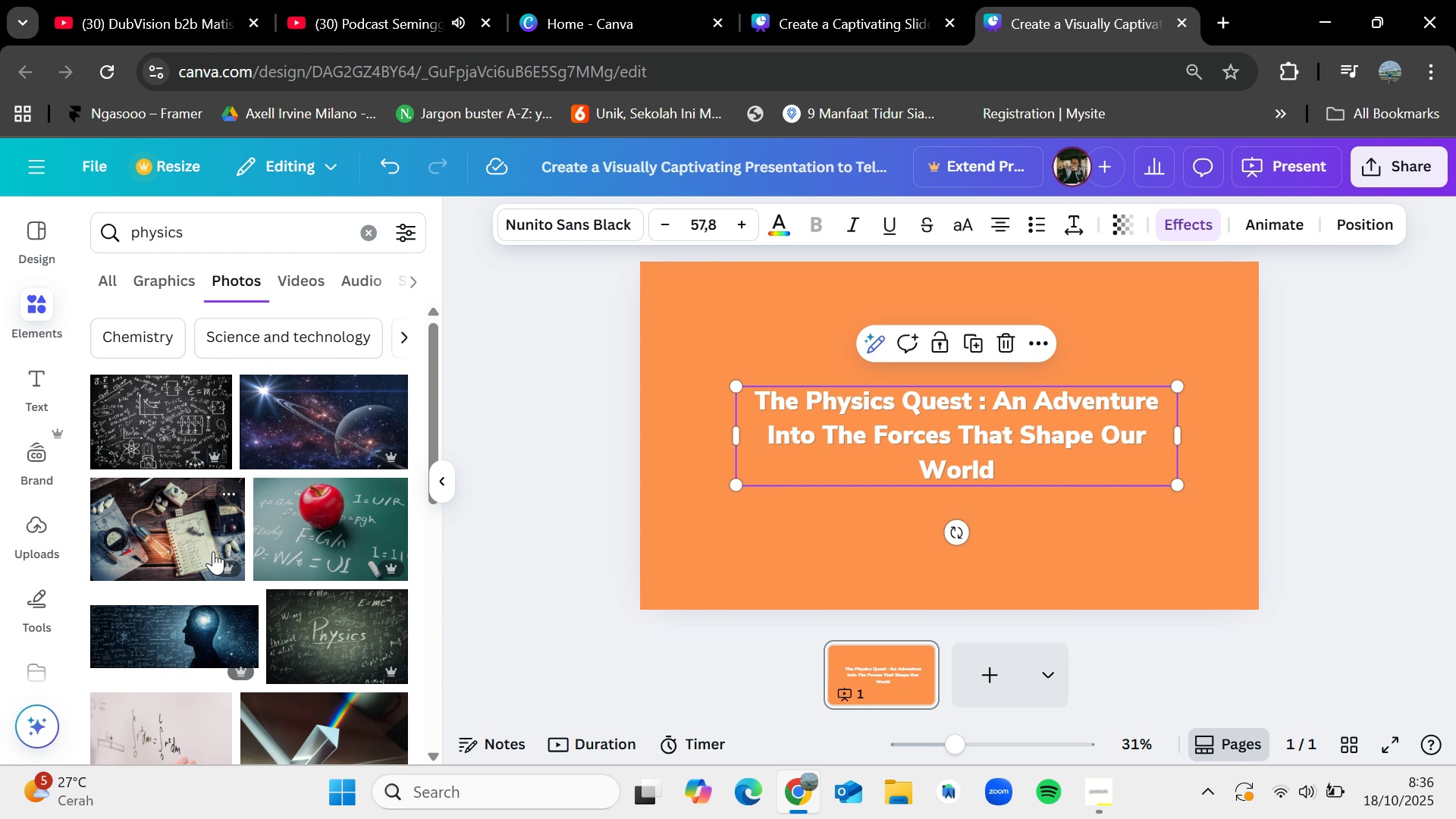 
scroll: coordinate [217, 553], scroll_direction: down, amount: 3.0
 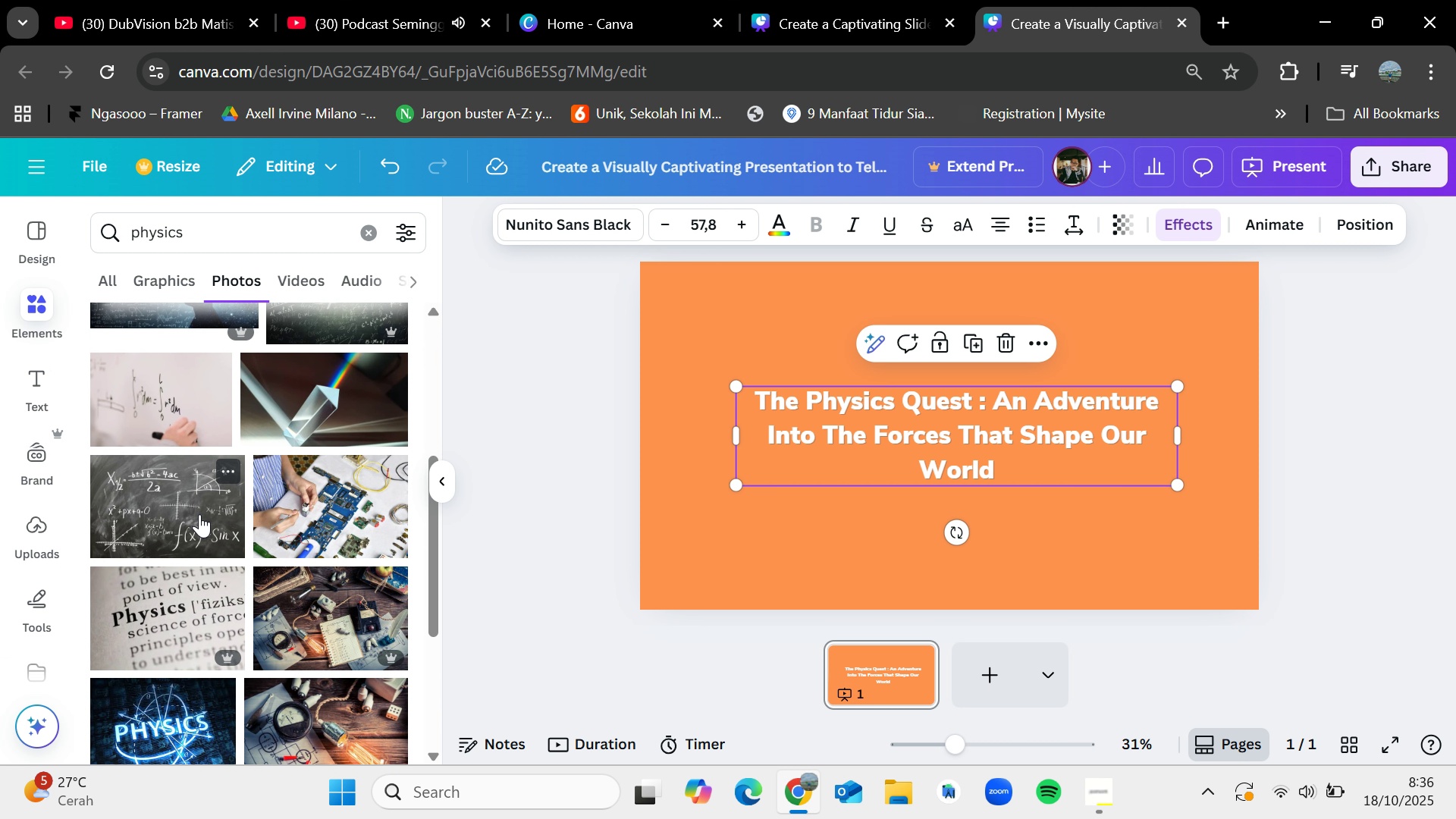 
left_click_drag(start_coordinate=[190, 509], to_coordinate=[661, 419])
 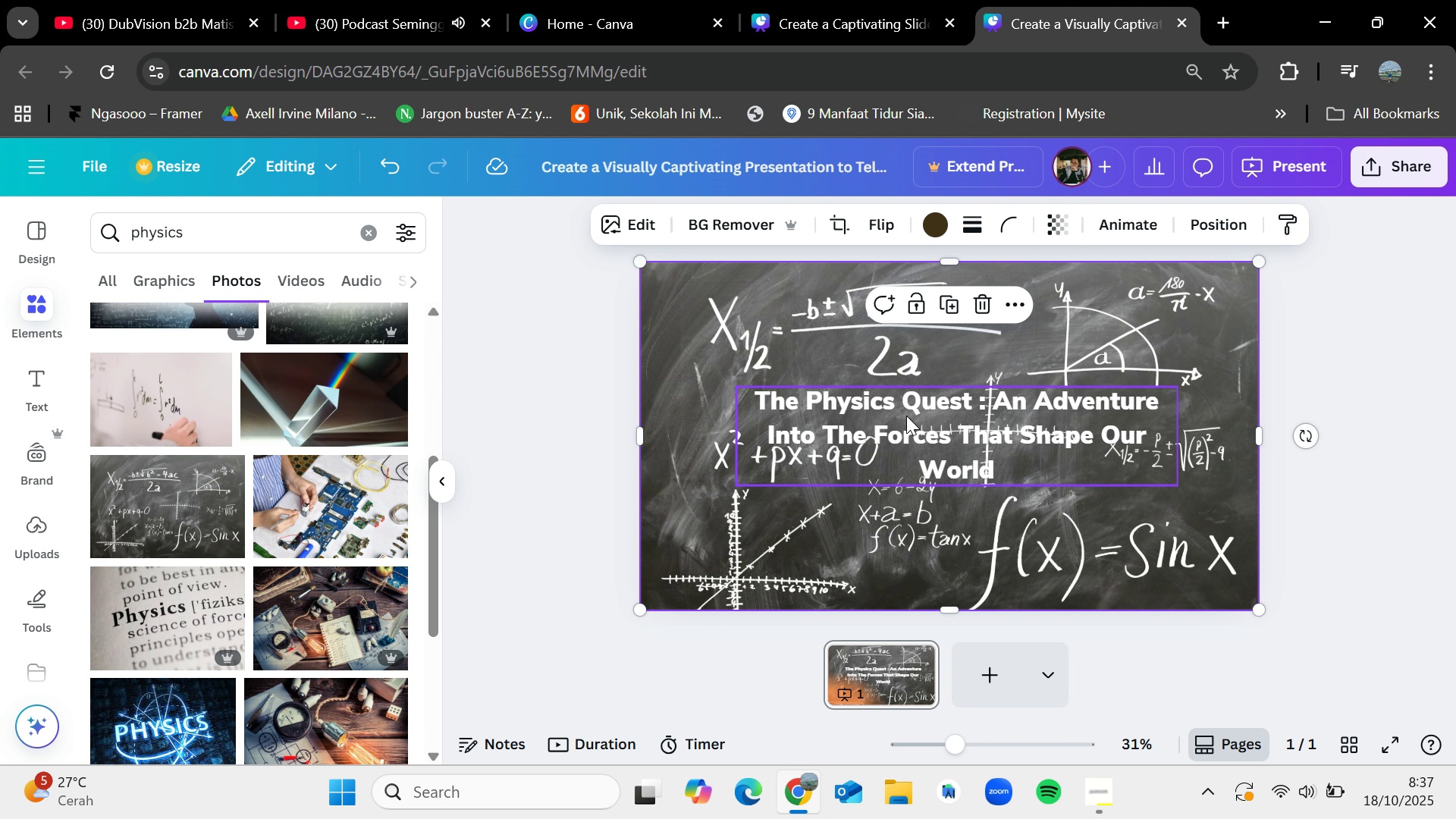 
left_click([906, 416])
 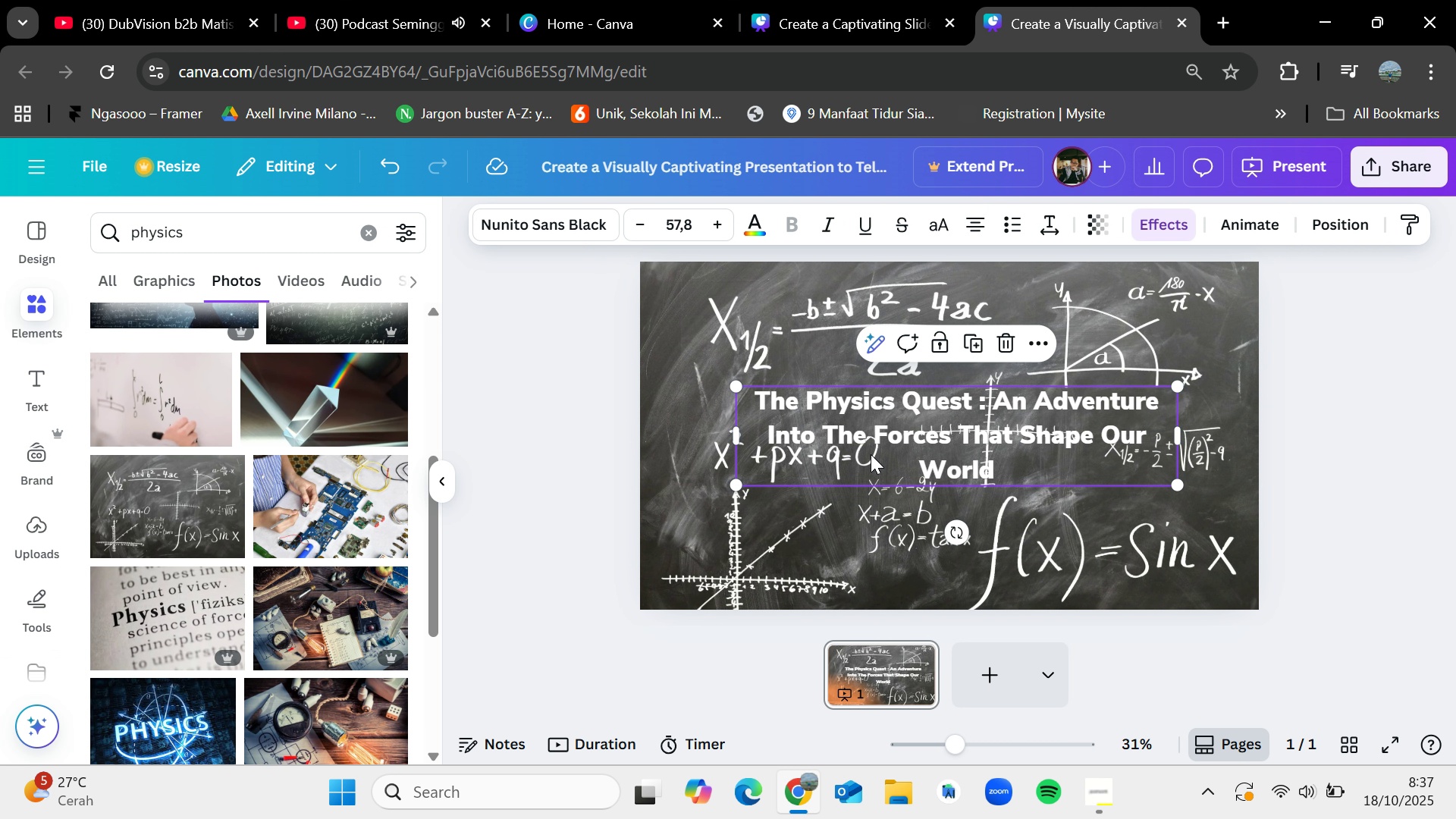 
key(Control+Z)
 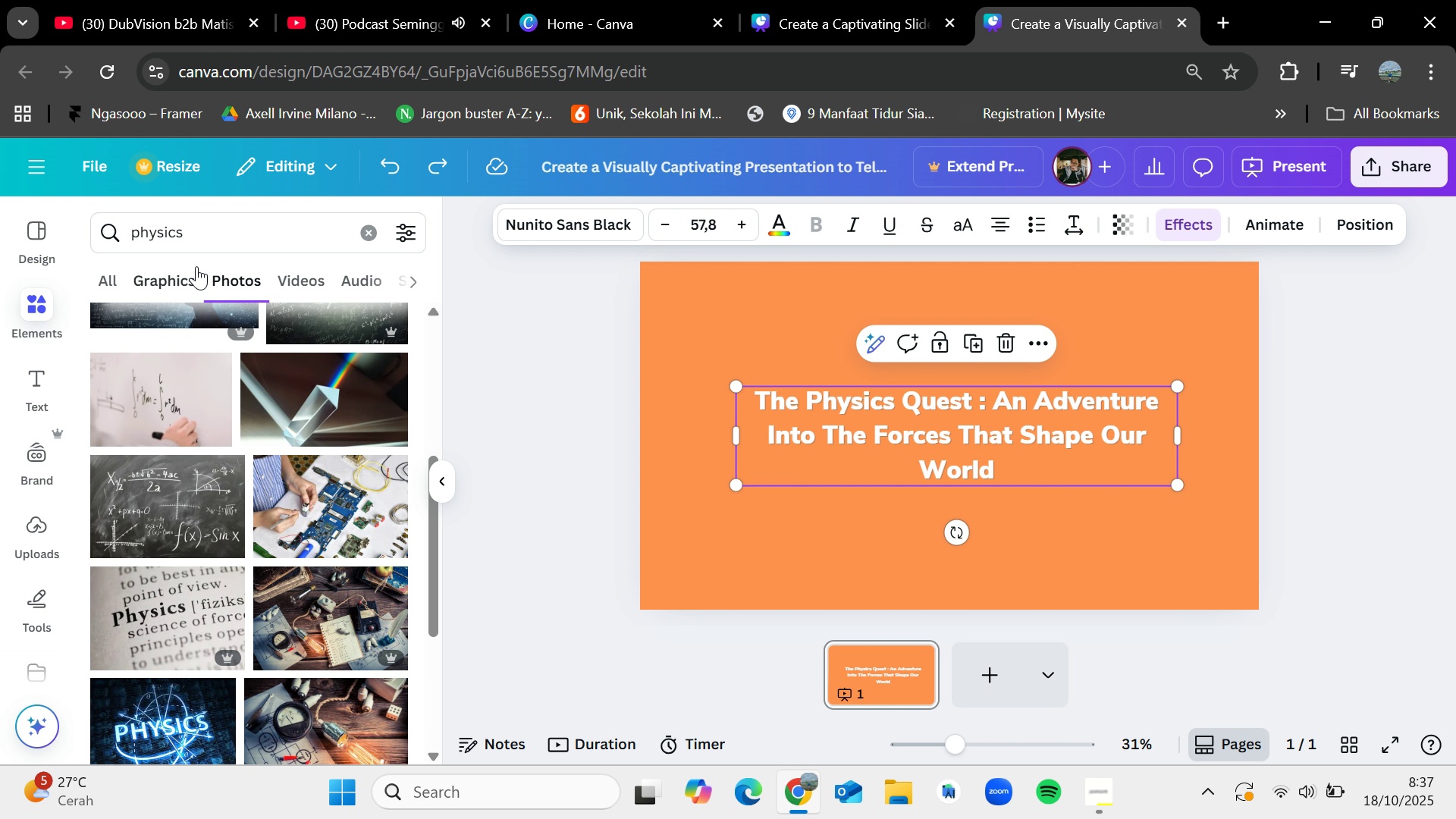 
left_click([184, 271])
 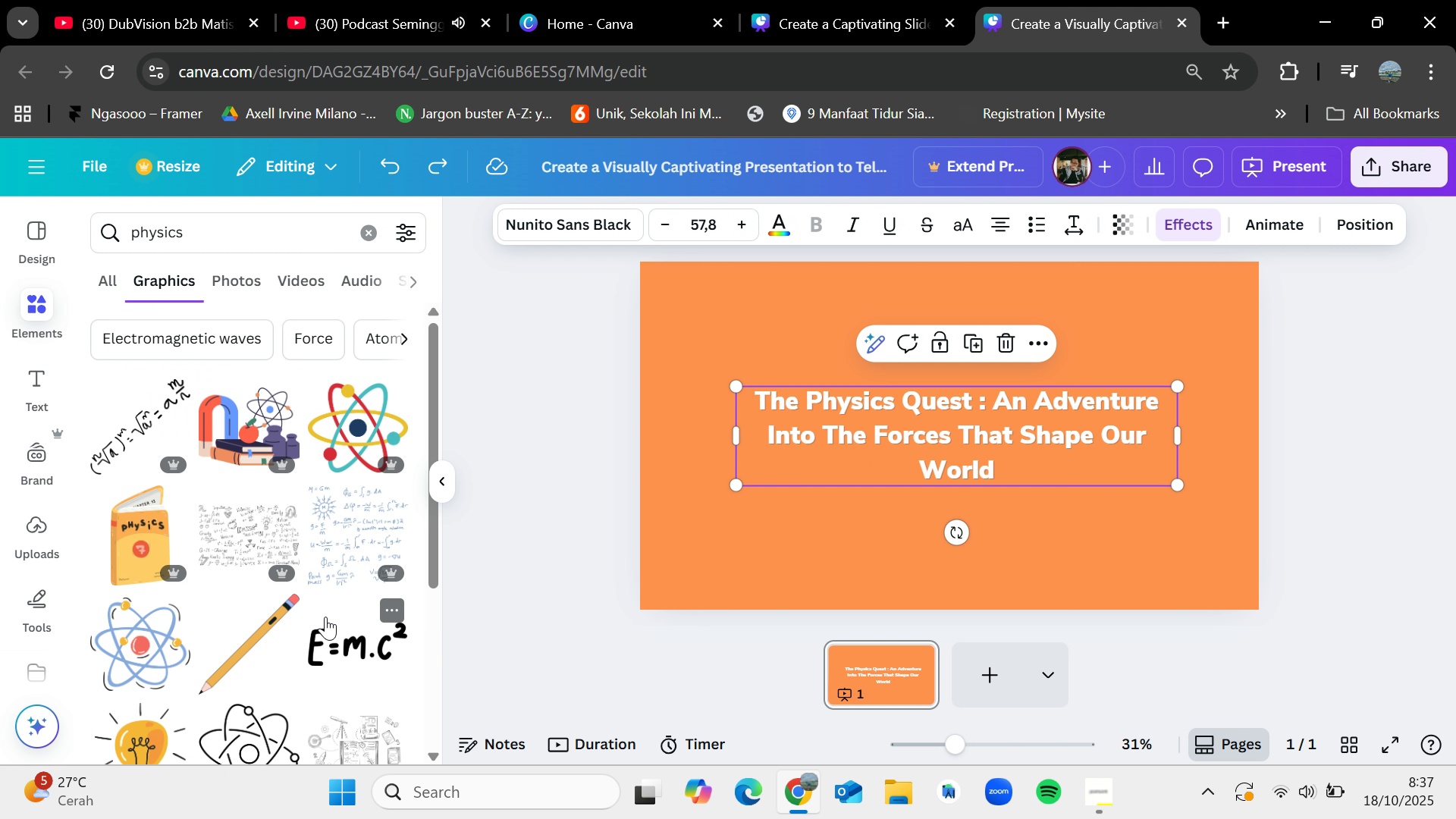 
scroll: coordinate [329, 610], scroll_direction: down, amount: 2.0
 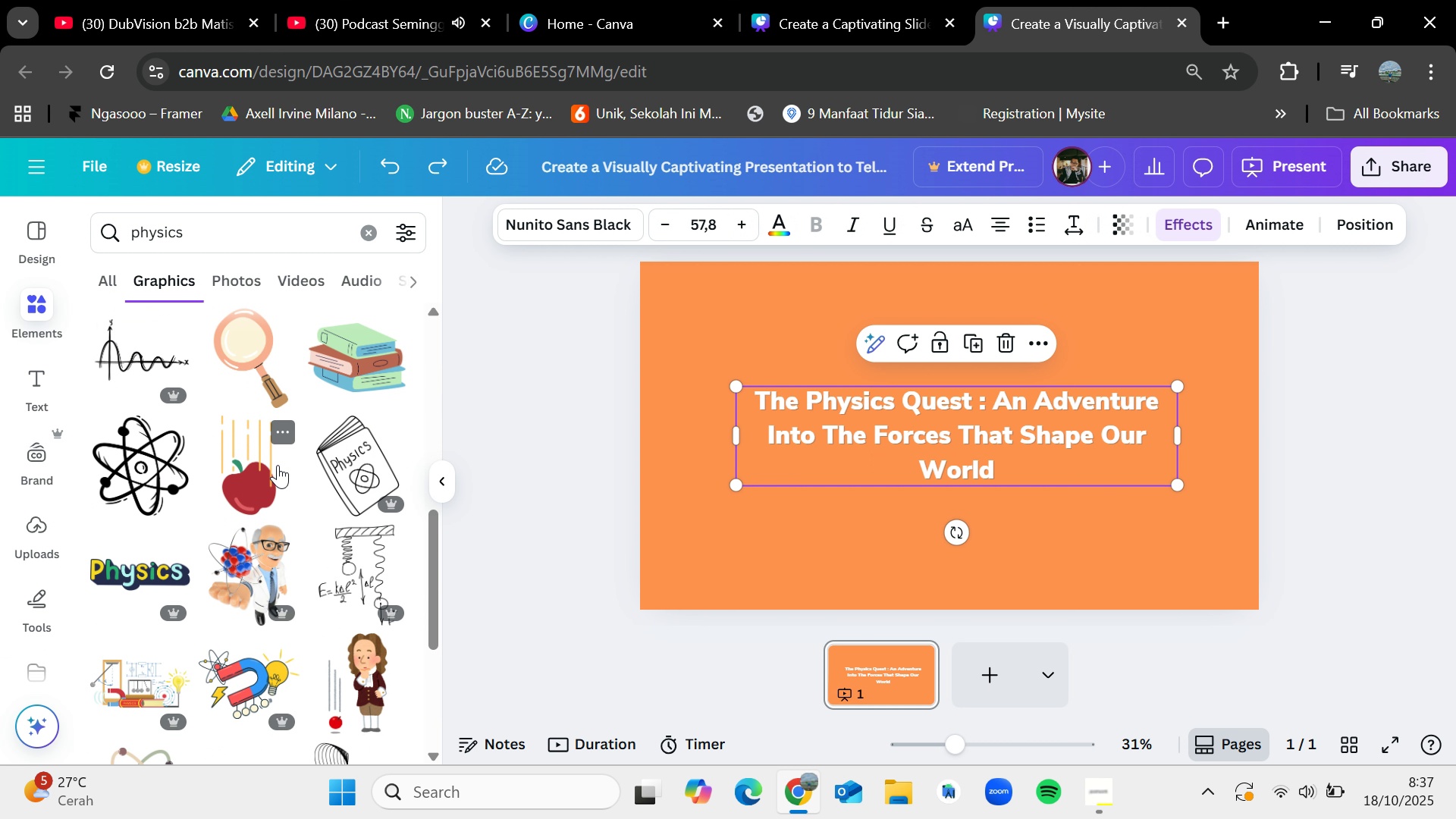 
left_click_drag(start_coordinate=[242, 486], to_coordinate=[1164, 468])
 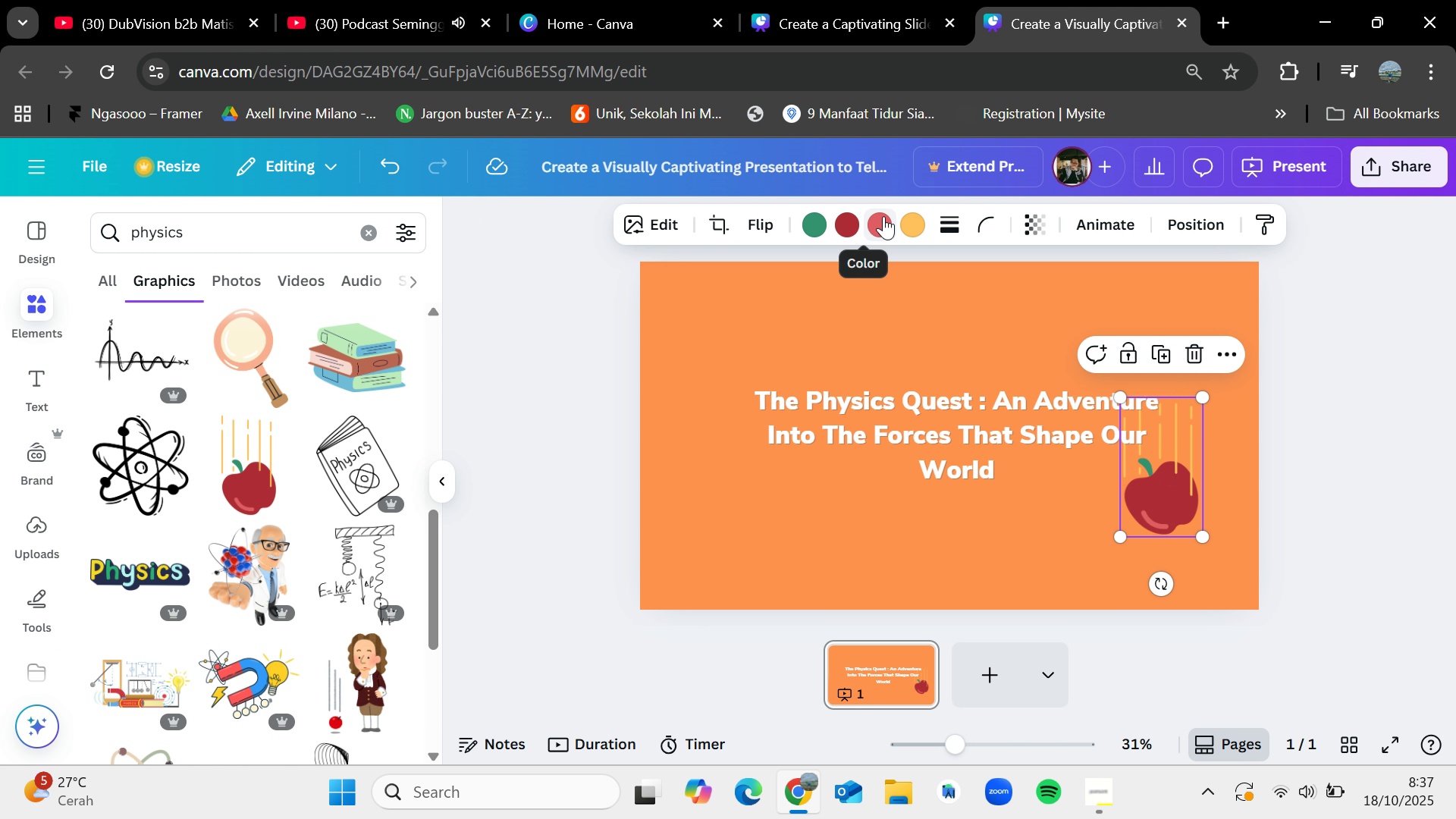 
left_click([915, 220])
 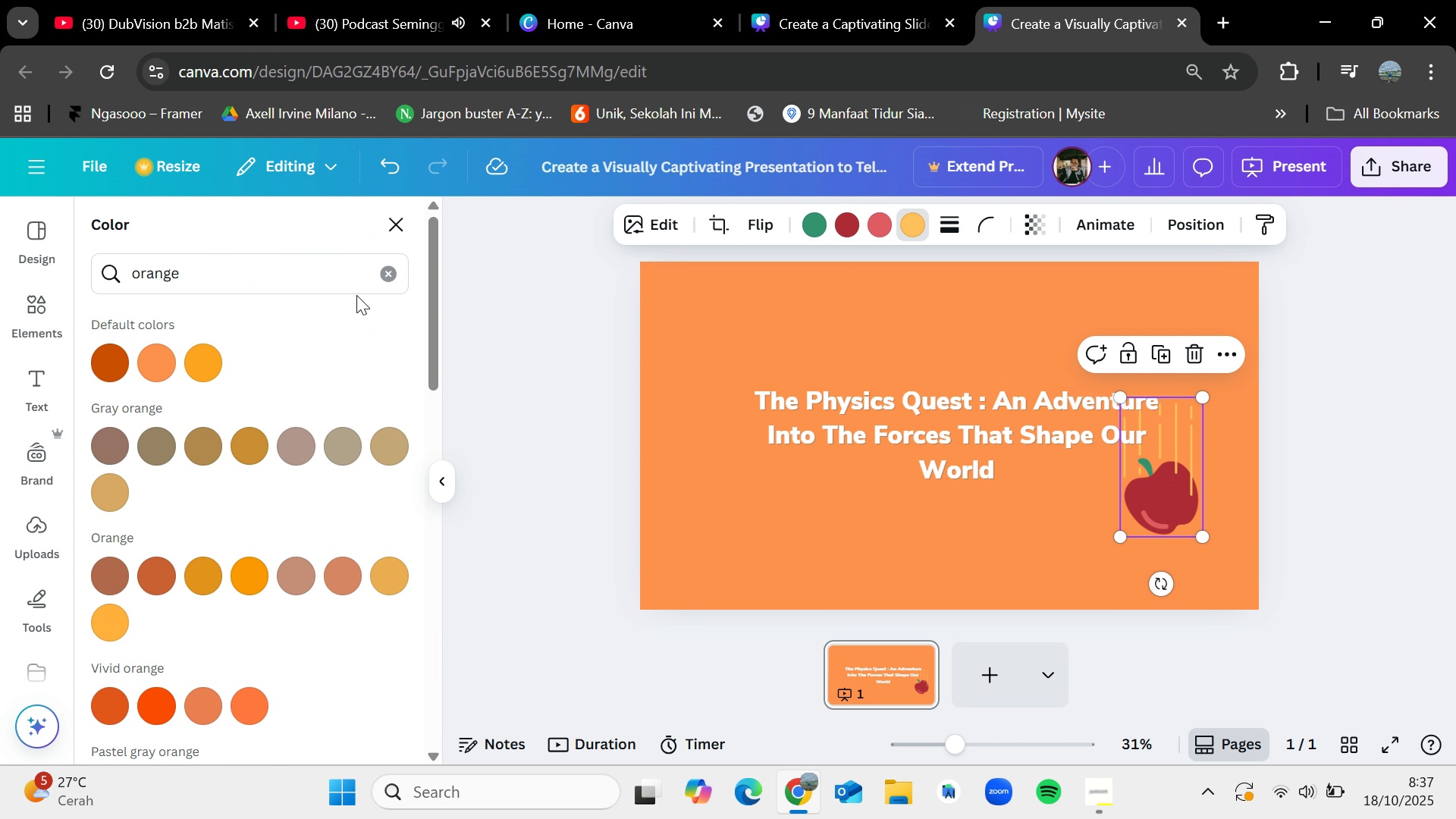 
left_click([389, 263])
 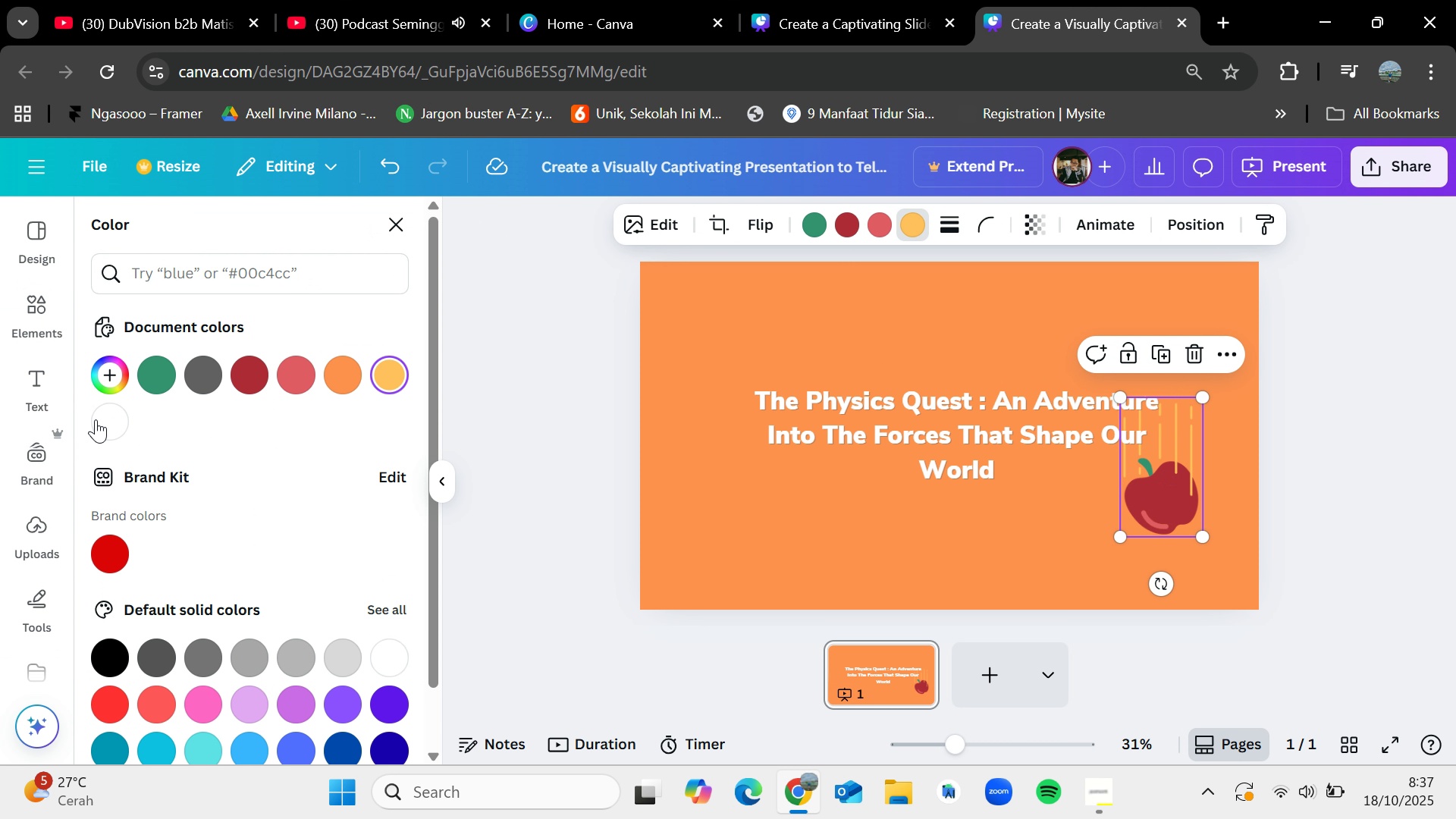 
left_click([103, 419])
 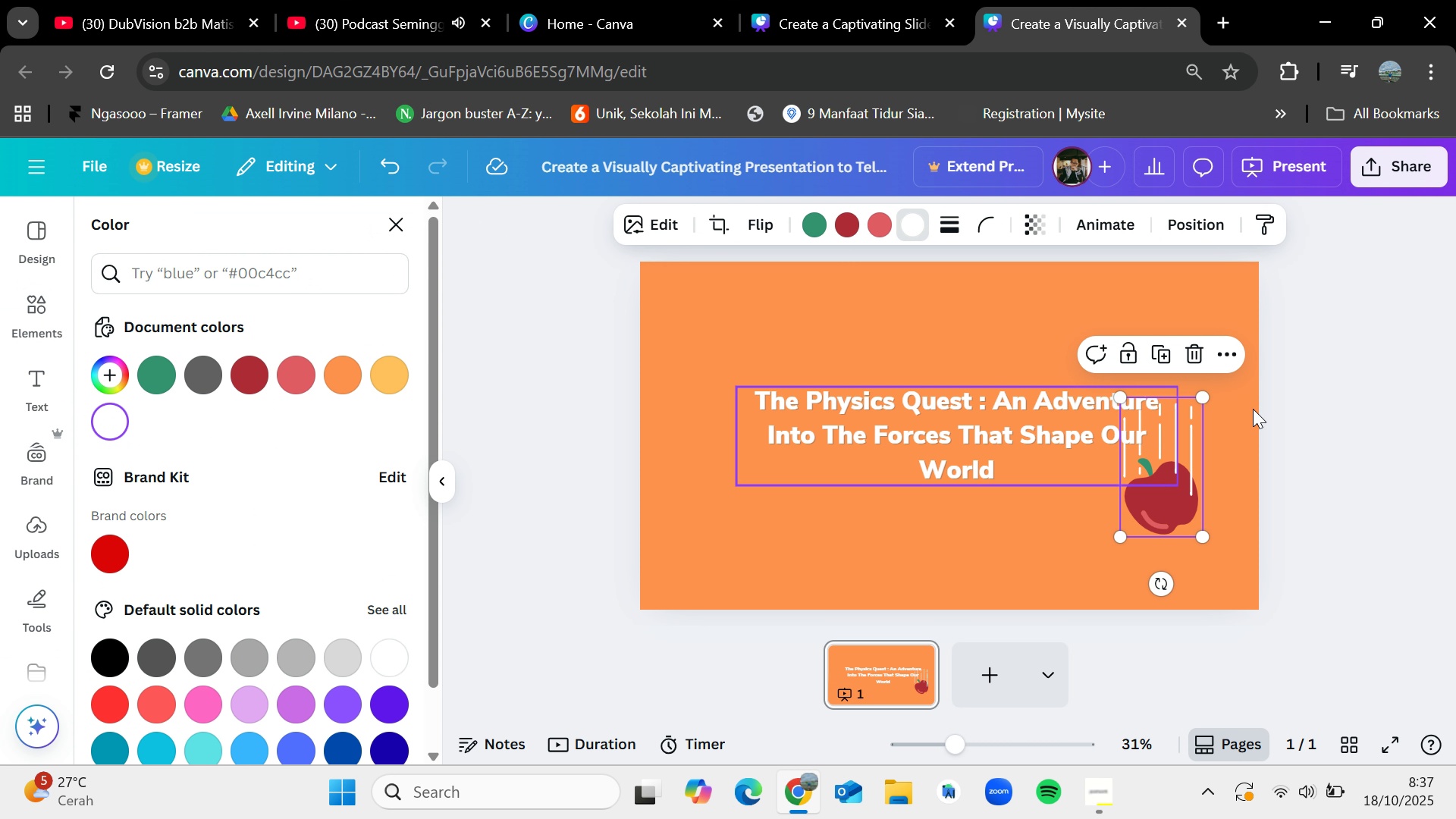 
left_click([1340, 421])
 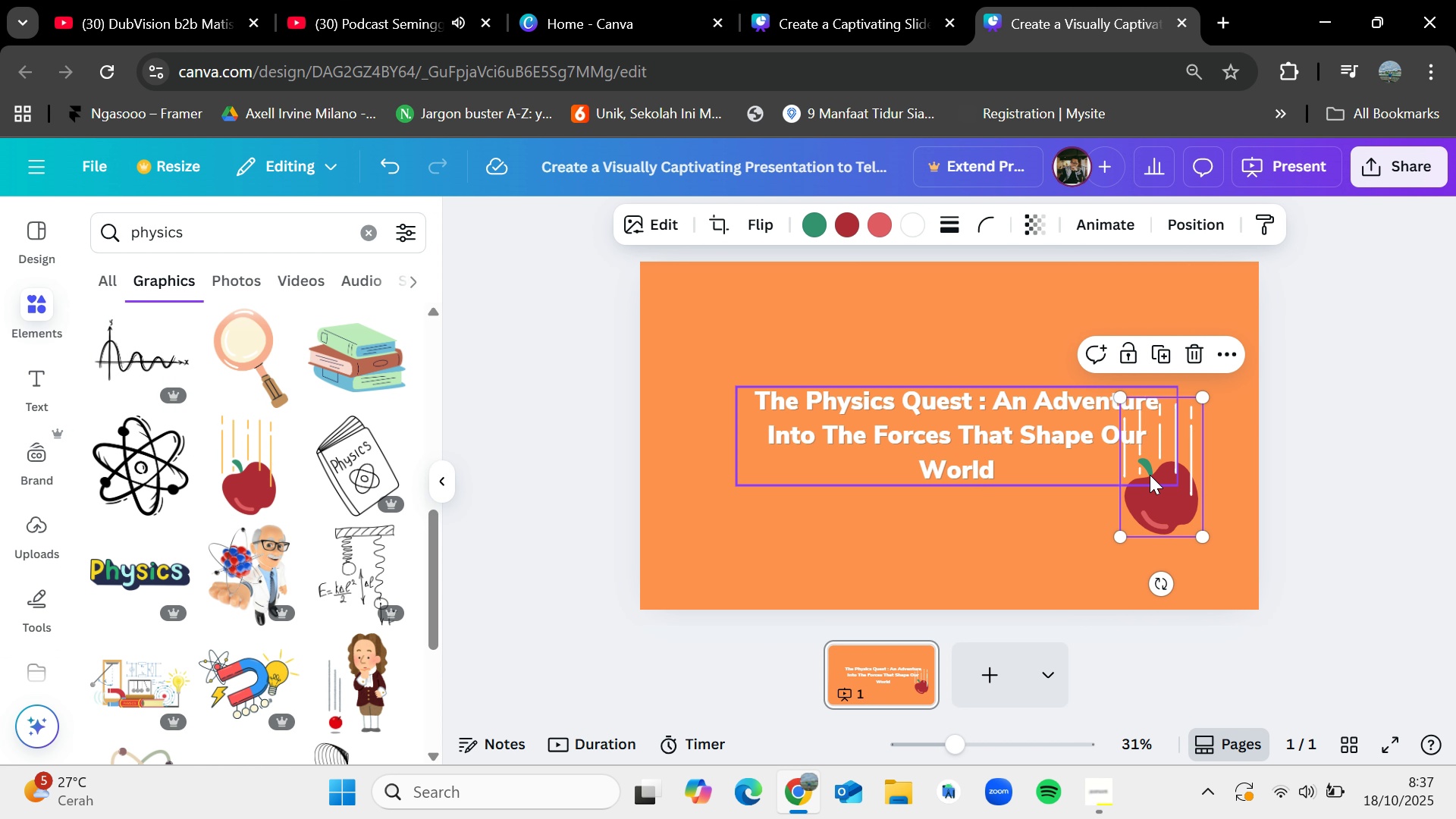 
left_click_drag(start_coordinate=[1152, 476], to_coordinate=[1185, 503])
 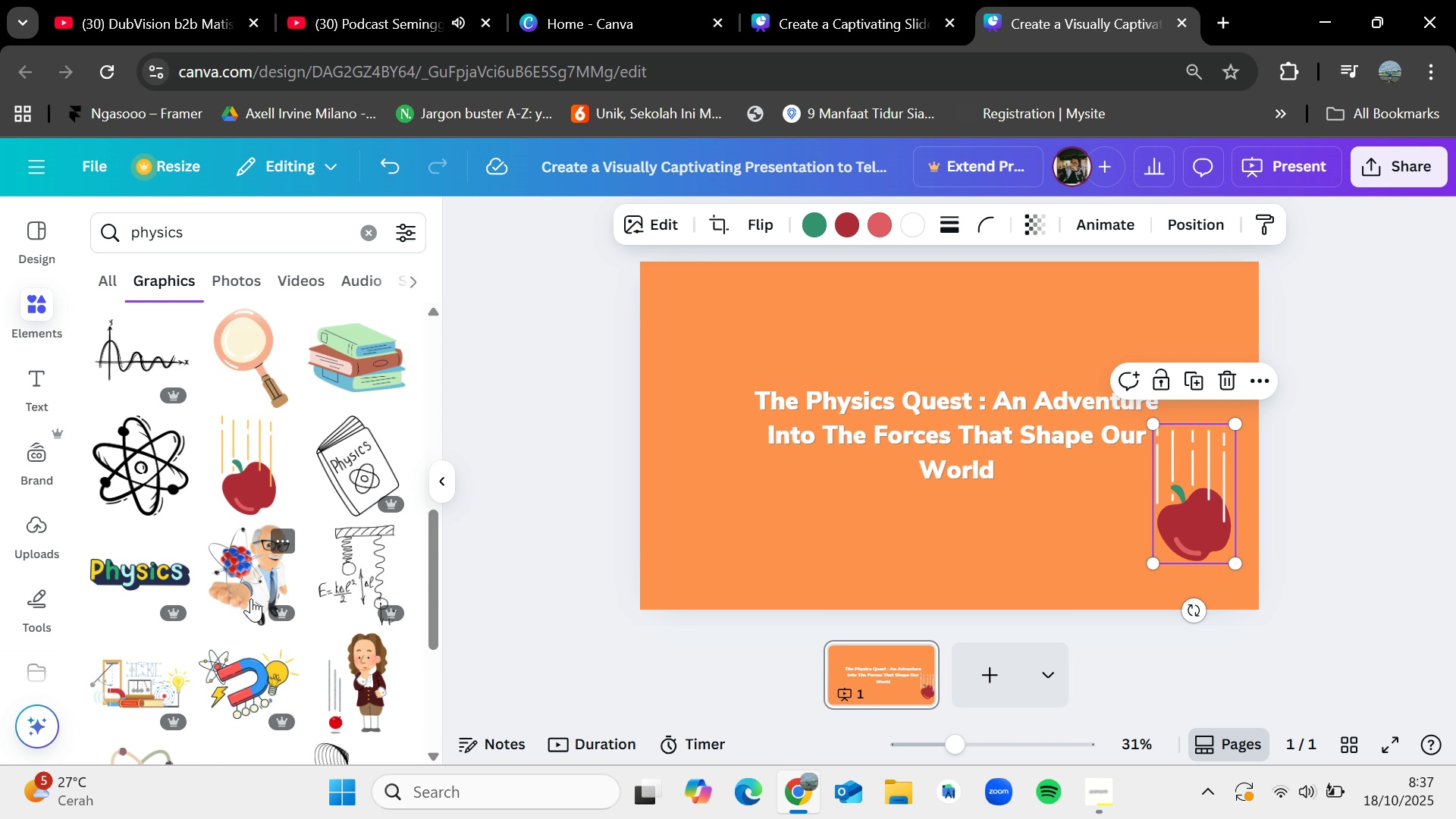 
scroll: coordinate [256, 604], scroll_direction: down, amount: 1.0
 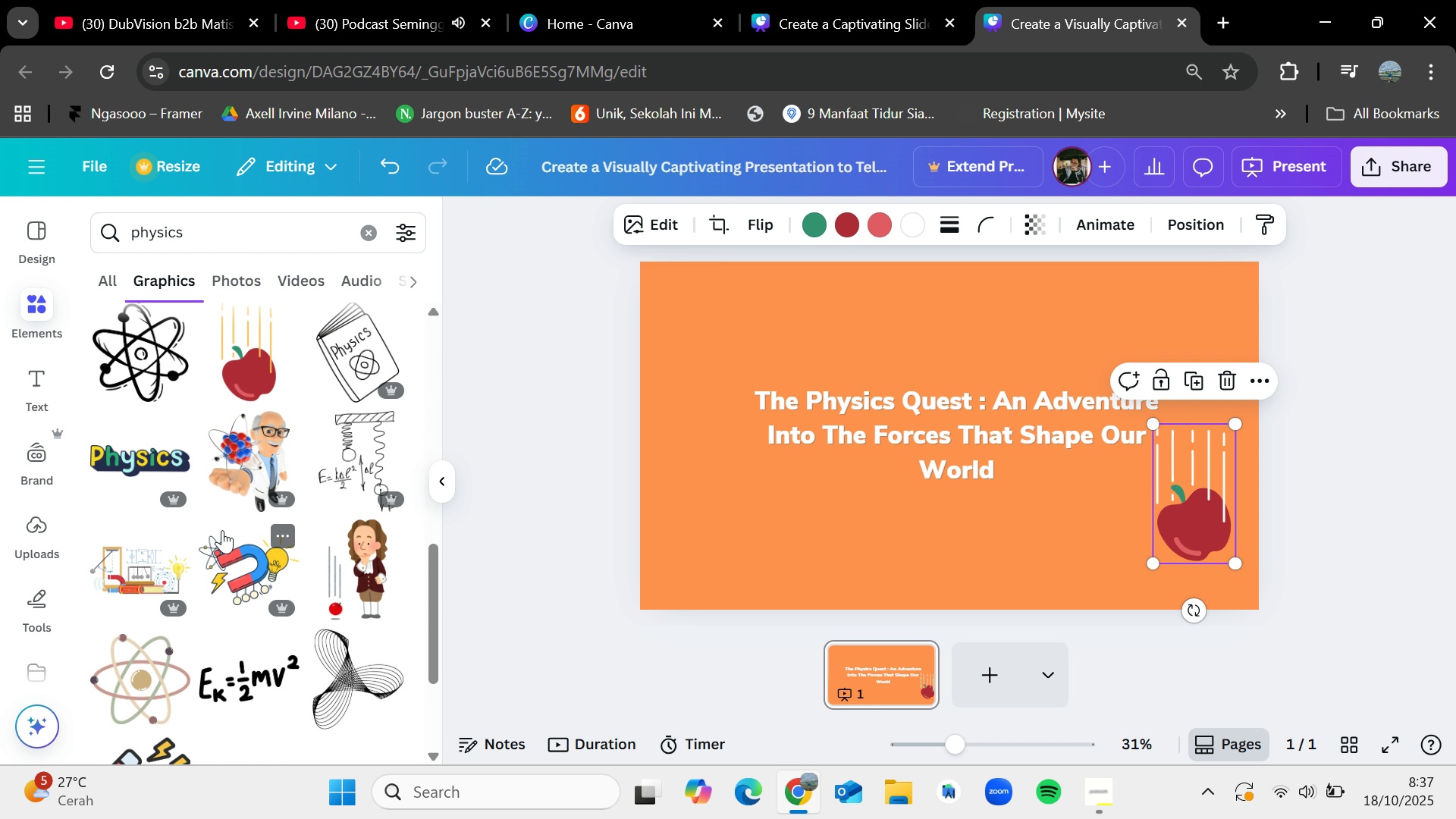 
left_click_drag(start_coordinate=[230, 560], to_coordinate=[688, 325])
 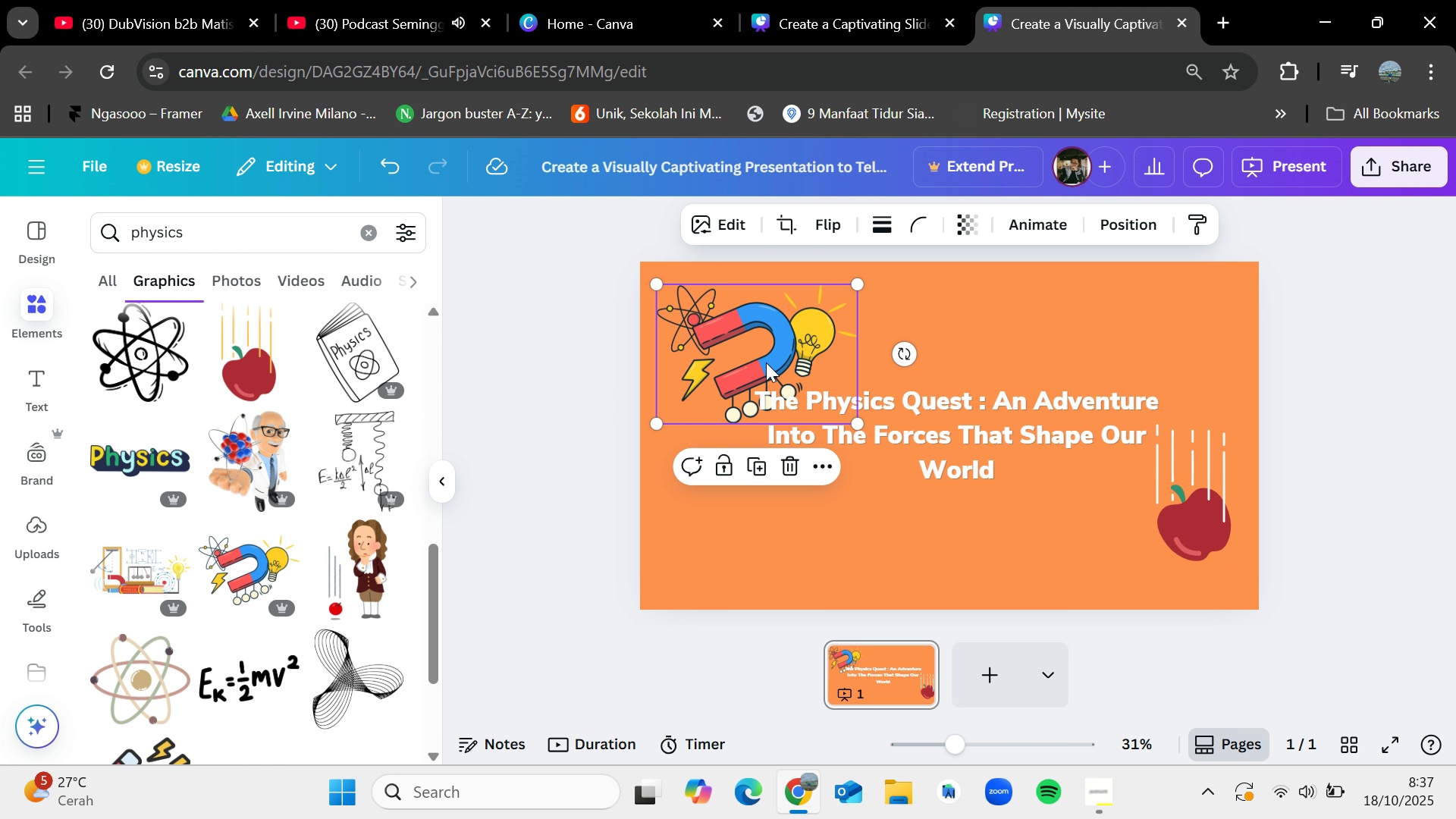 
left_click_drag(start_coordinate=[766, 362], to_coordinate=[733, 341])
 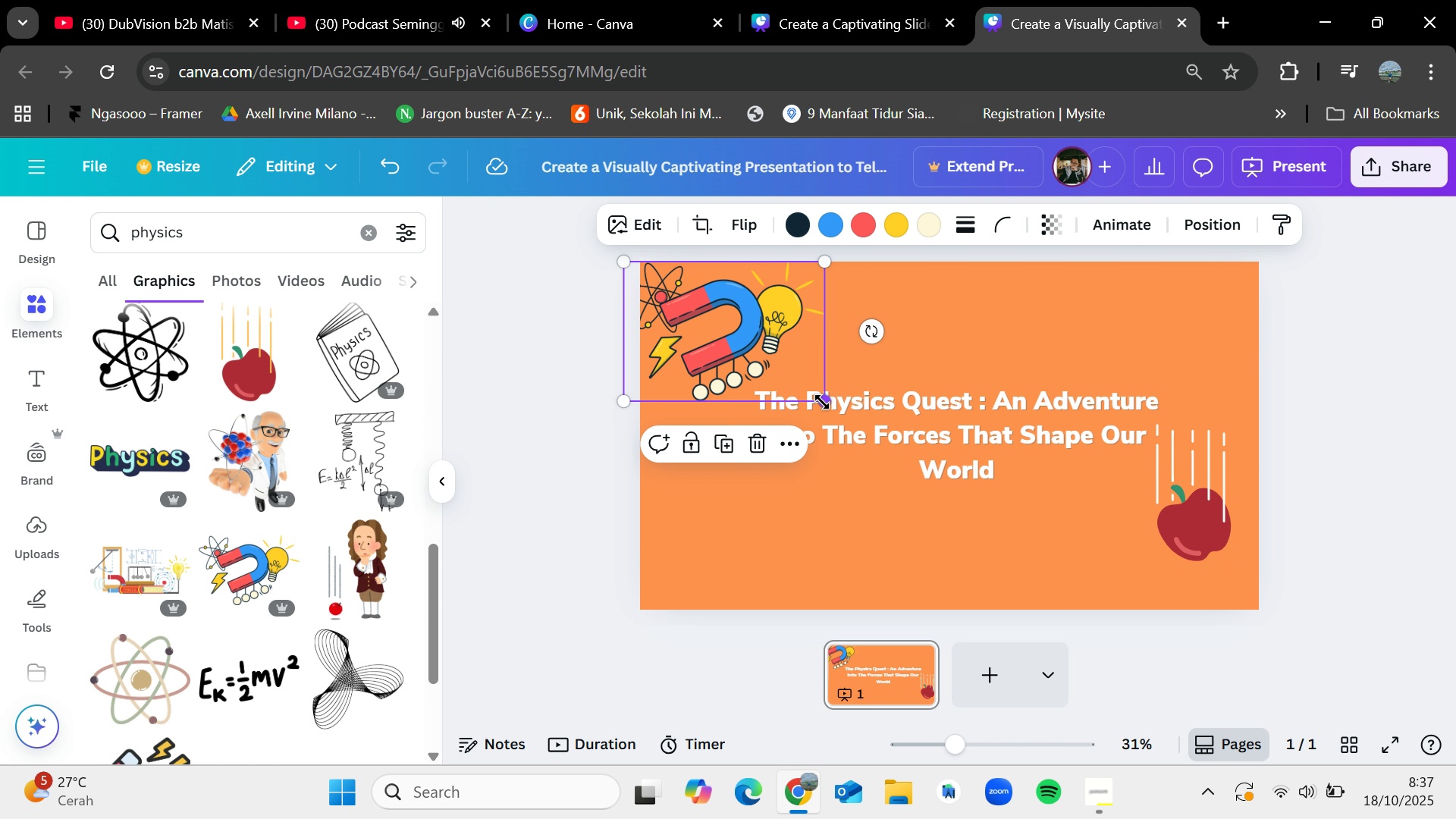 
left_click_drag(start_coordinate=[822, 402], to_coordinate=[783, 372])
 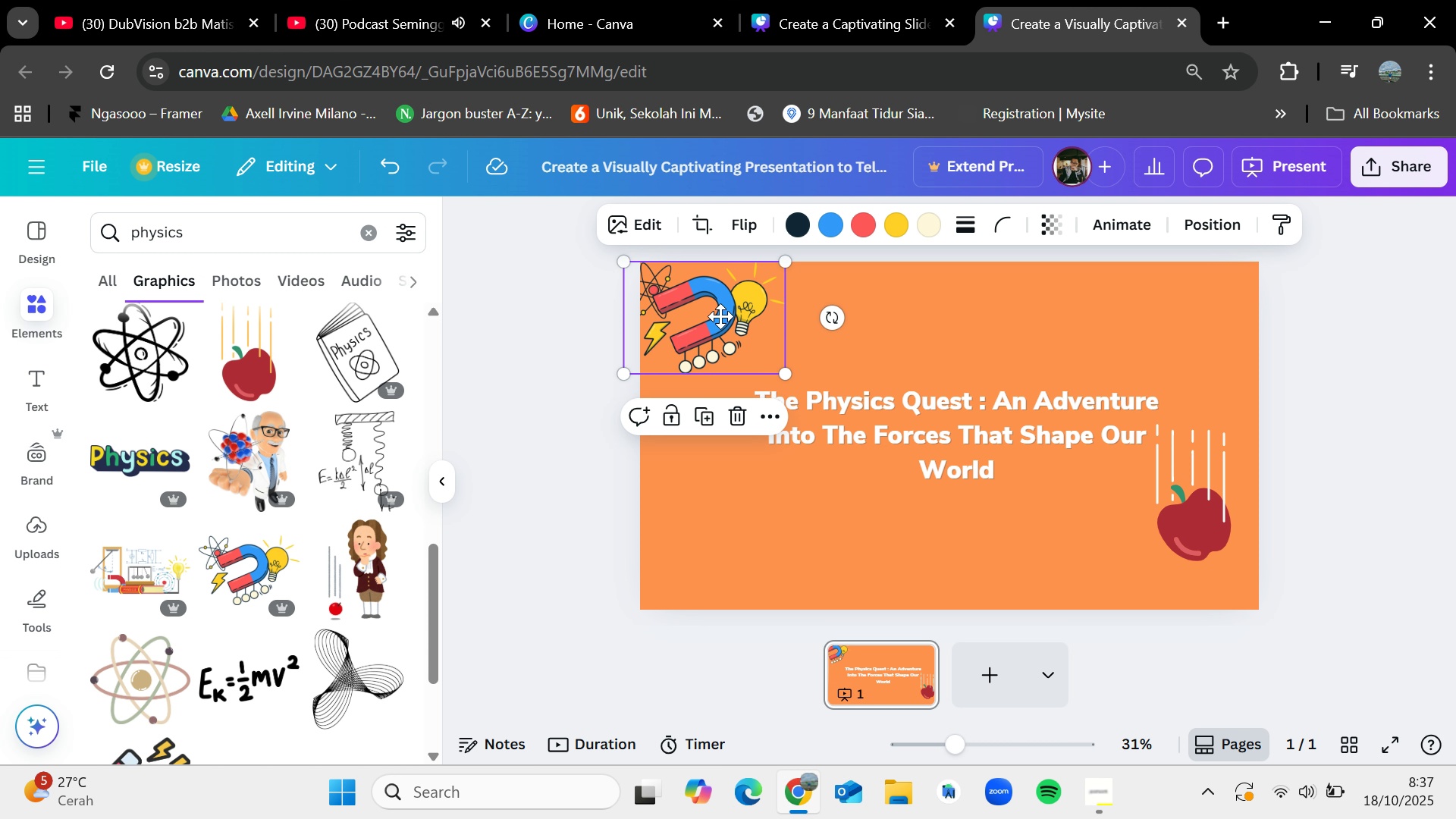 
left_click_drag(start_coordinate=[711, 308], to_coordinate=[729, 321])
 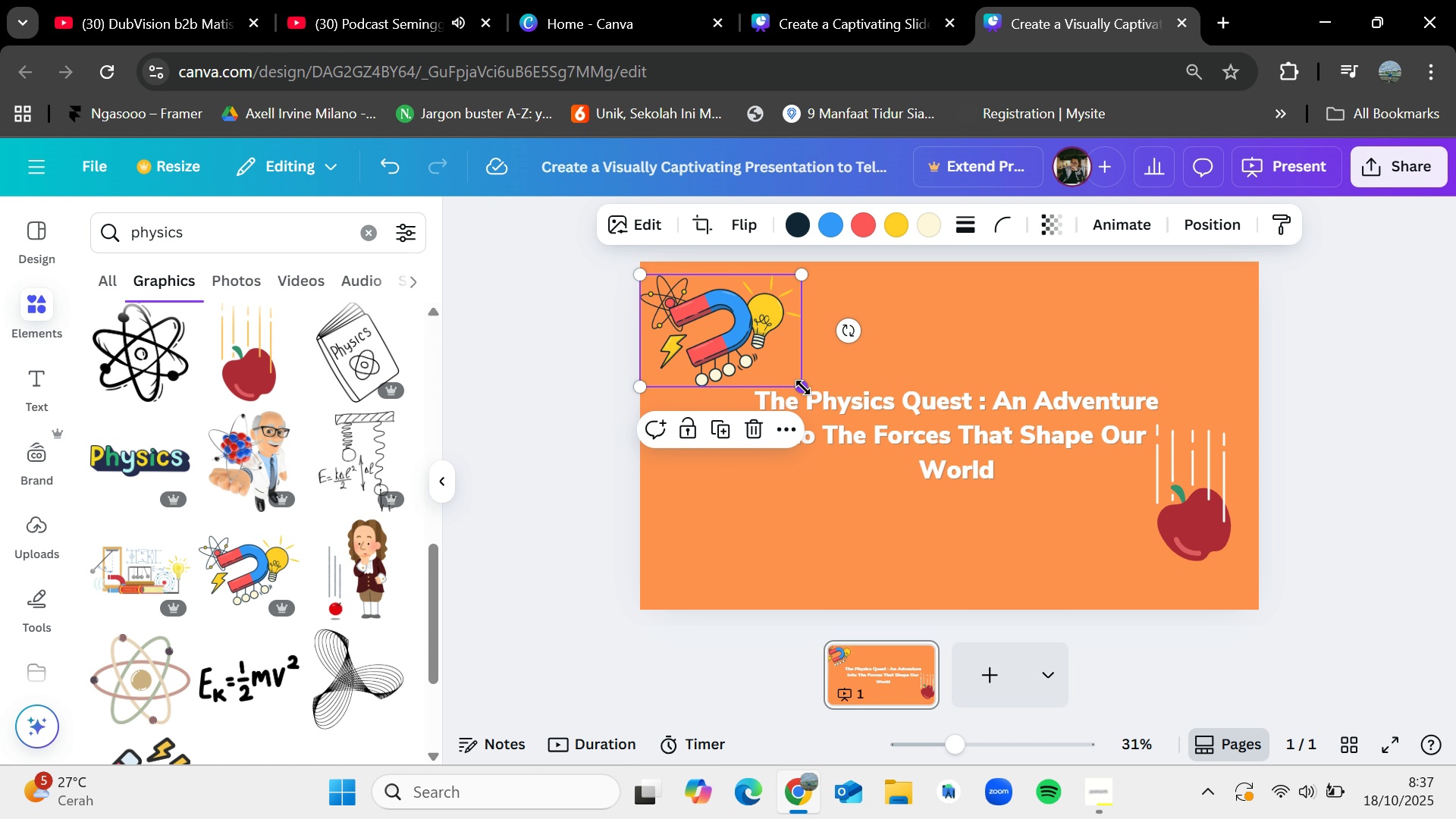 
left_click_drag(start_coordinate=[803, 388], to_coordinate=[755, 359])
 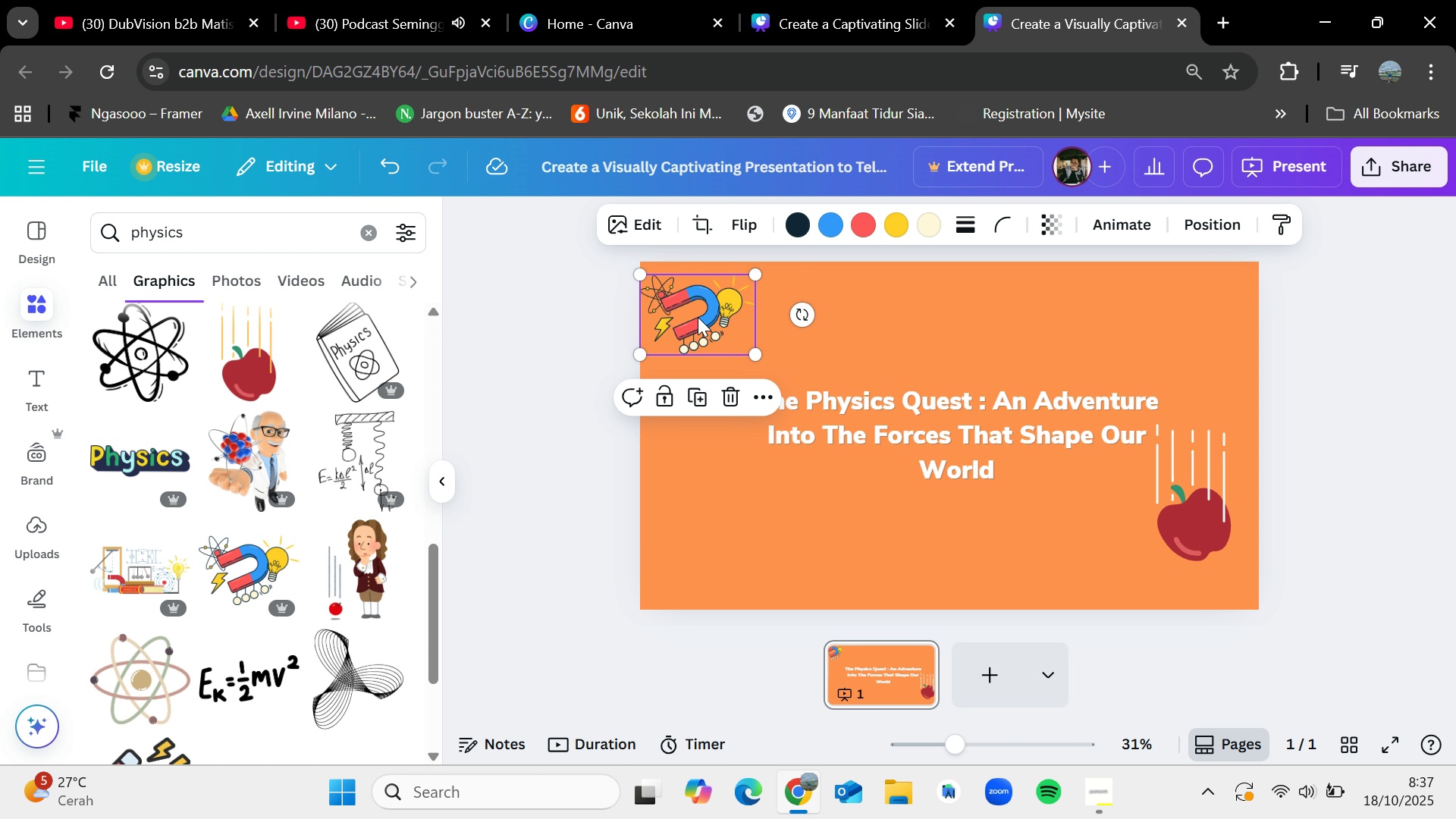 
left_click_drag(start_coordinate=[698, 317], to_coordinate=[712, 325])
 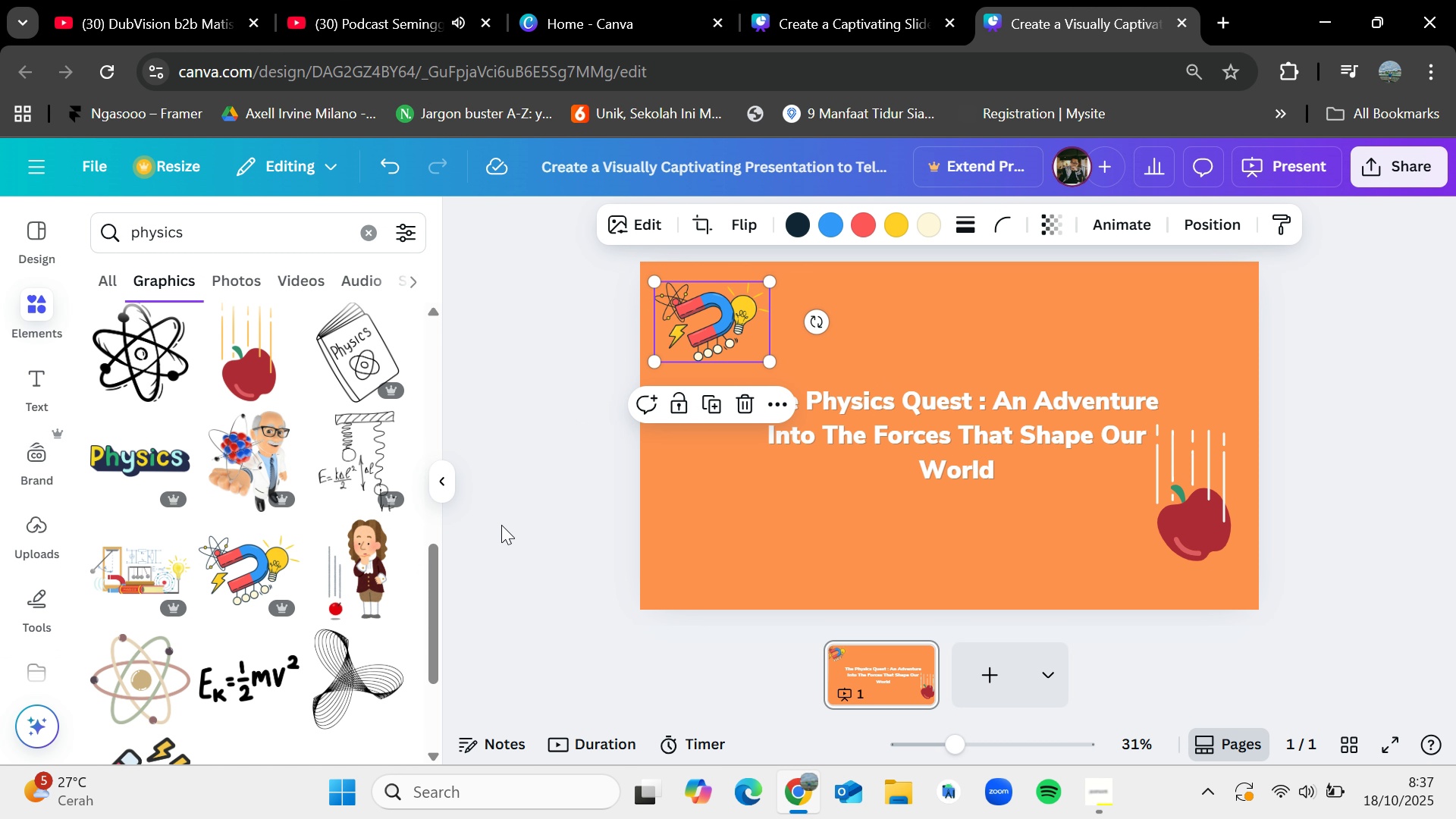 
left_click([514, 528])
 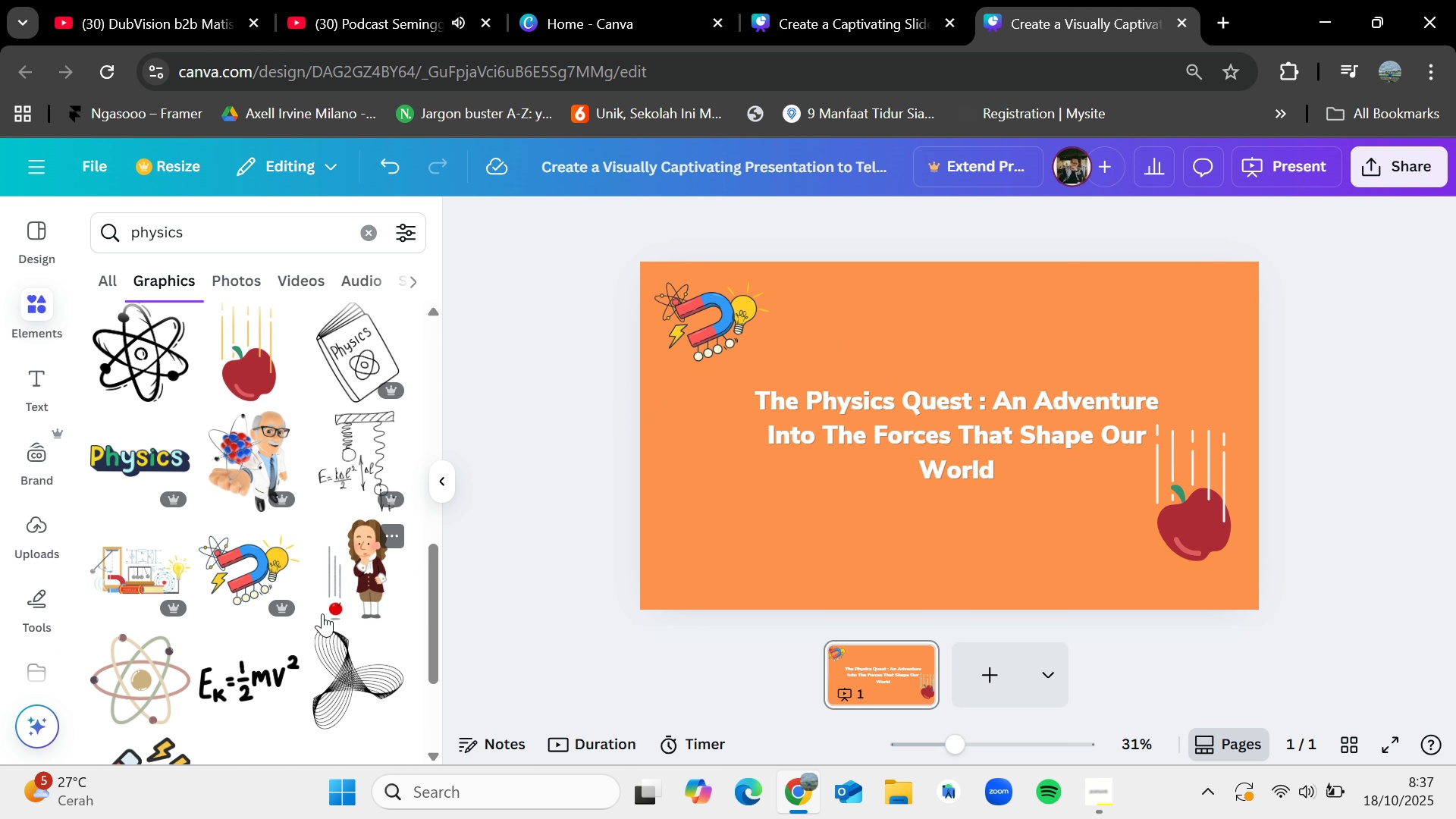 
scroll: coordinate [322, 623], scroll_direction: down, amount: 2.0
 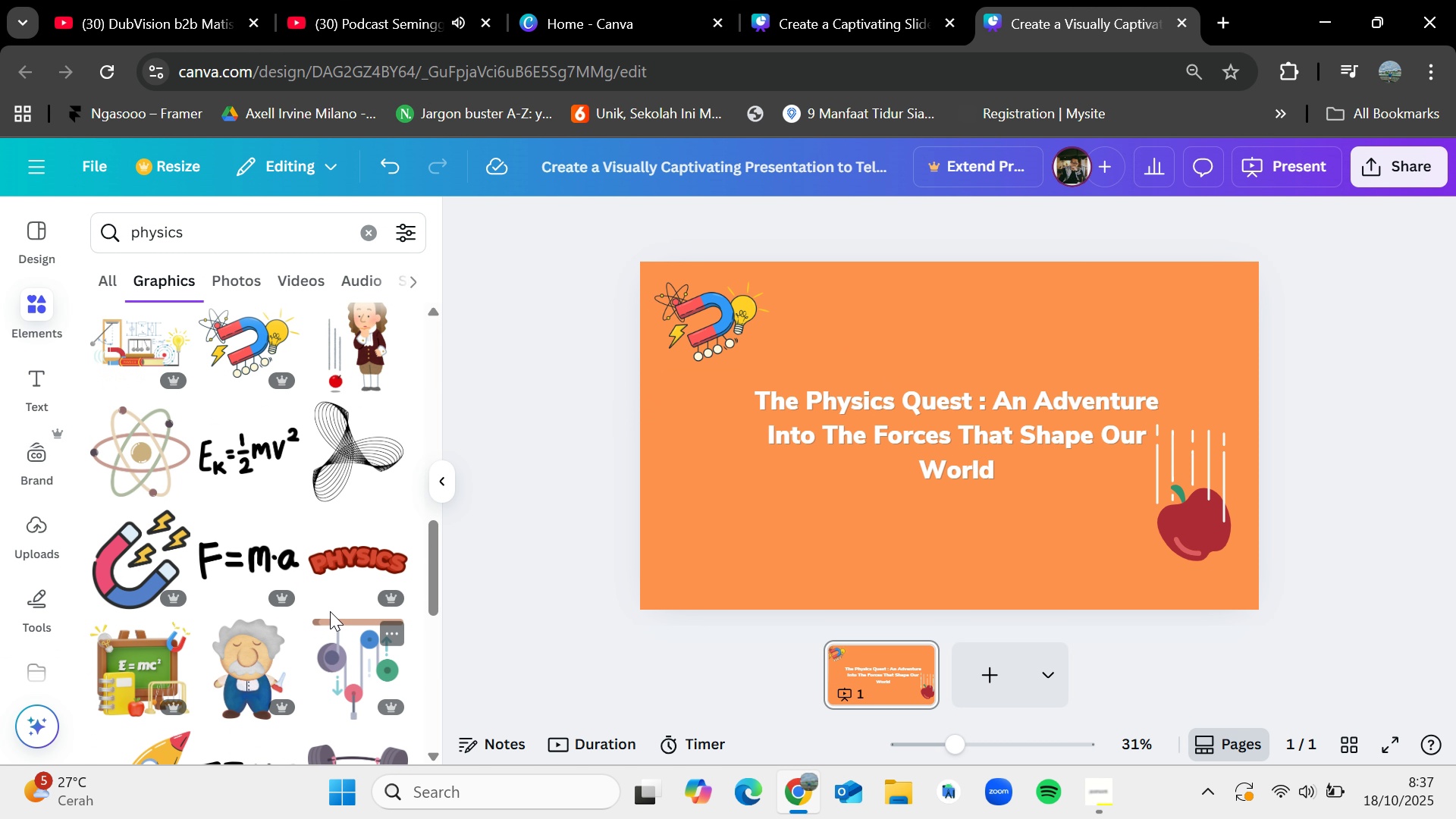 
scroll: coordinate [331, 610], scroll_direction: up, amount: 4.0
 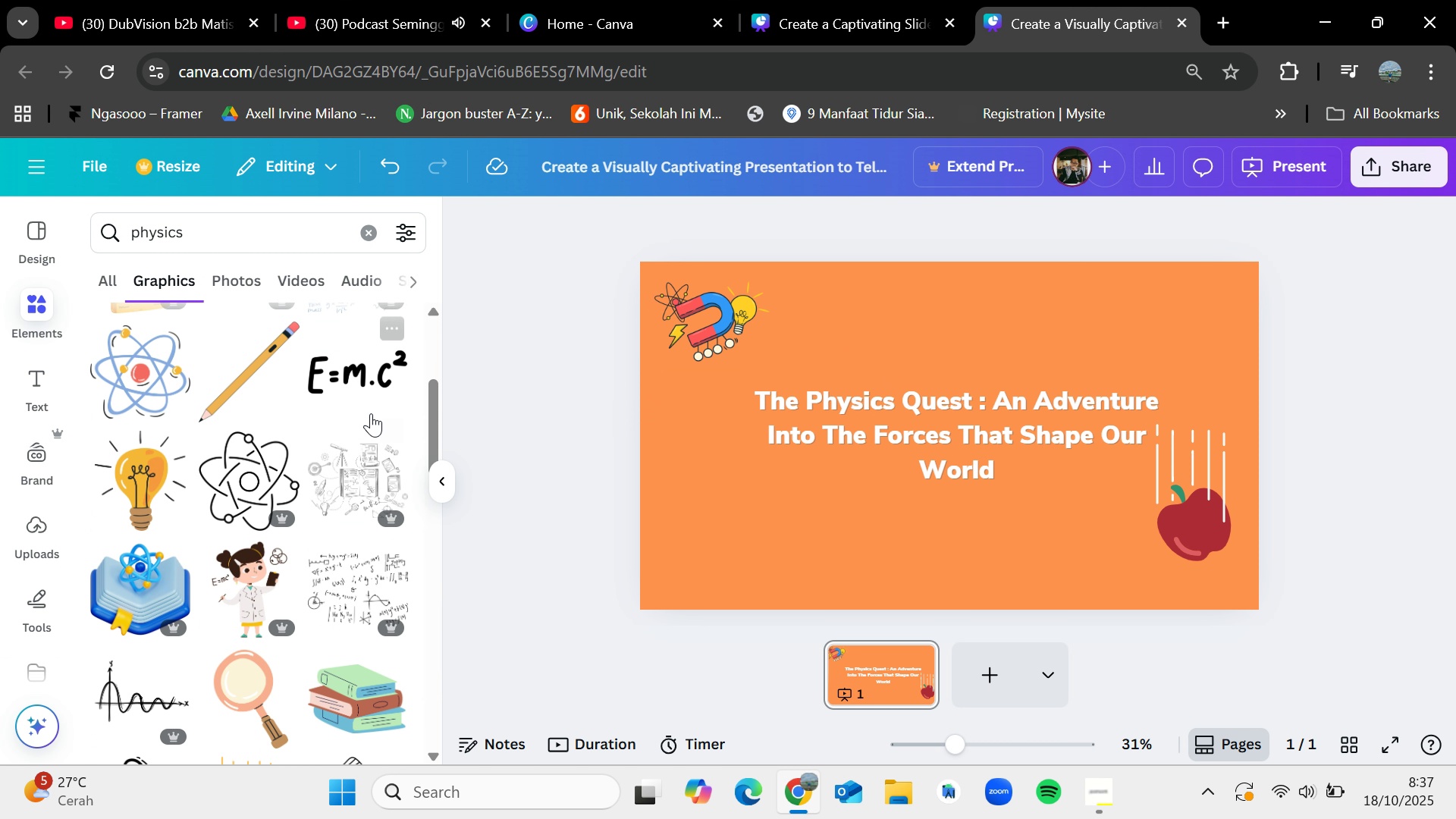 
left_click_drag(start_coordinate=[369, 377], to_coordinate=[1028, 315])
 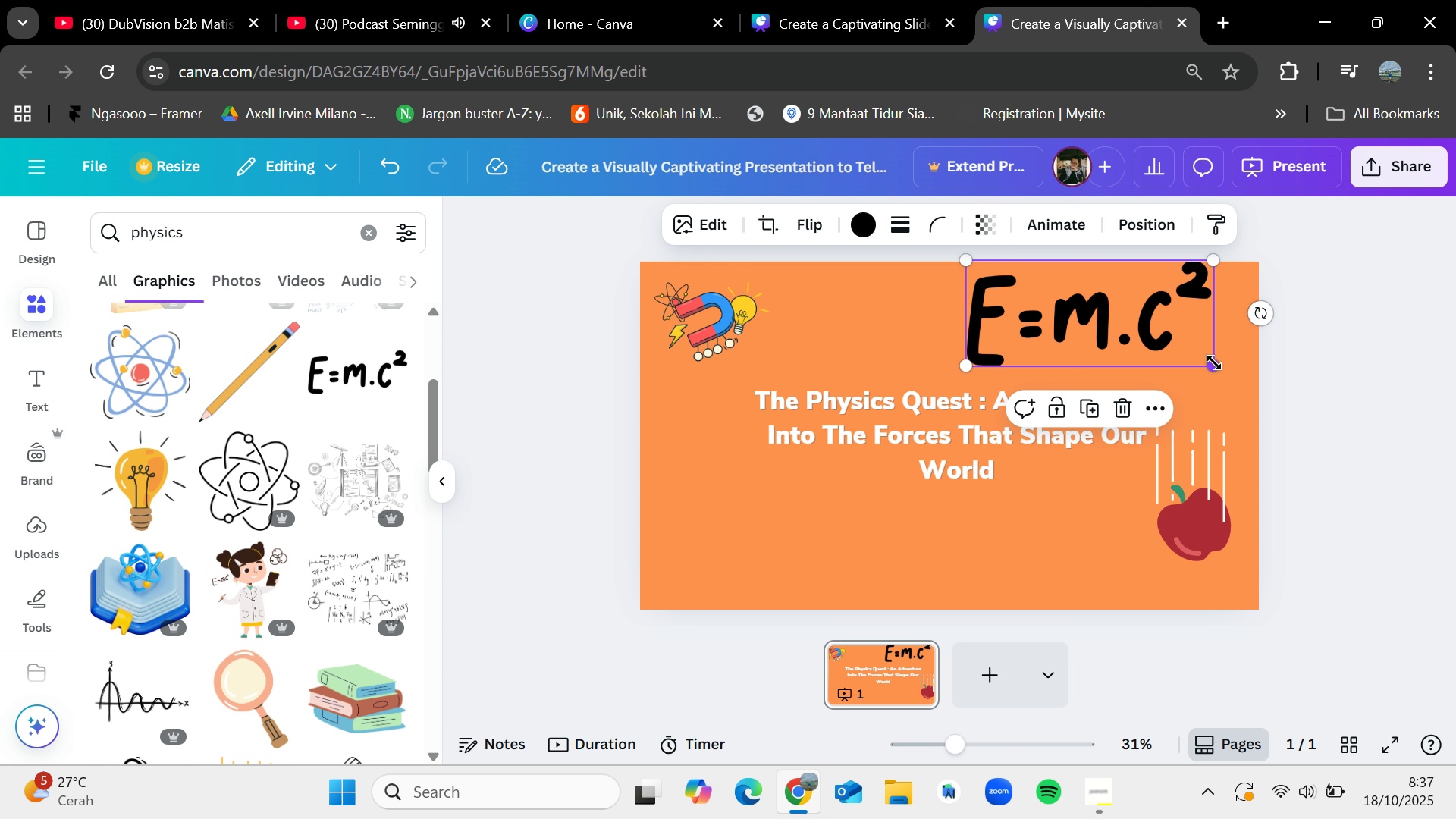 
left_click_drag(start_coordinate=[1214, 362], to_coordinate=[1049, 345])
 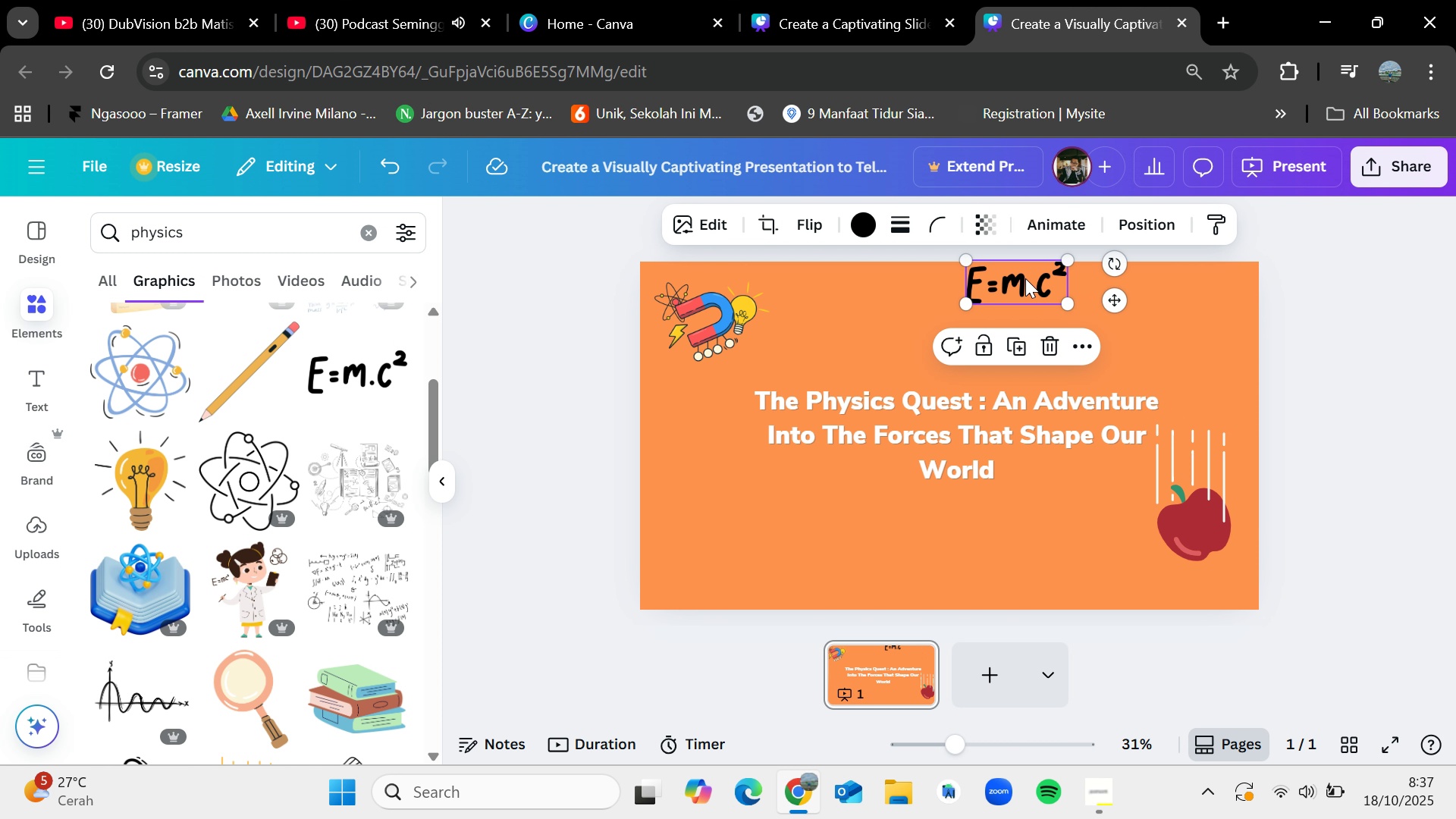 
left_click_drag(start_coordinate=[1025, 278], to_coordinate=[728, 561])
 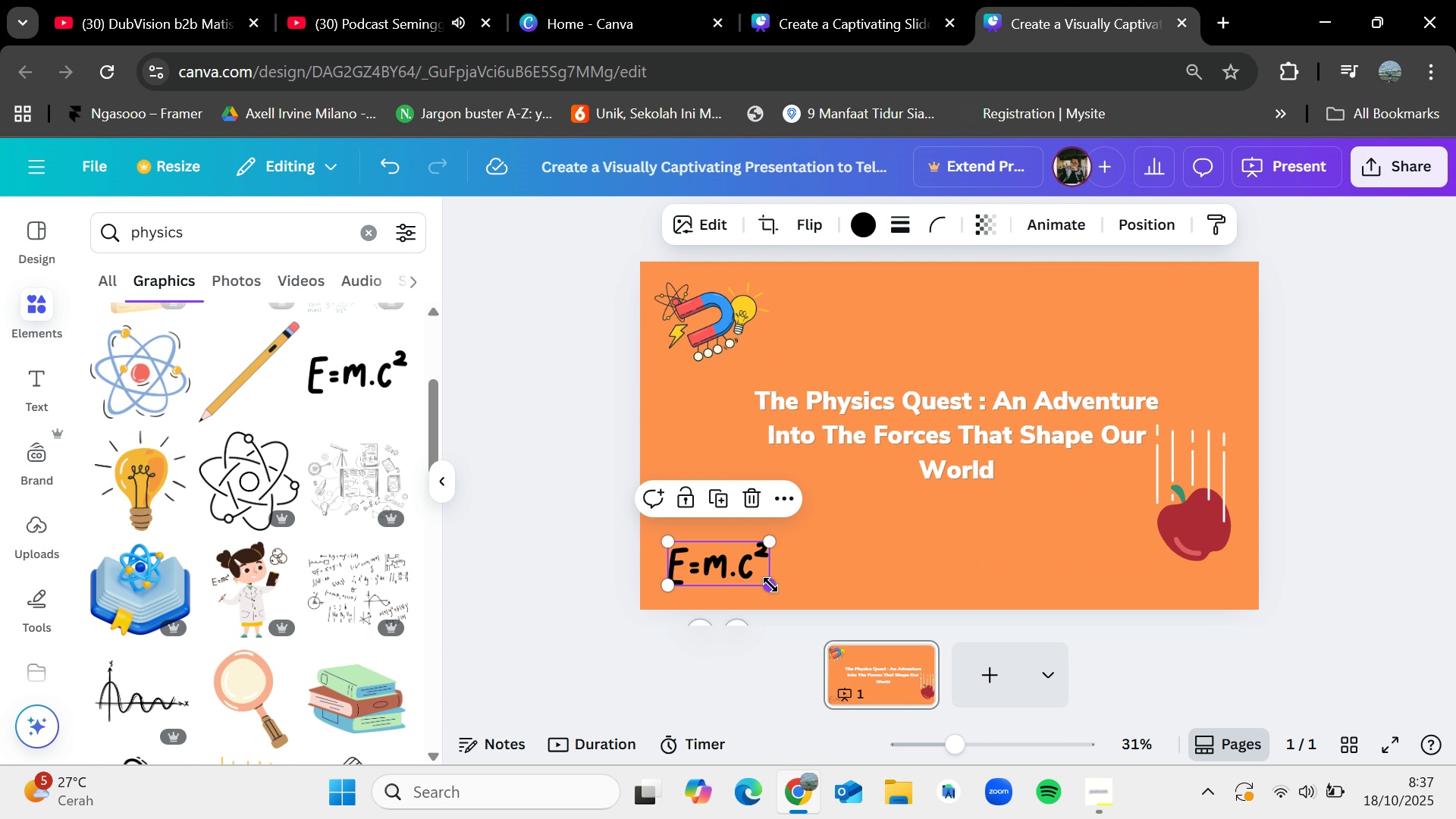 
left_click_drag(start_coordinate=[770, 585], to_coordinate=[756, 582])
 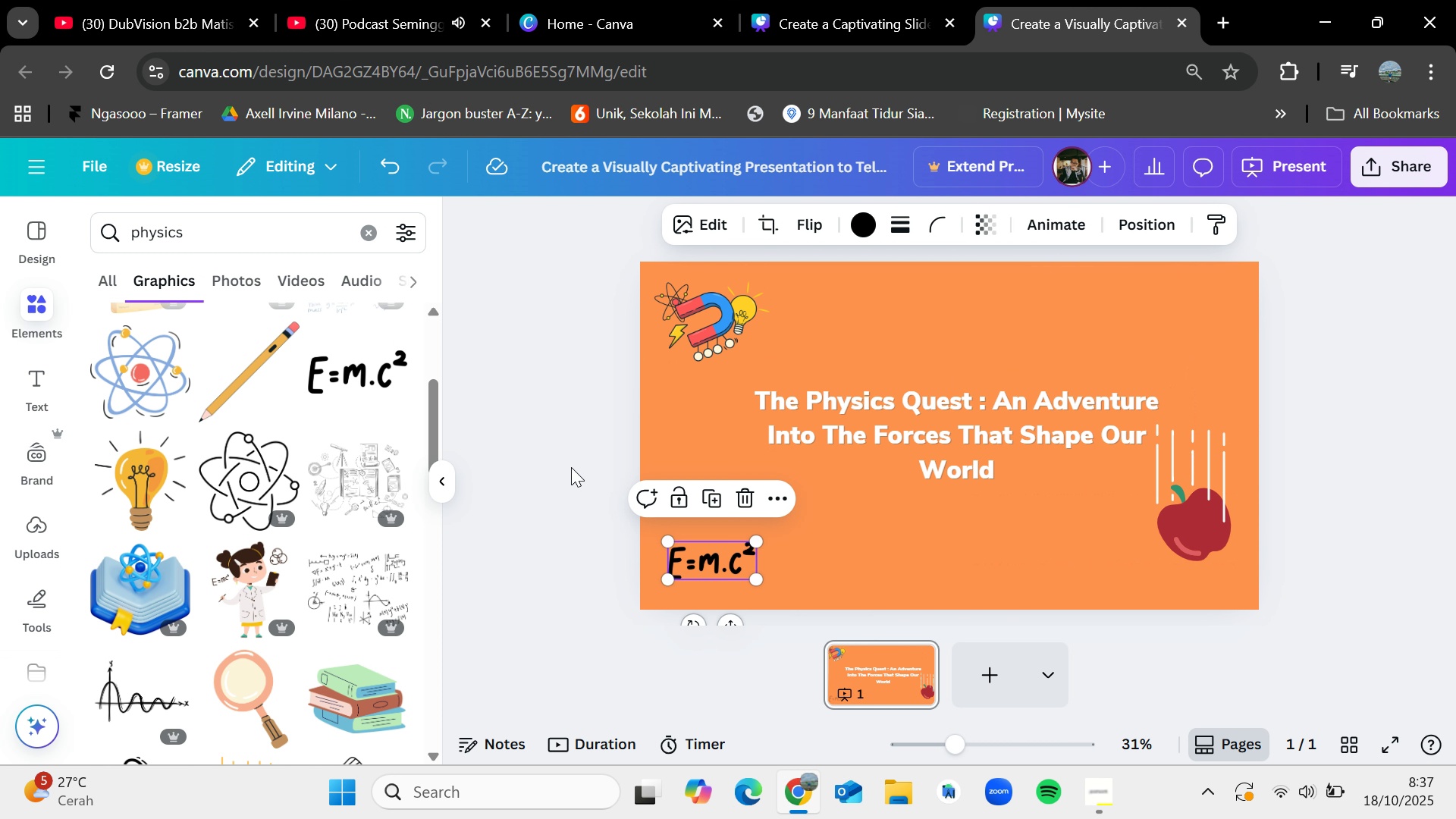 
left_click([571, 467])
 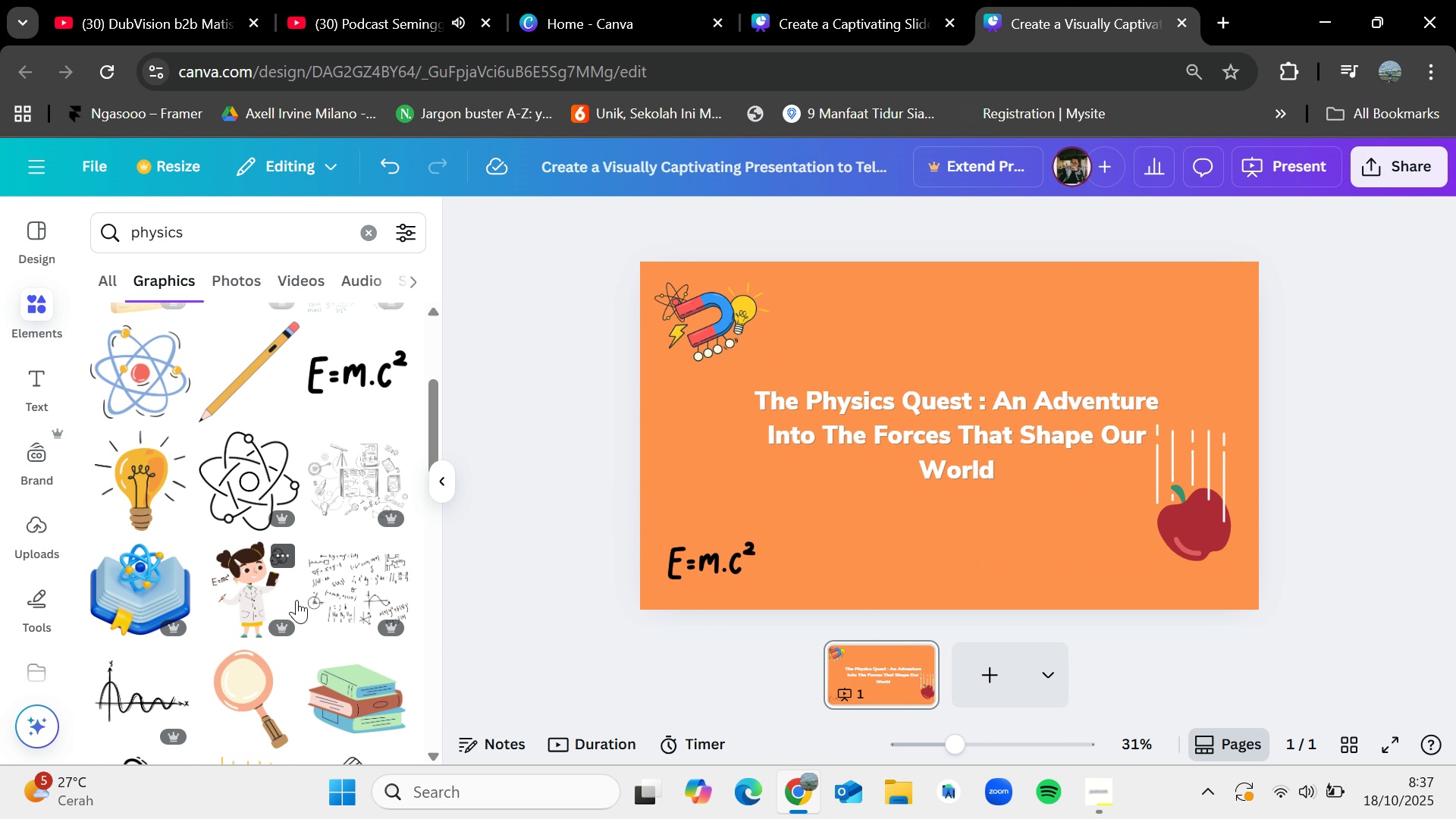 
scroll: coordinate [310, 622], scroll_direction: down, amount: 10.0
 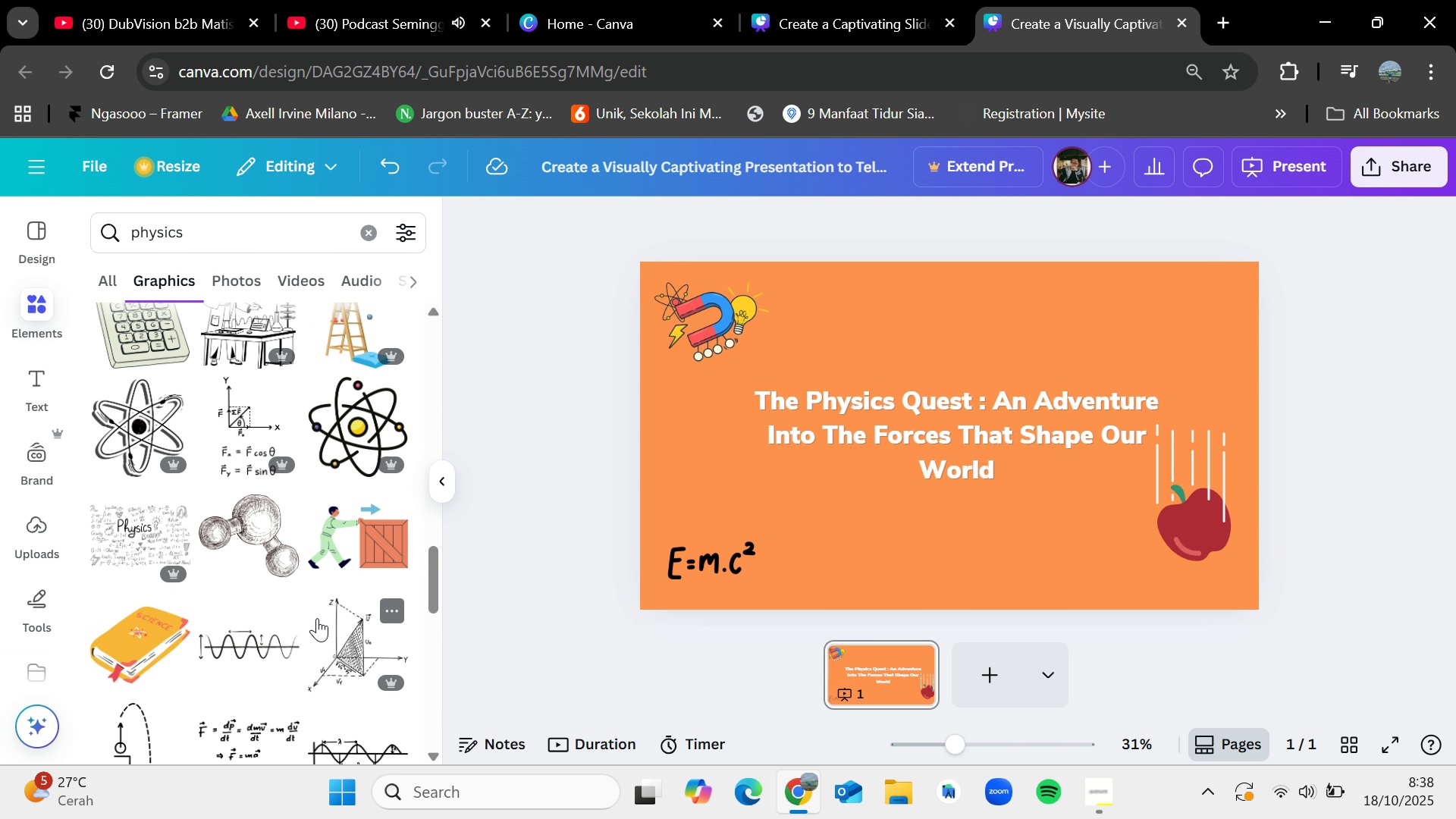 
scroll: coordinate [317, 618], scroll_direction: down, amount: 1.0
 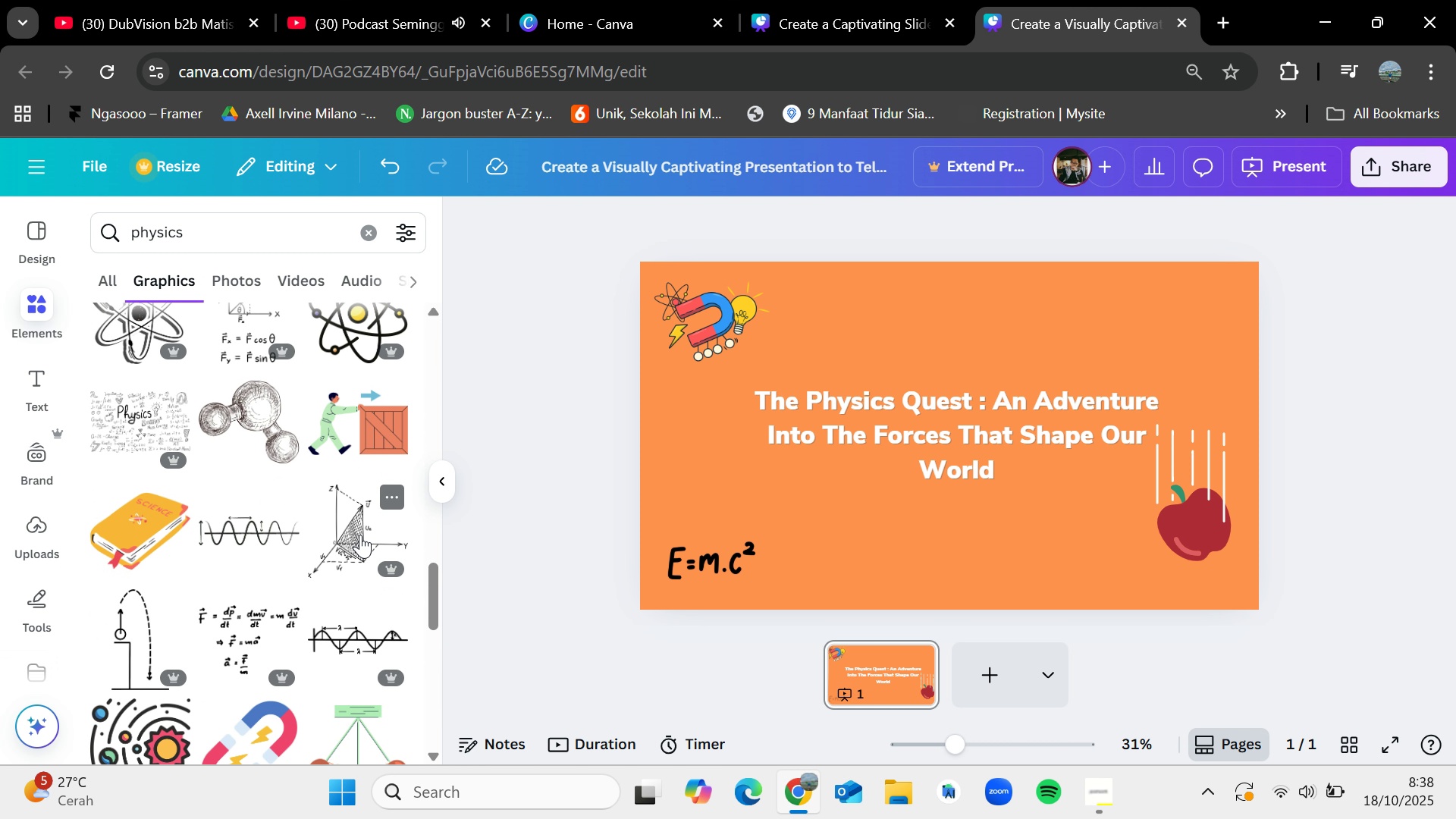 
left_click_drag(start_coordinate=[360, 534], to_coordinate=[366, 523])
 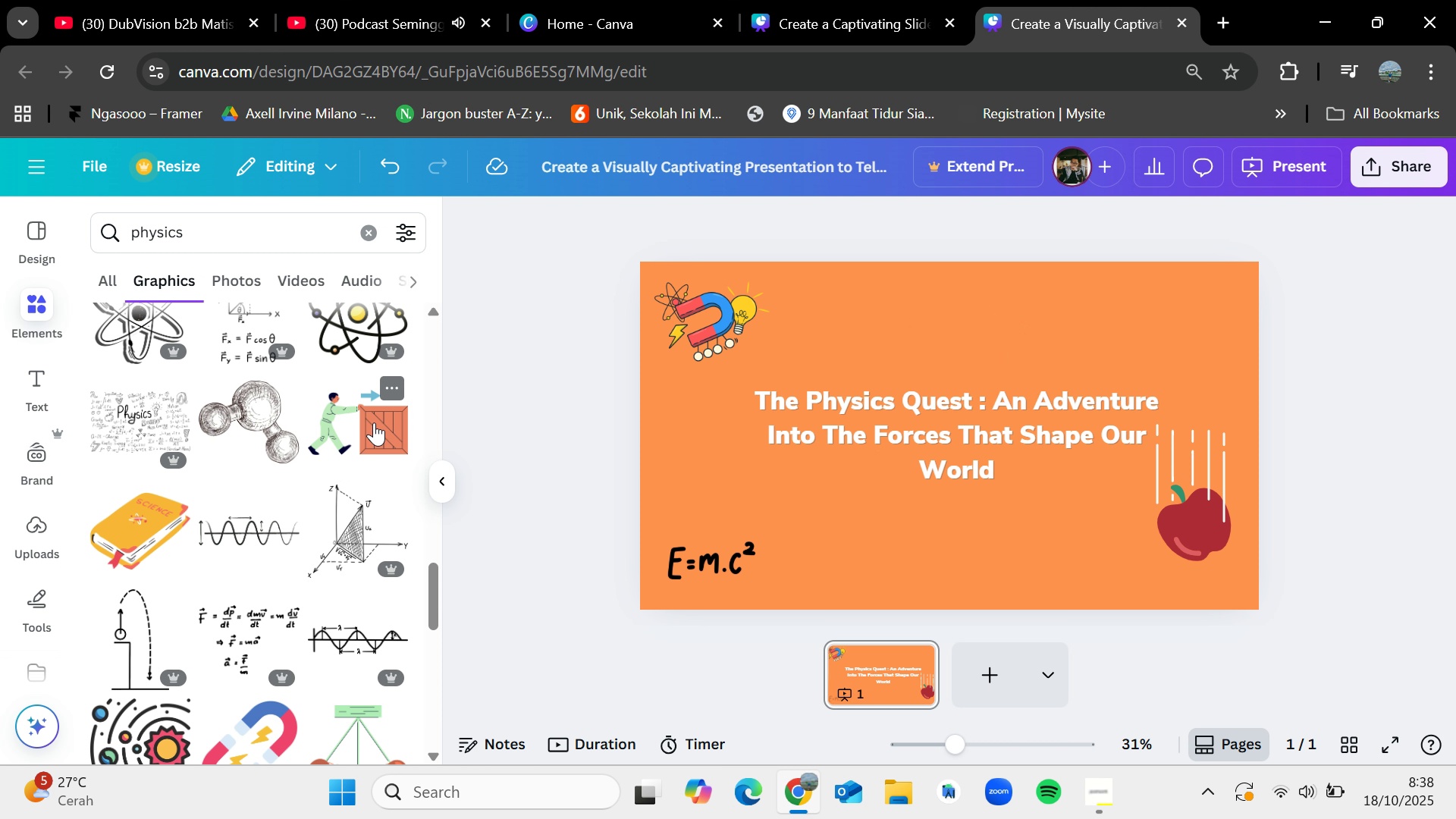 
left_click_drag(start_coordinate=[374, 422], to_coordinate=[1075, 303])
 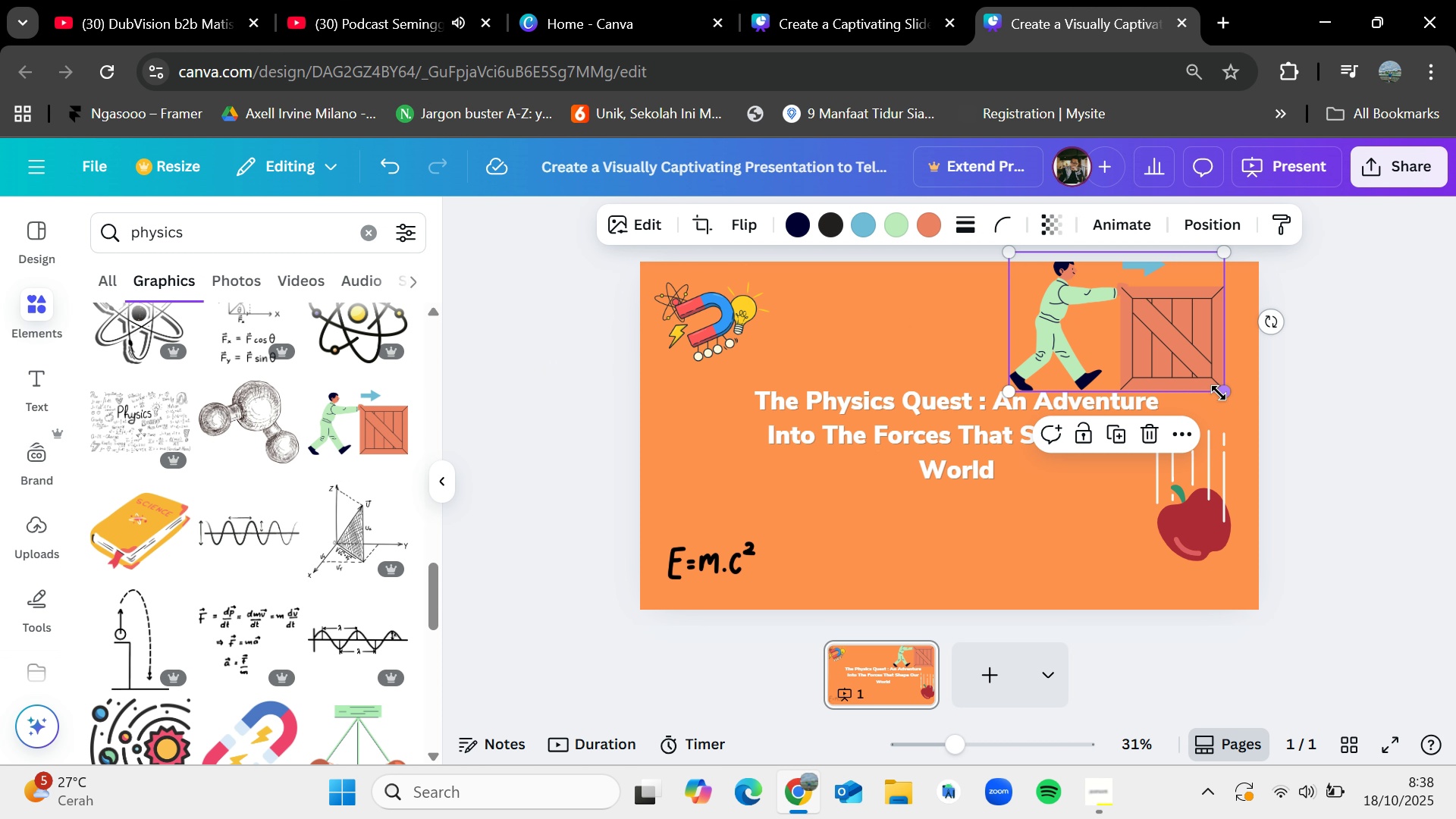 
left_click_drag(start_coordinate=[1219, 392], to_coordinate=[1134, 334])
 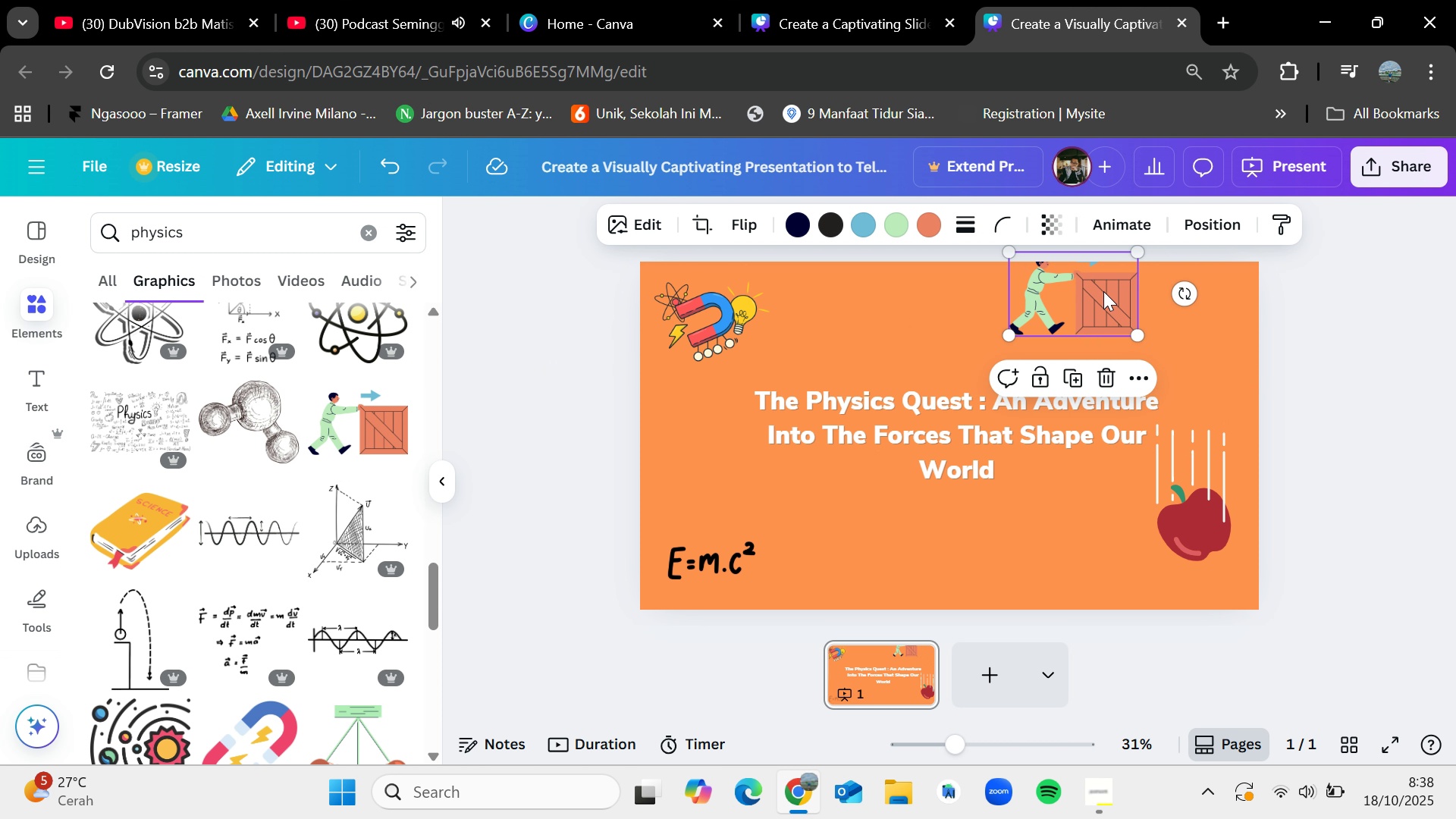 
left_click_drag(start_coordinate=[1103, 291], to_coordinate=[1189, 325])
 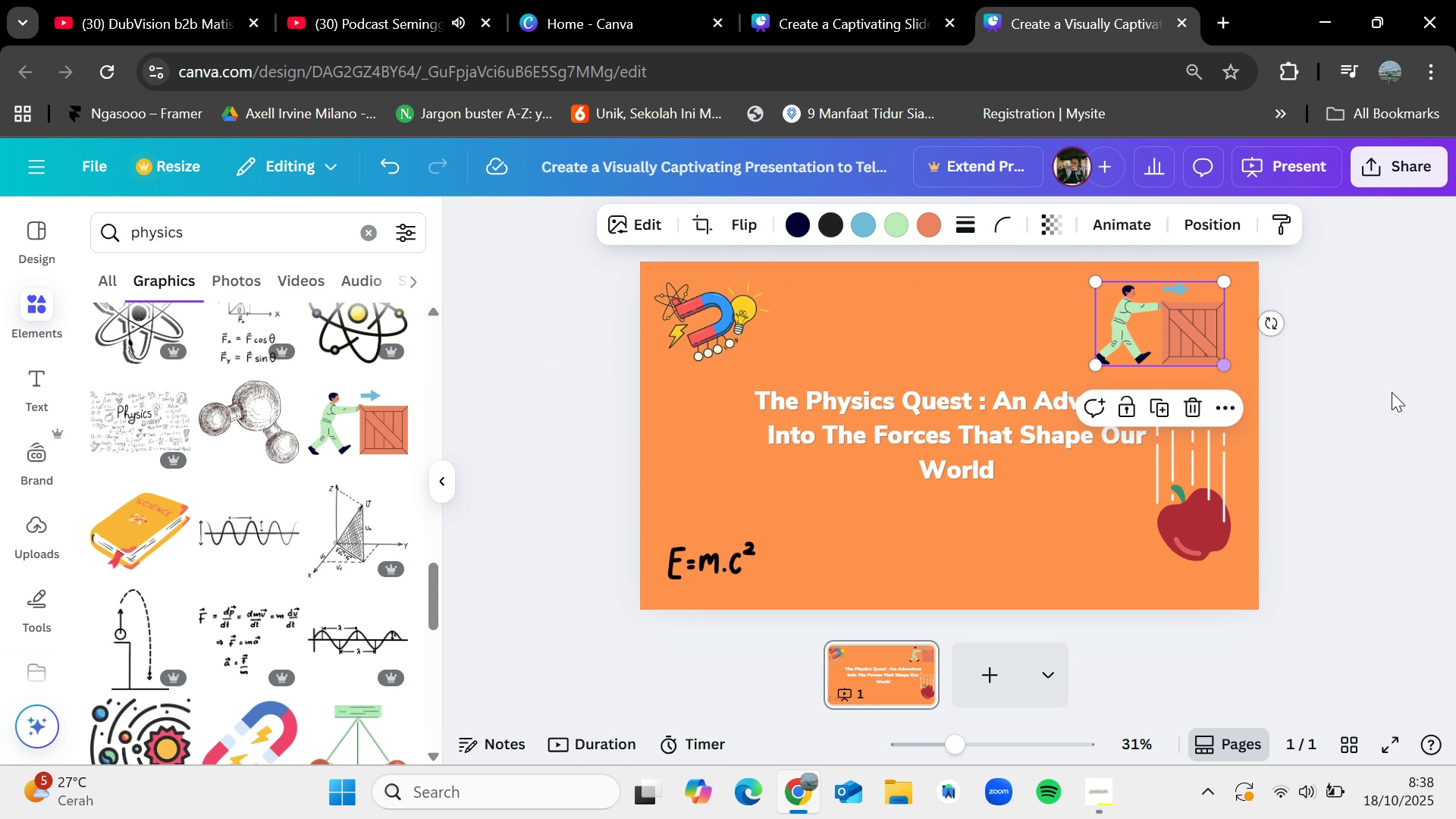 
left_click([1392, 392])
 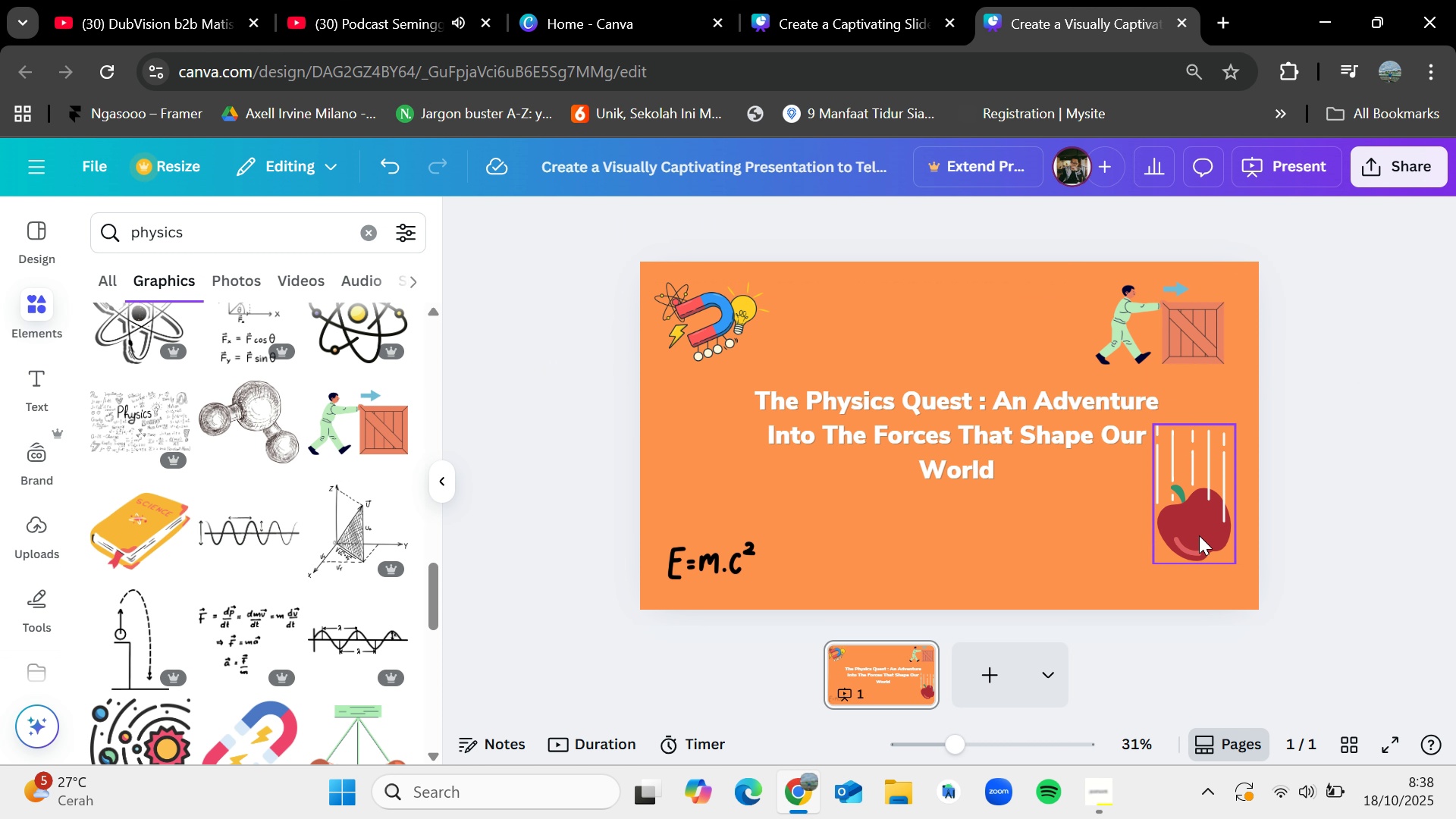 
left_click_drag(start_coordinate=[1200, 529], to_coordinate=[1208, 563])
 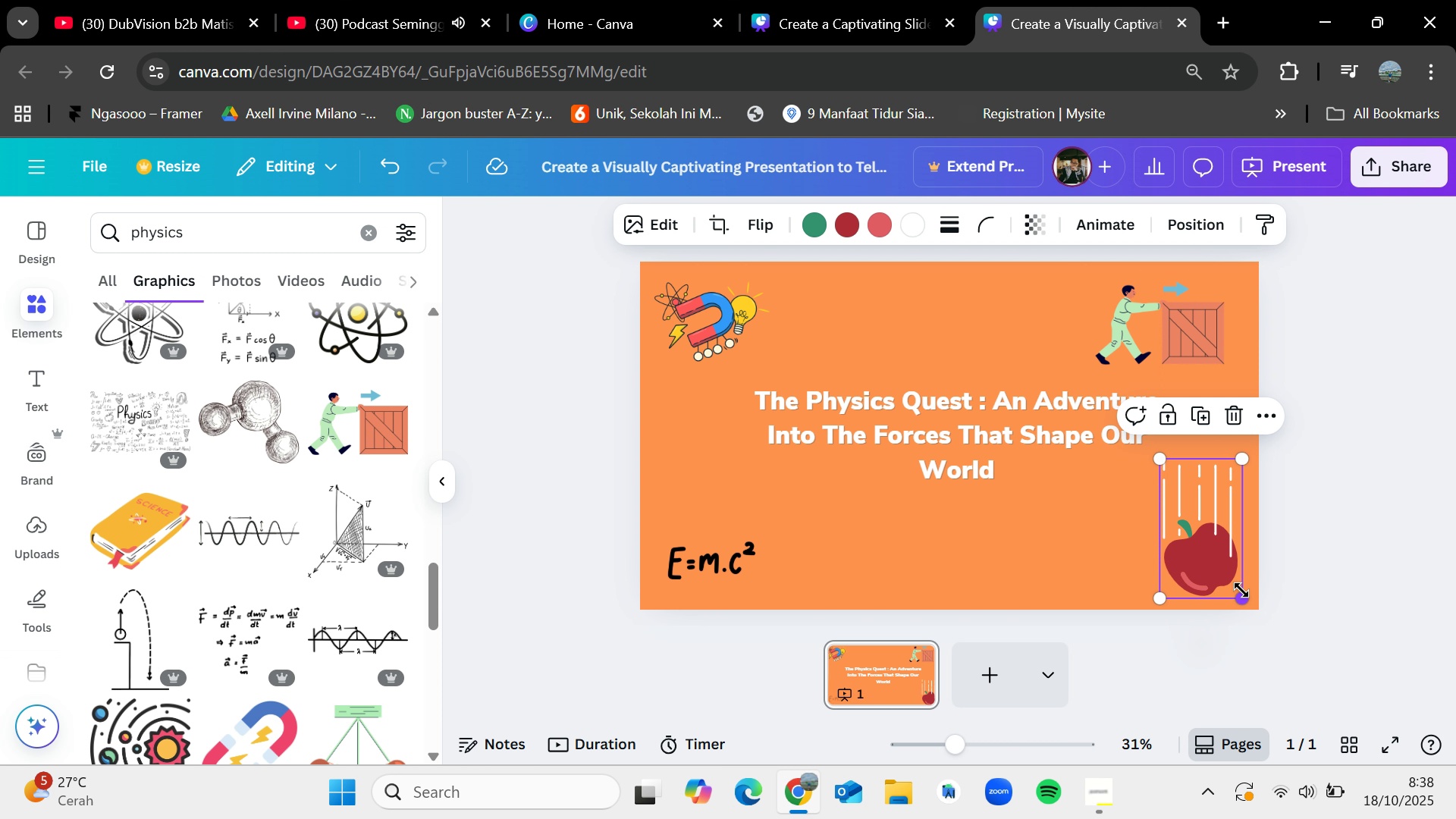 
left_click_drag(start_coordinate=[1241, 590], to_coordinate=[1217, 566])
 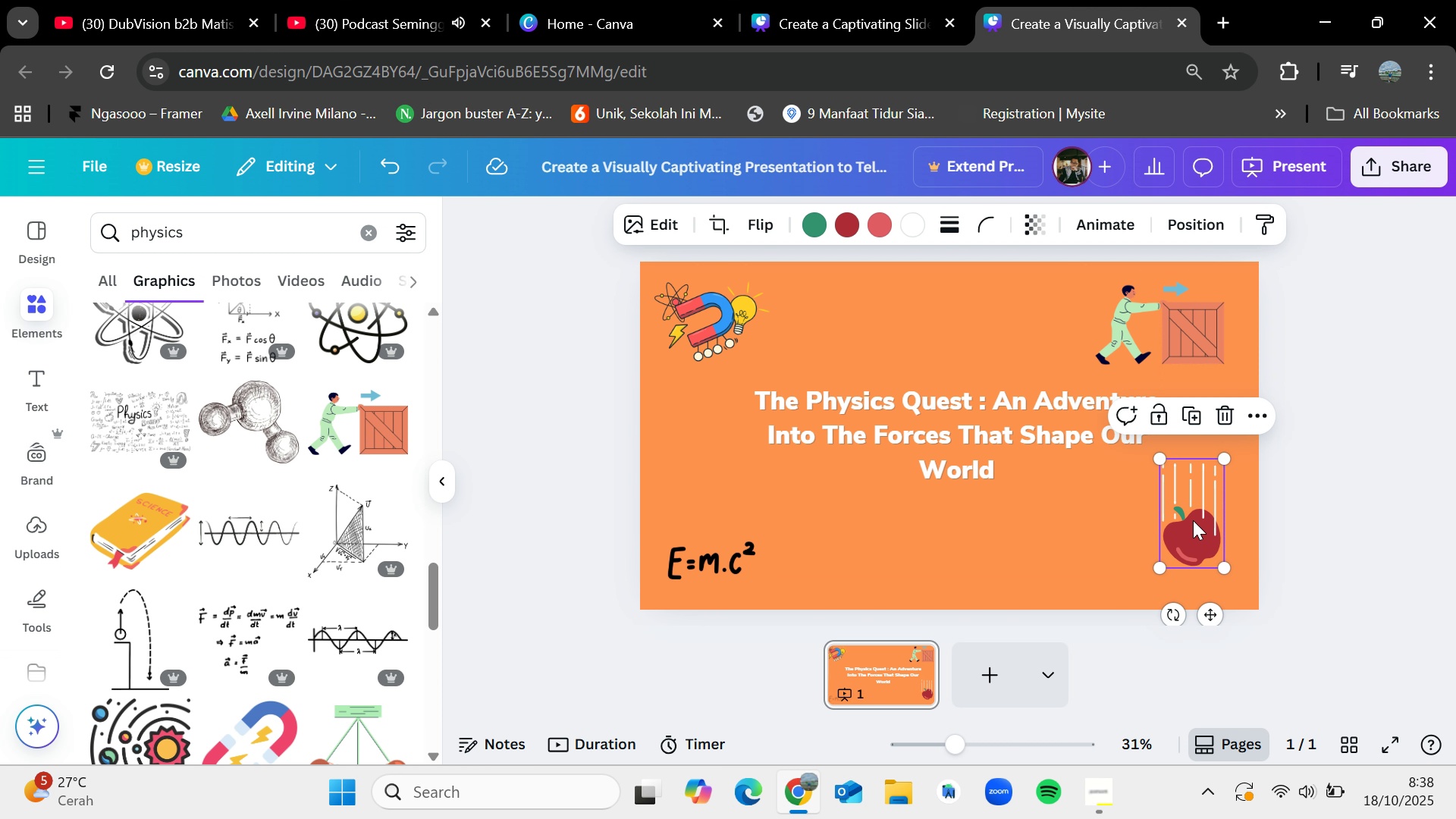 
left_click_drag(start_coordinate=[1193, 520], to_coordinate=[1194, 538])
 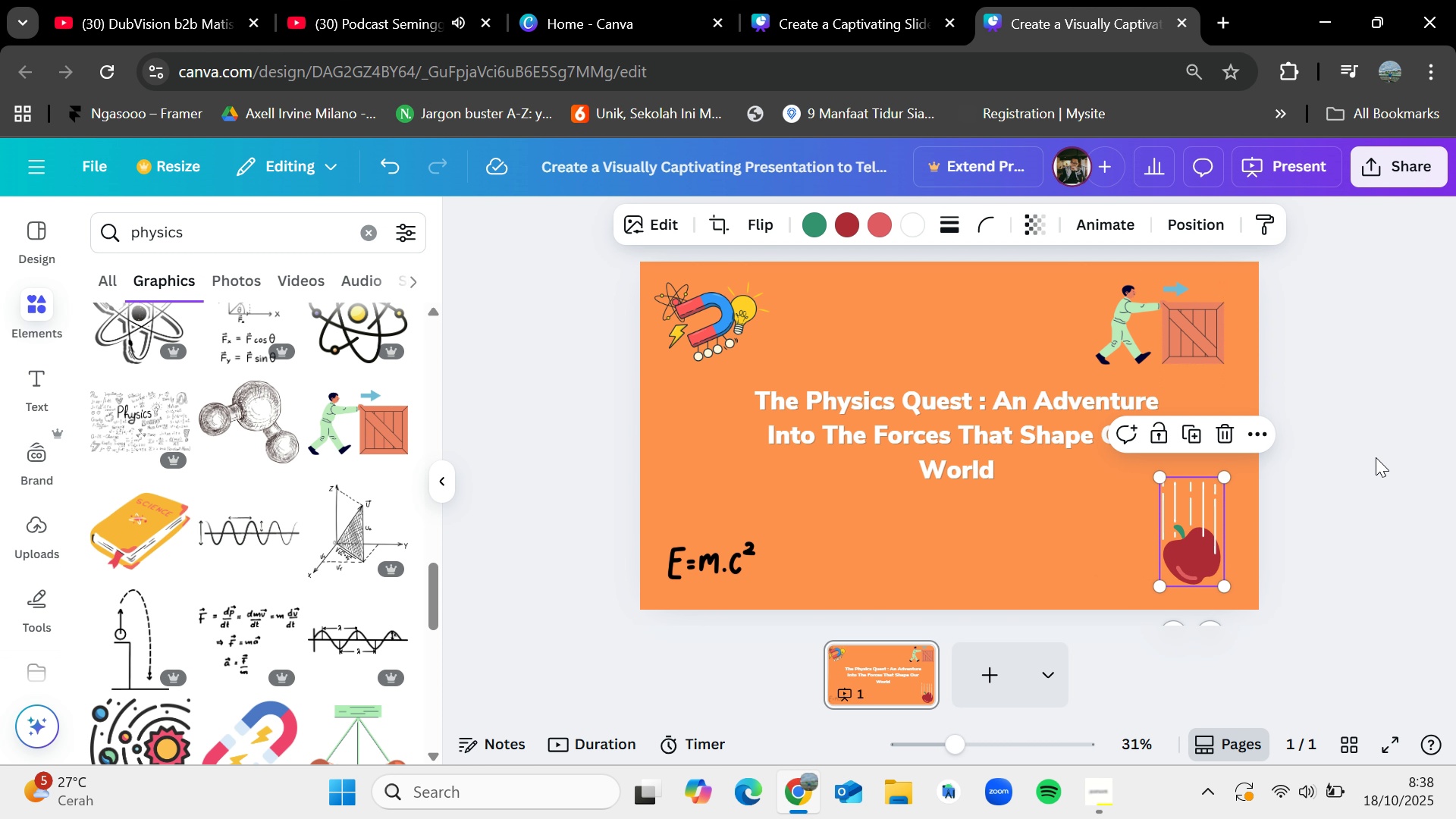 
left_click([1376, 457])
 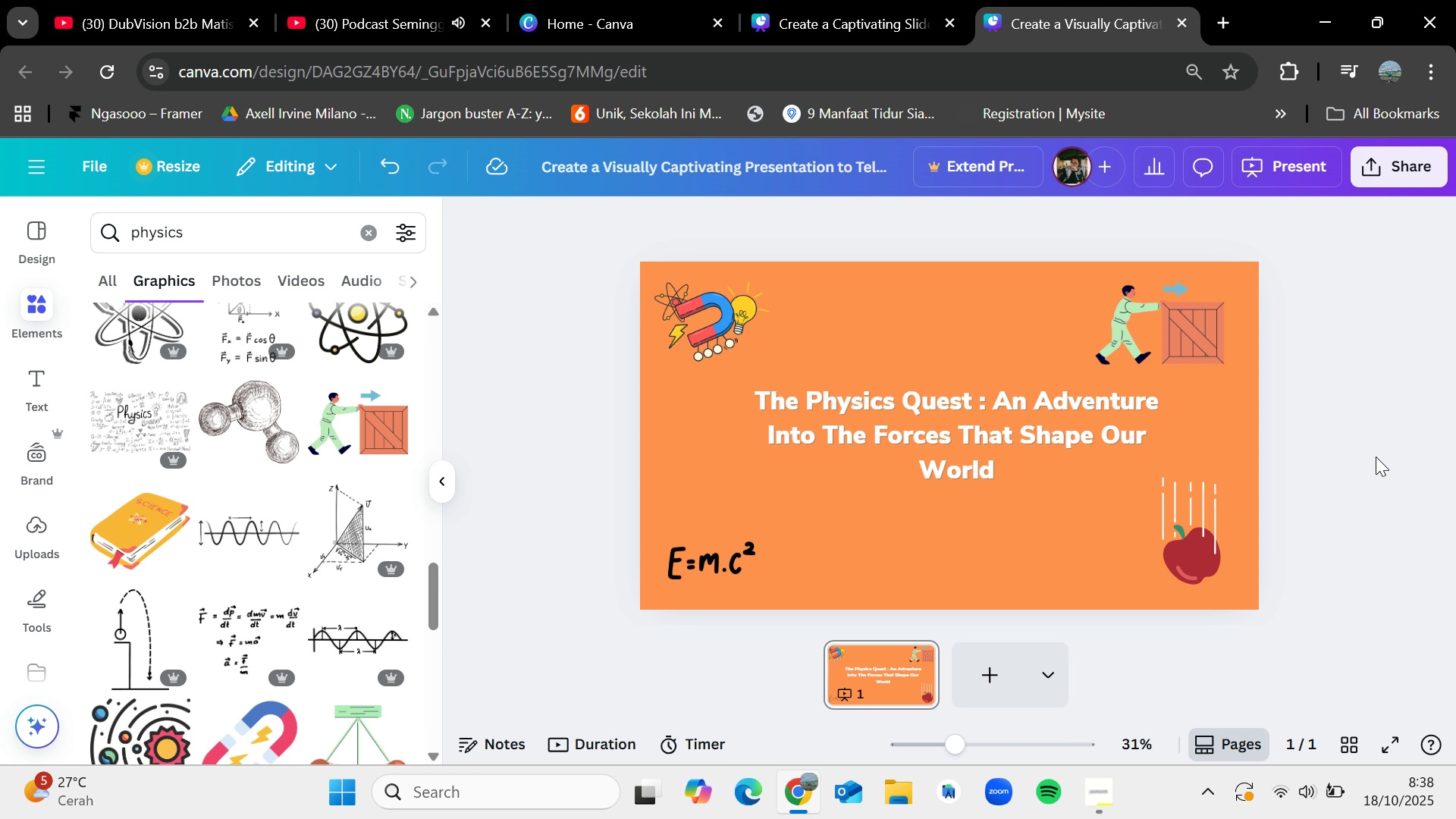 
wait(12.29)
 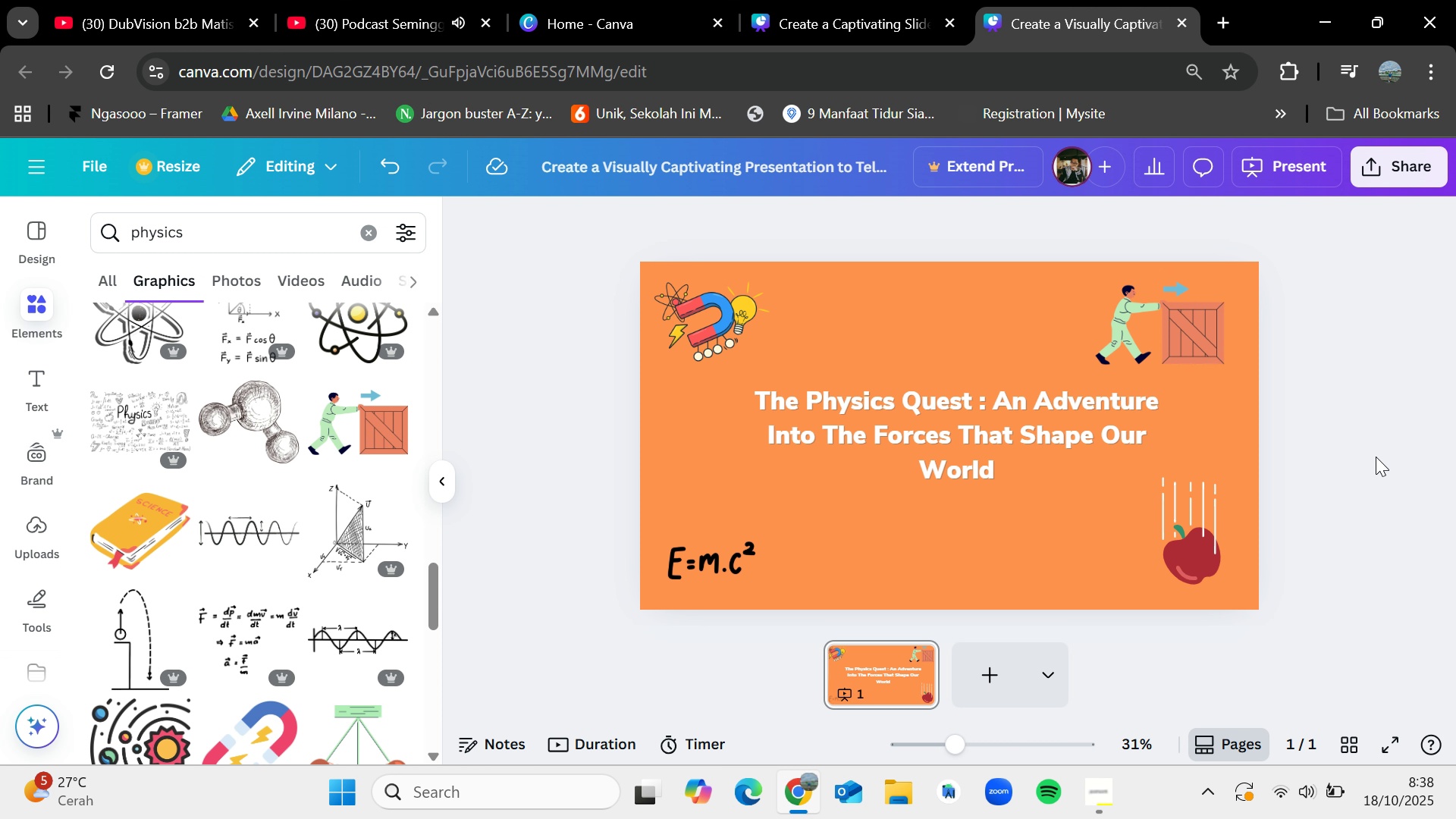 
left_click_drag(start_coordinate=[1046, 413], to_coordinate=[1040, 416])
 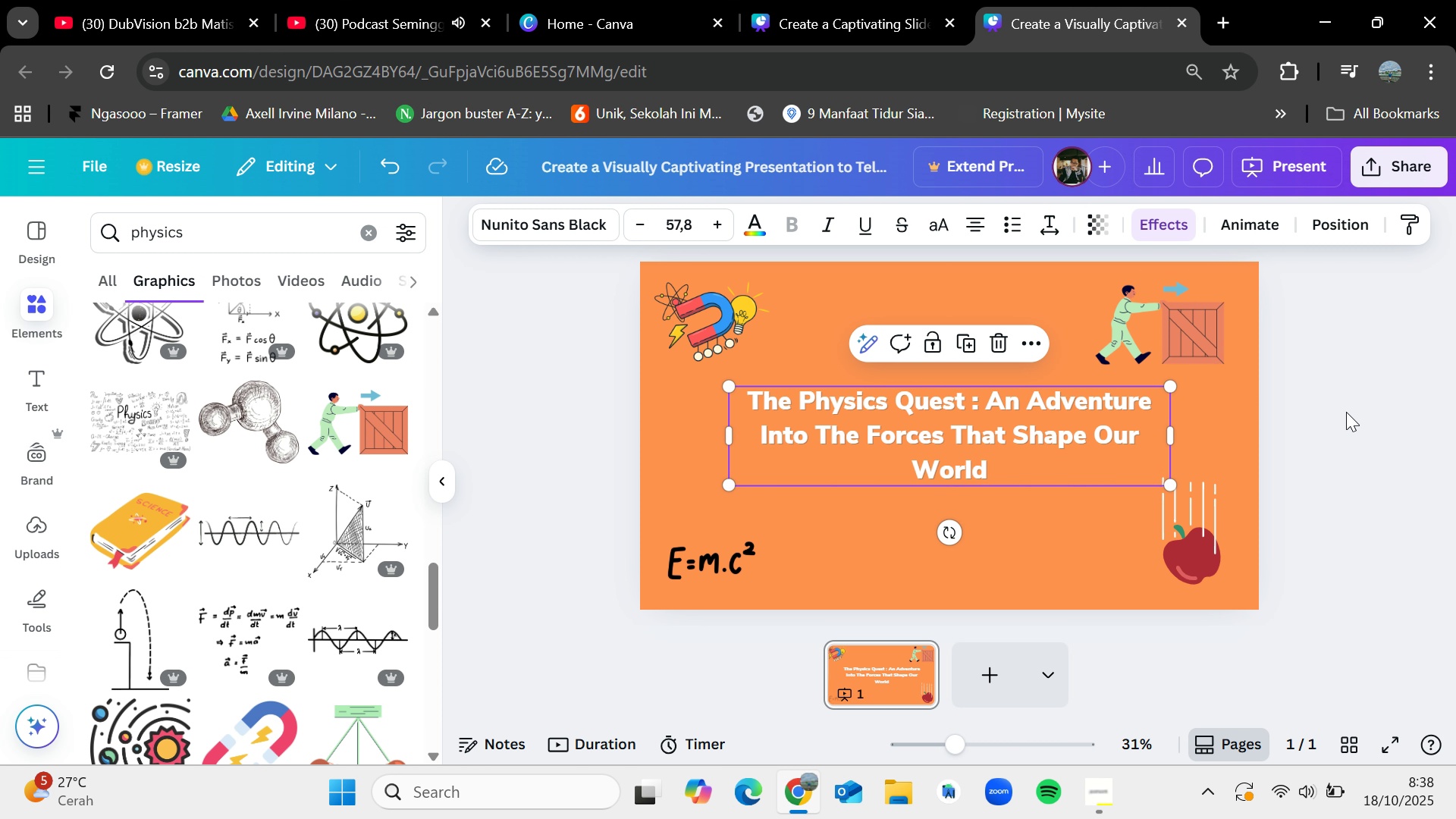 
left_click([1346, 412])
 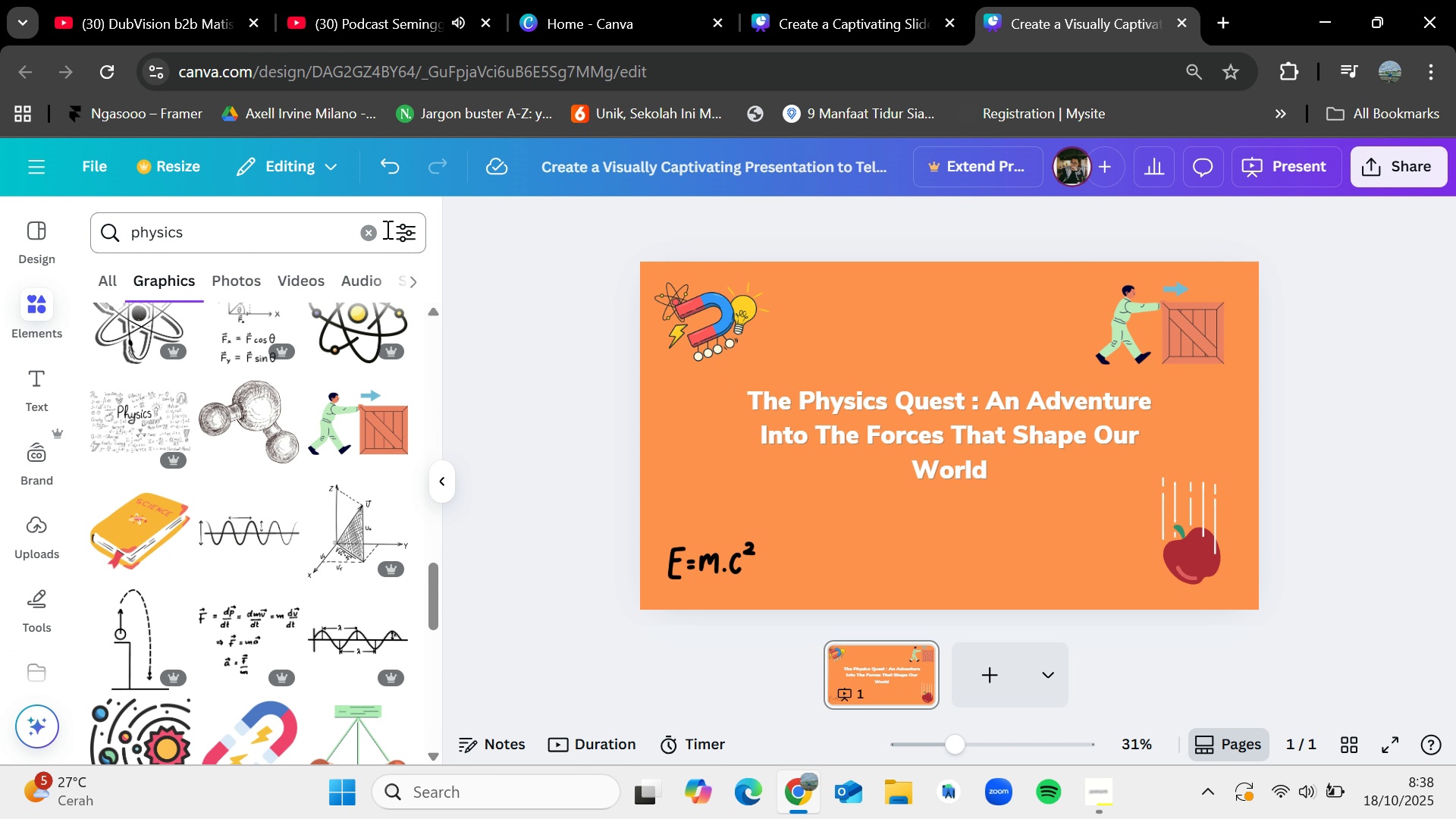 
scroll: coordinate [241, 617], scroll_direction: down, amount: 2.0
 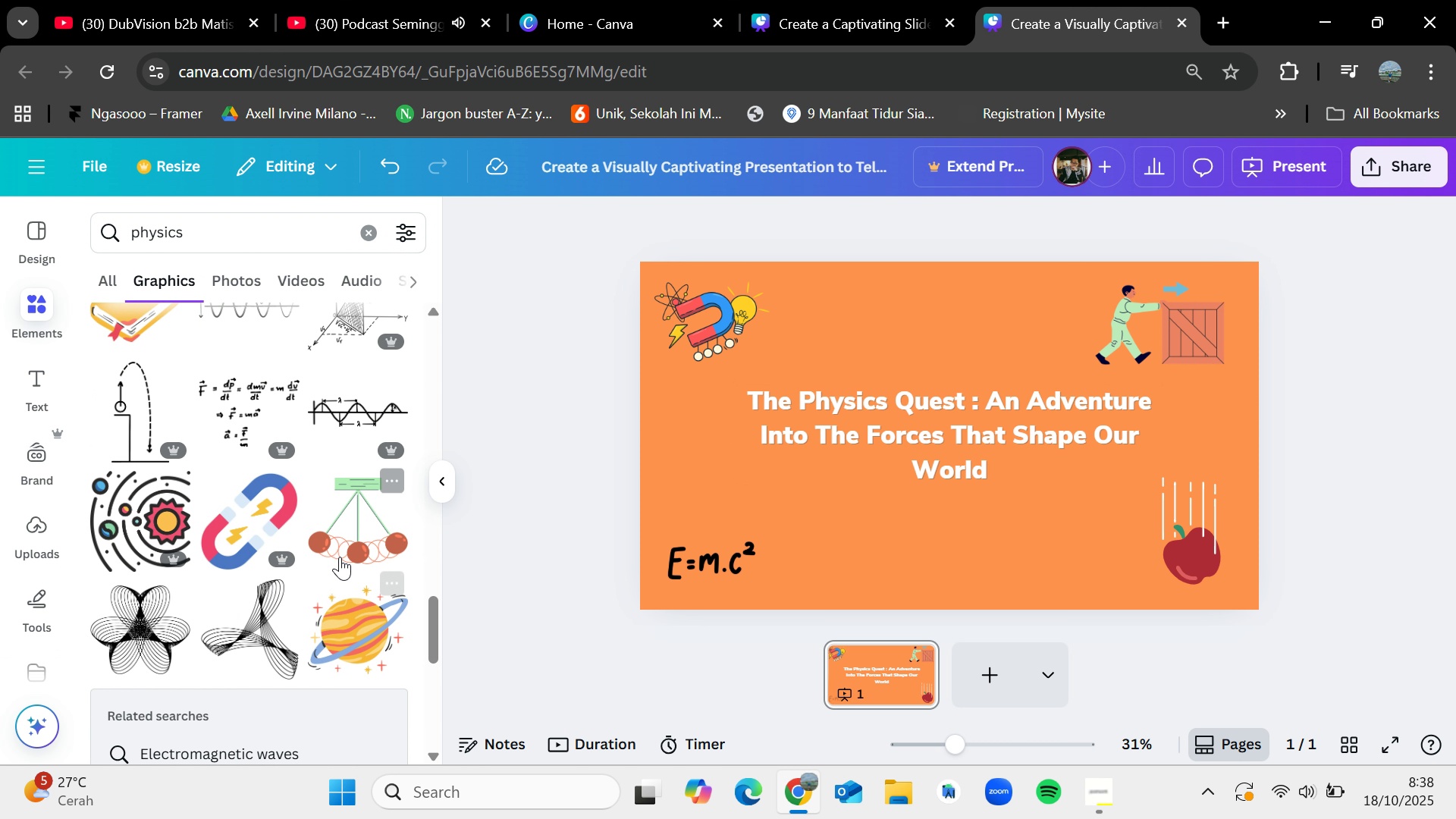 
left_click_drag(start_coordinate=[350, 548], to_coordinate=[910, 395])
 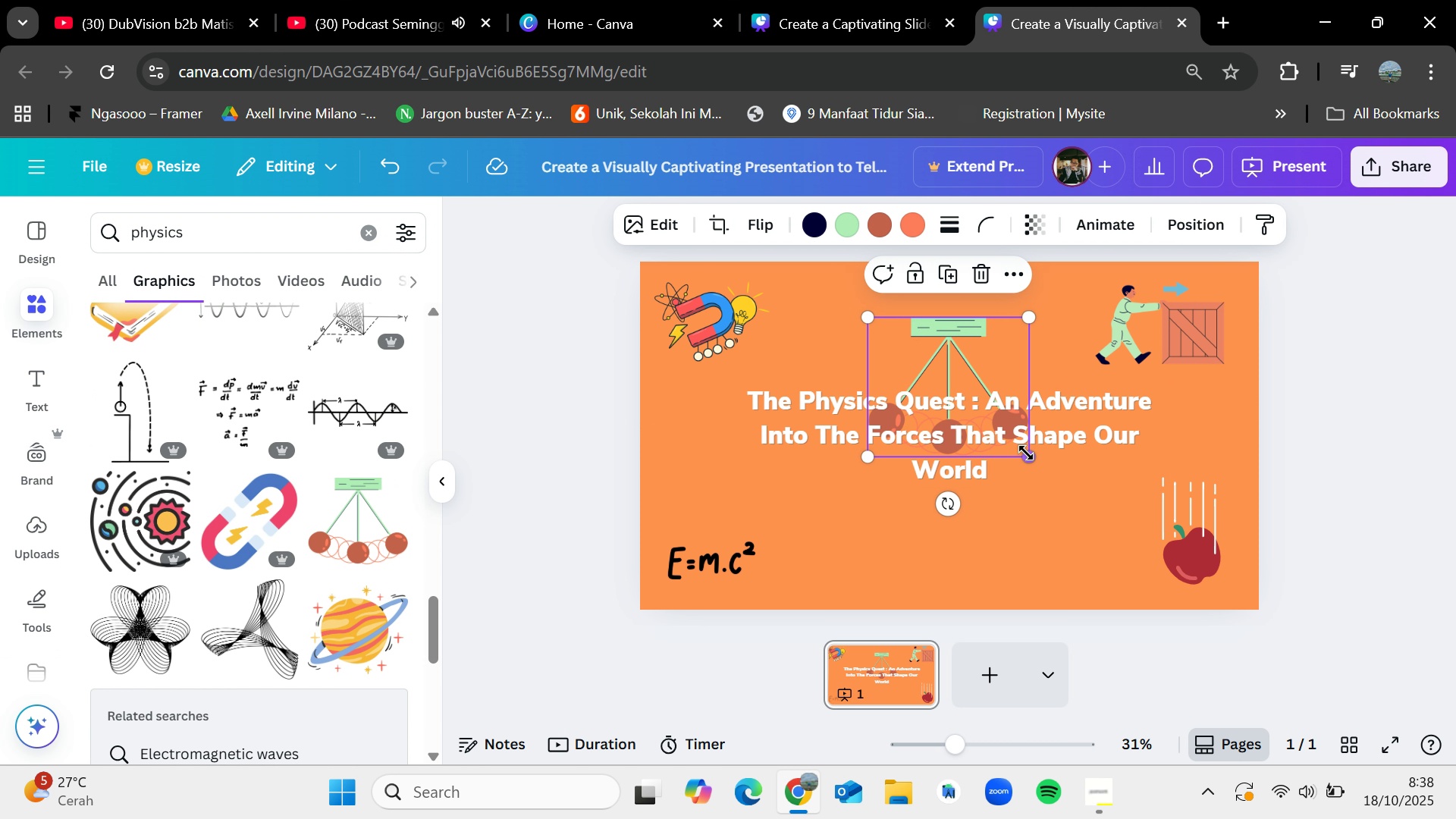 
left_click_drag(start_coordinate=[1027, 453], to_coordinate=[965, 373])
 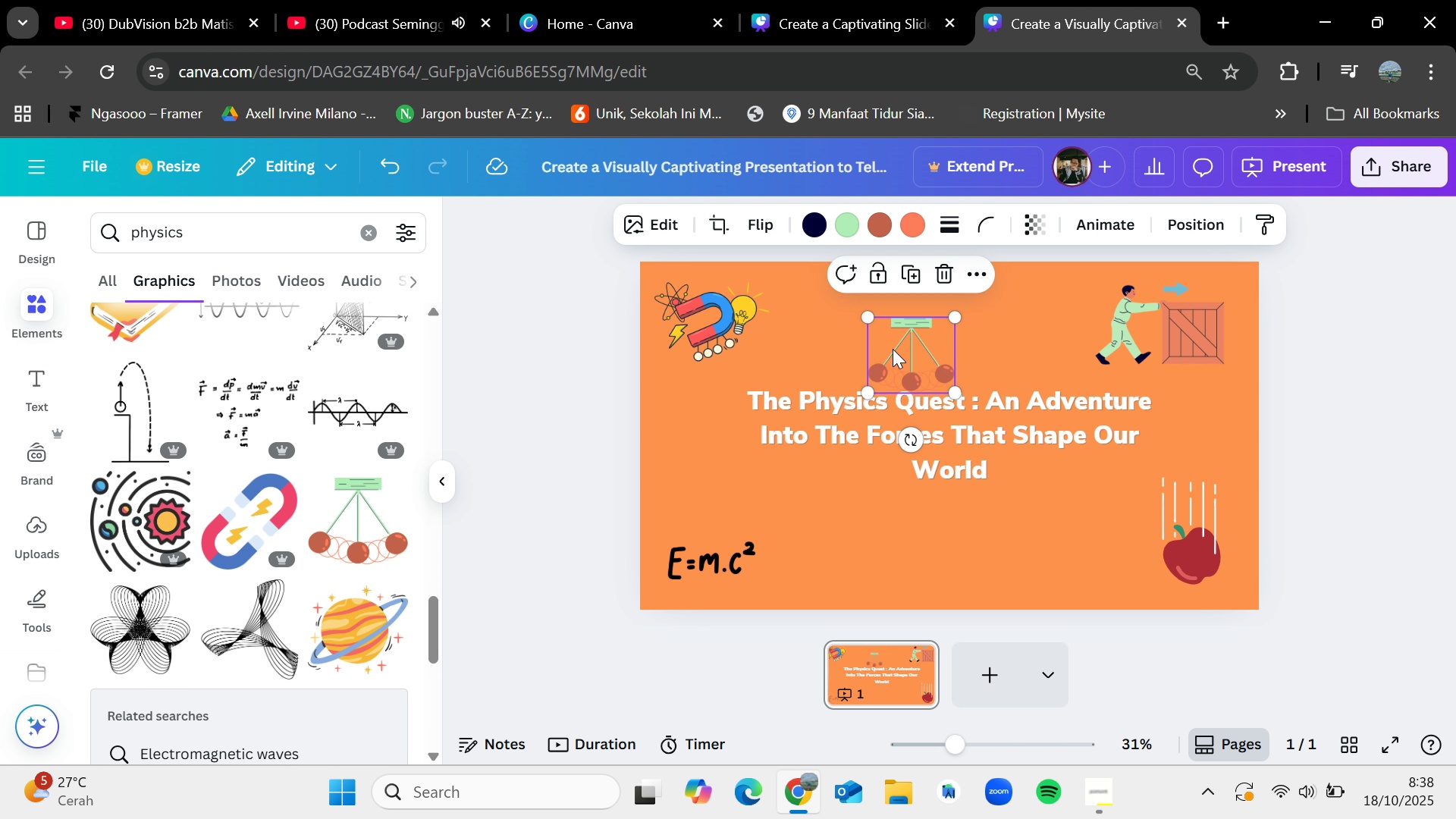 
left_click_drag(start_coordinate=[893, 353], to_coordinate=[871, 536])
 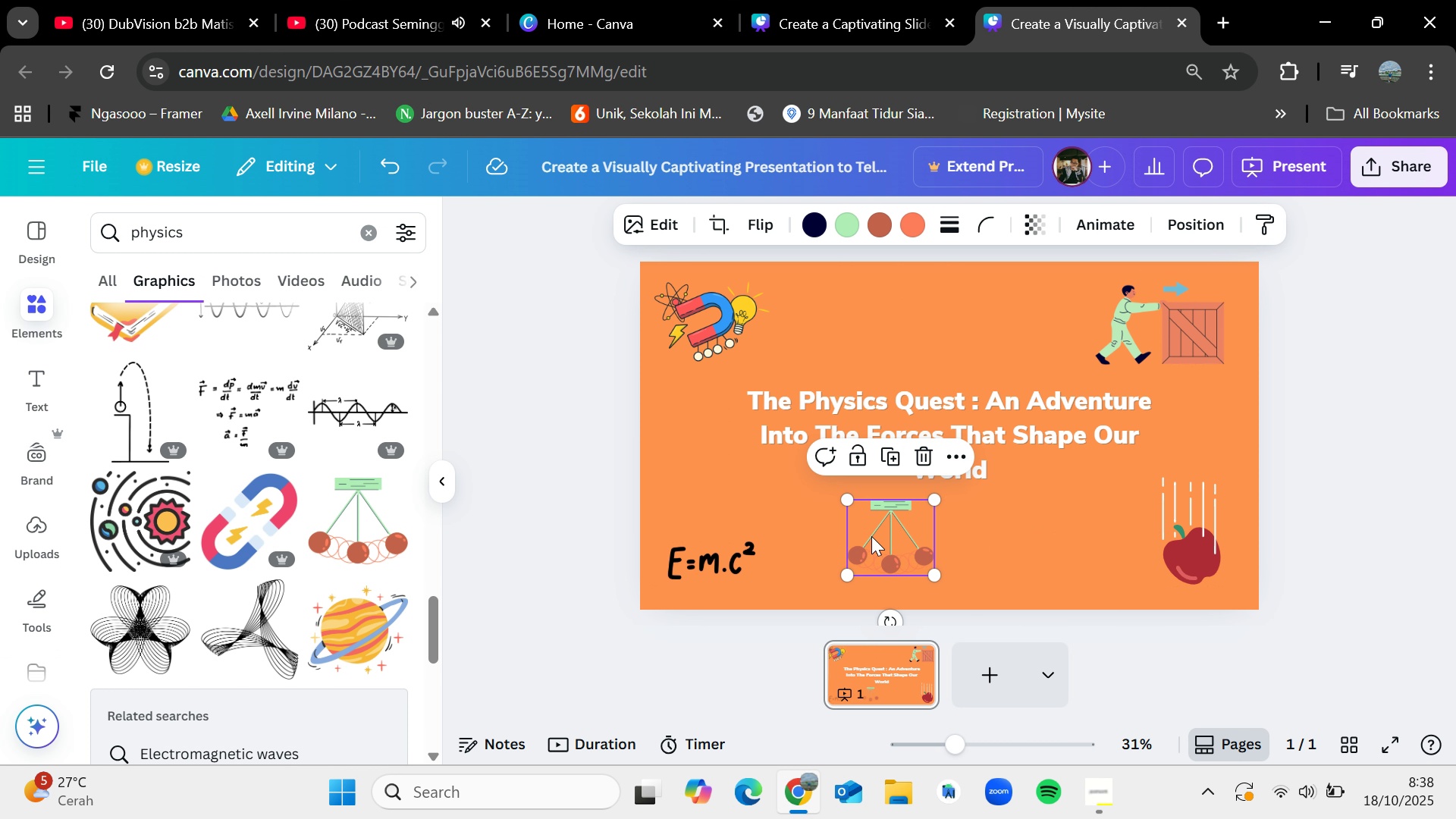 
key(Delete)
 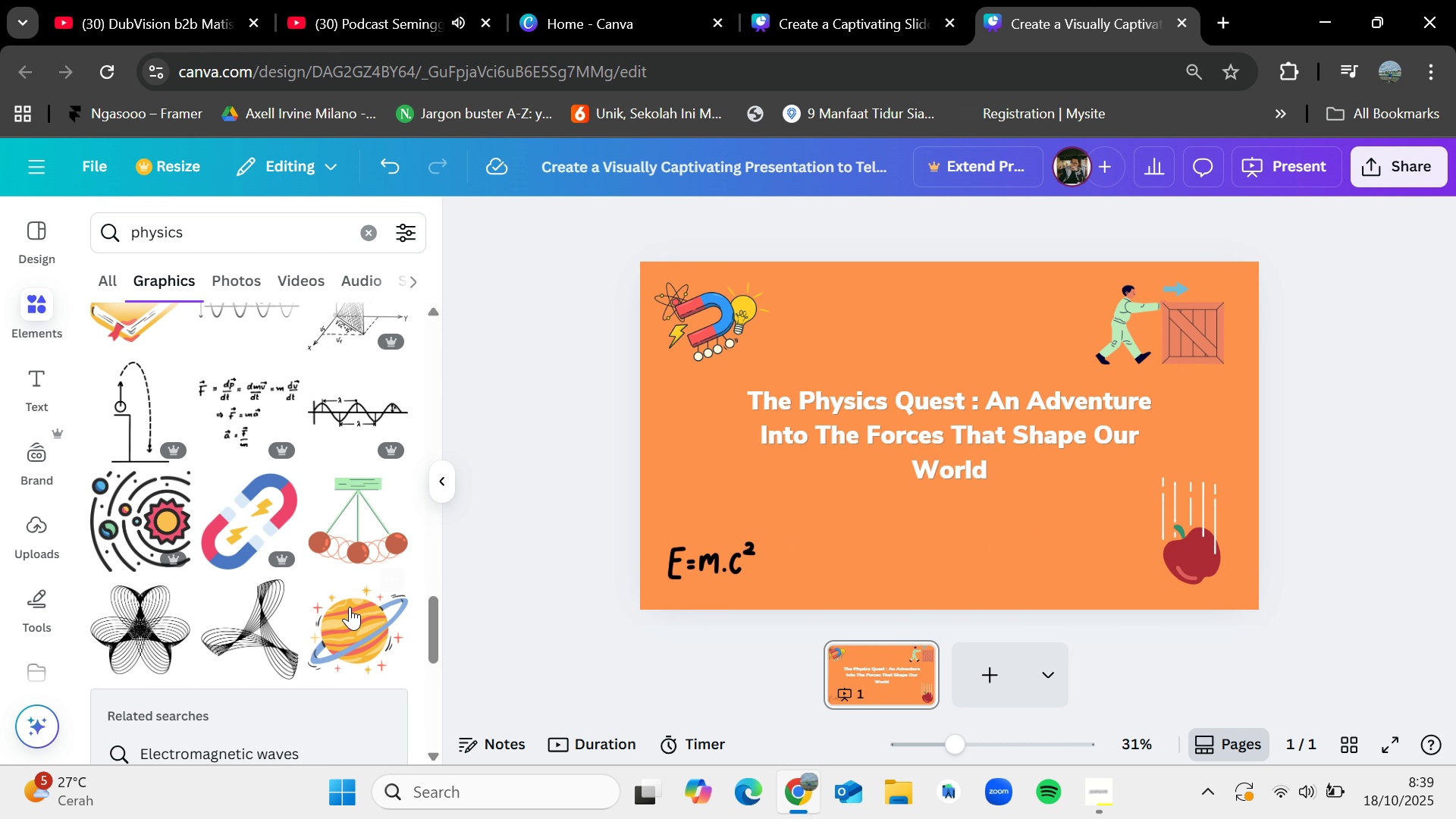 
scroll: coordinate [330, 599], scroll_direction: down, amount: 9.0
 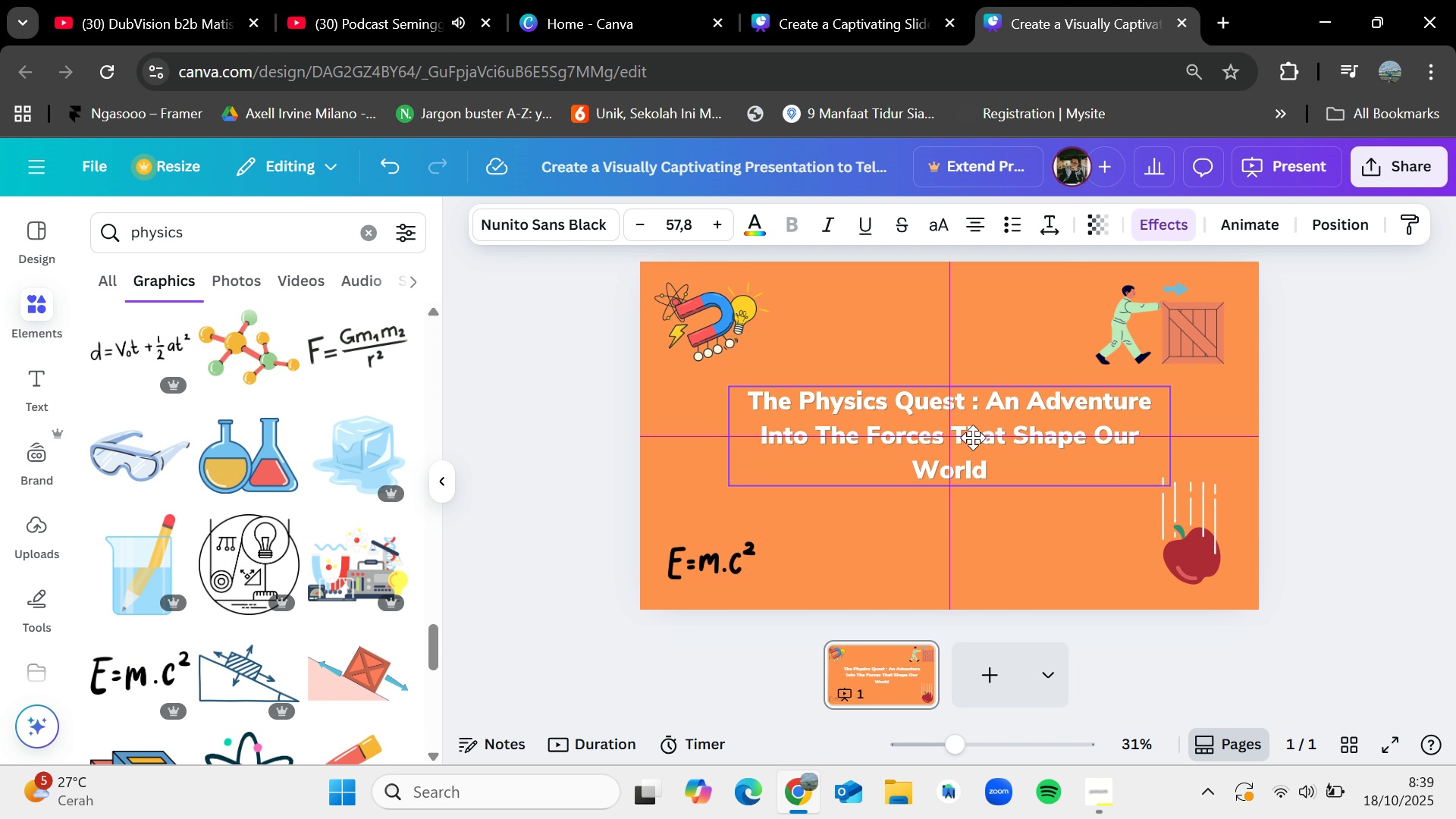 
wait(5.18)
 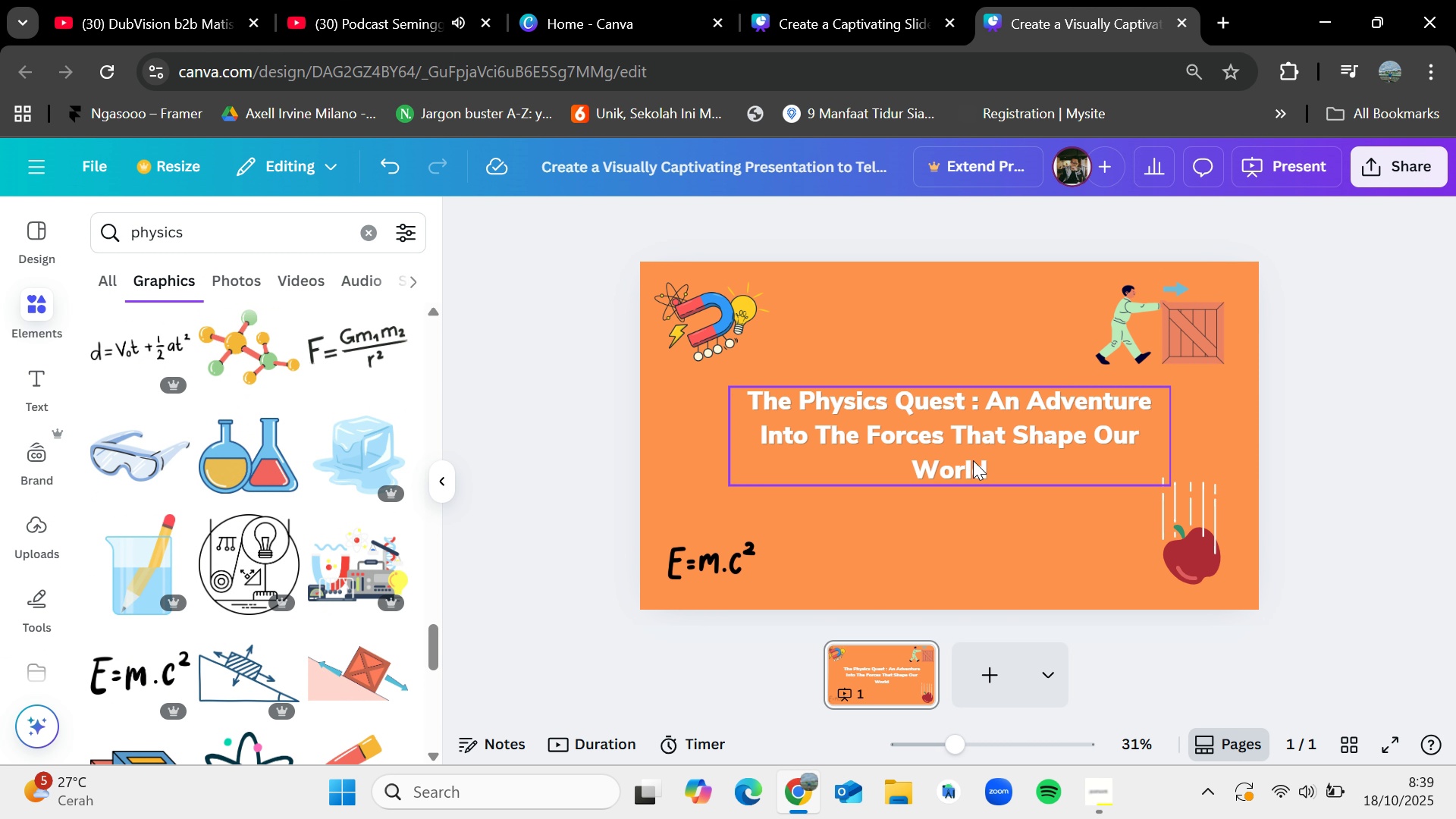 
left_click([359, 234])
 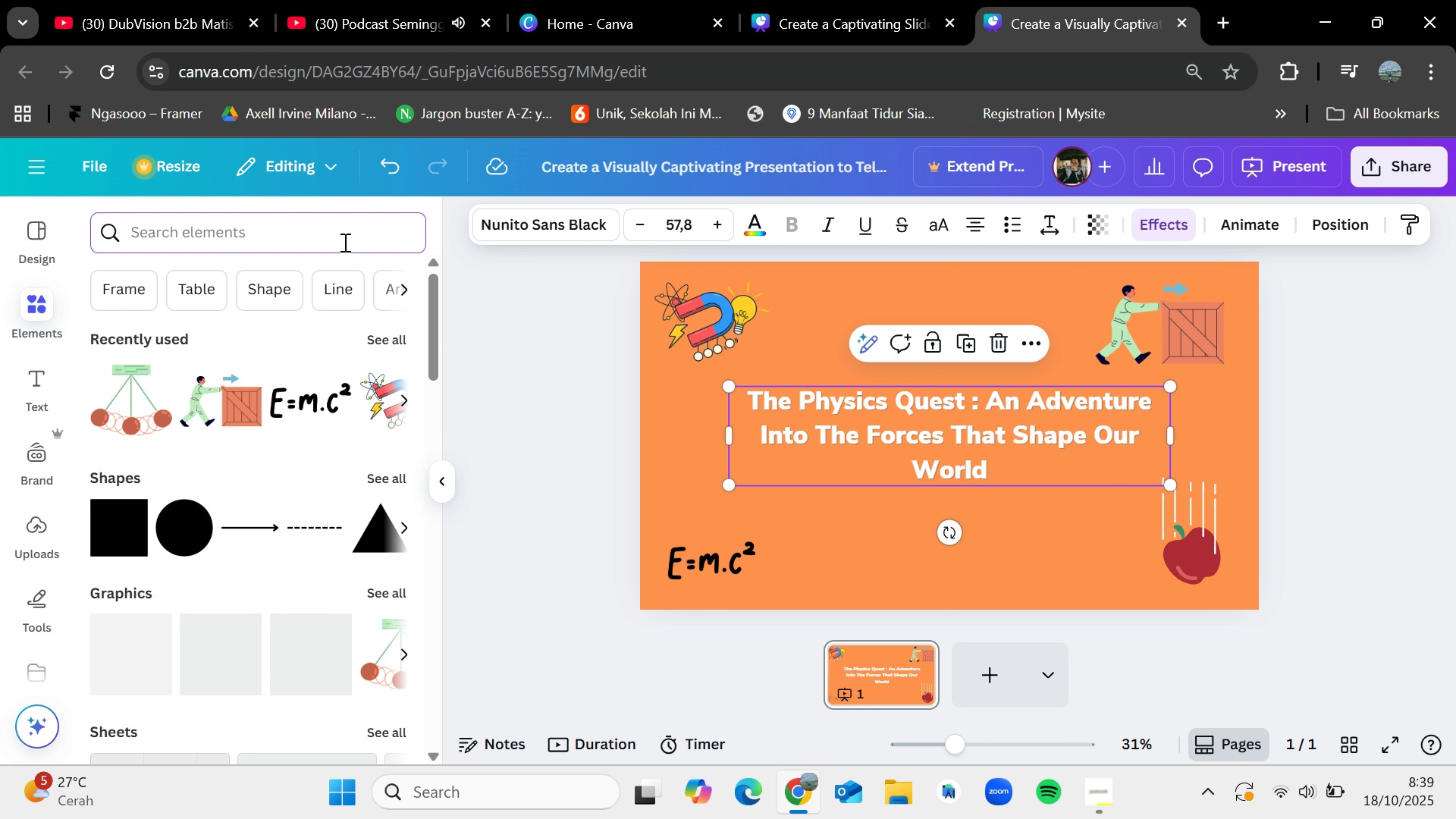 
type(cloud)
 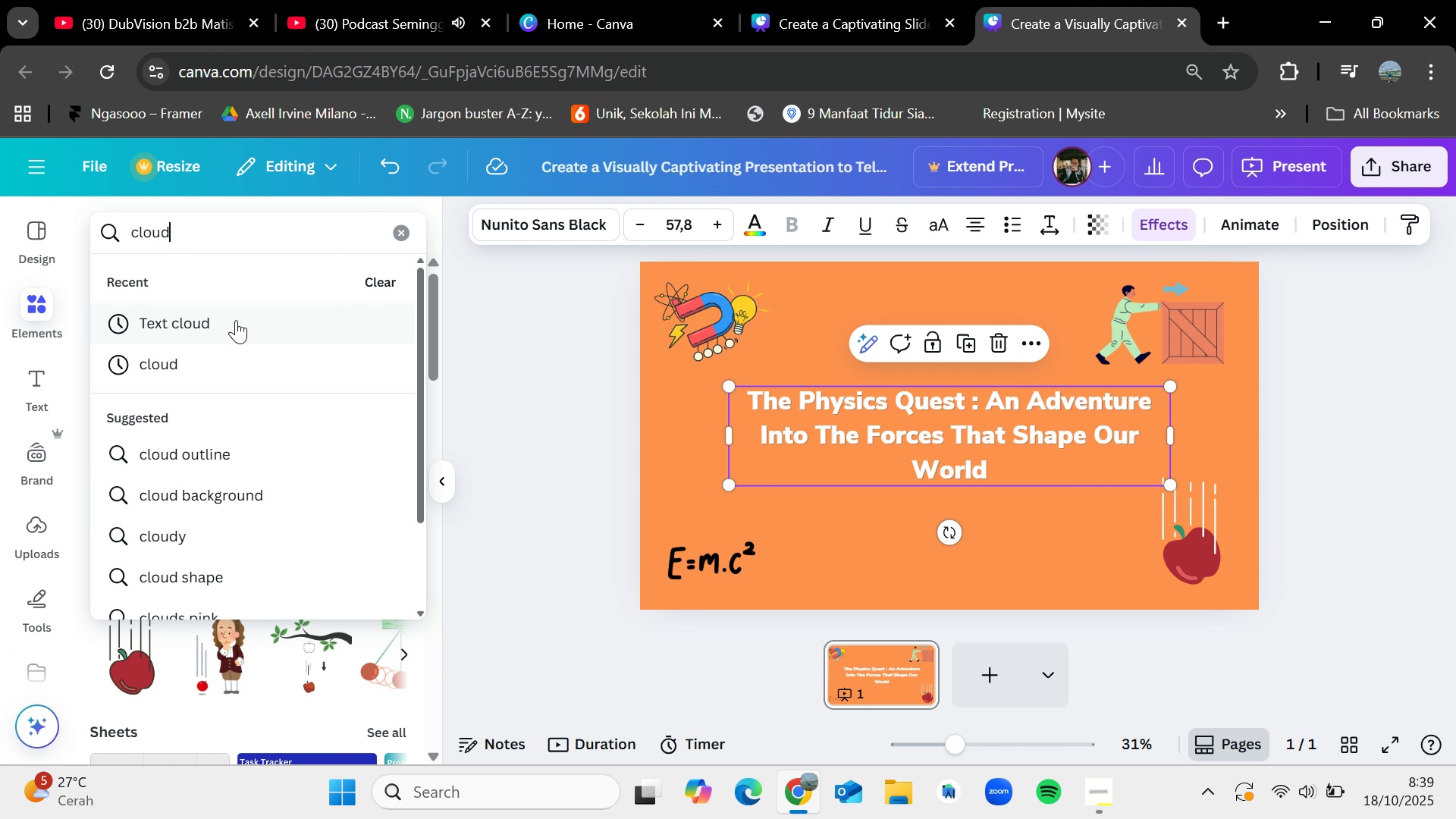 
left_click([203, 322])
 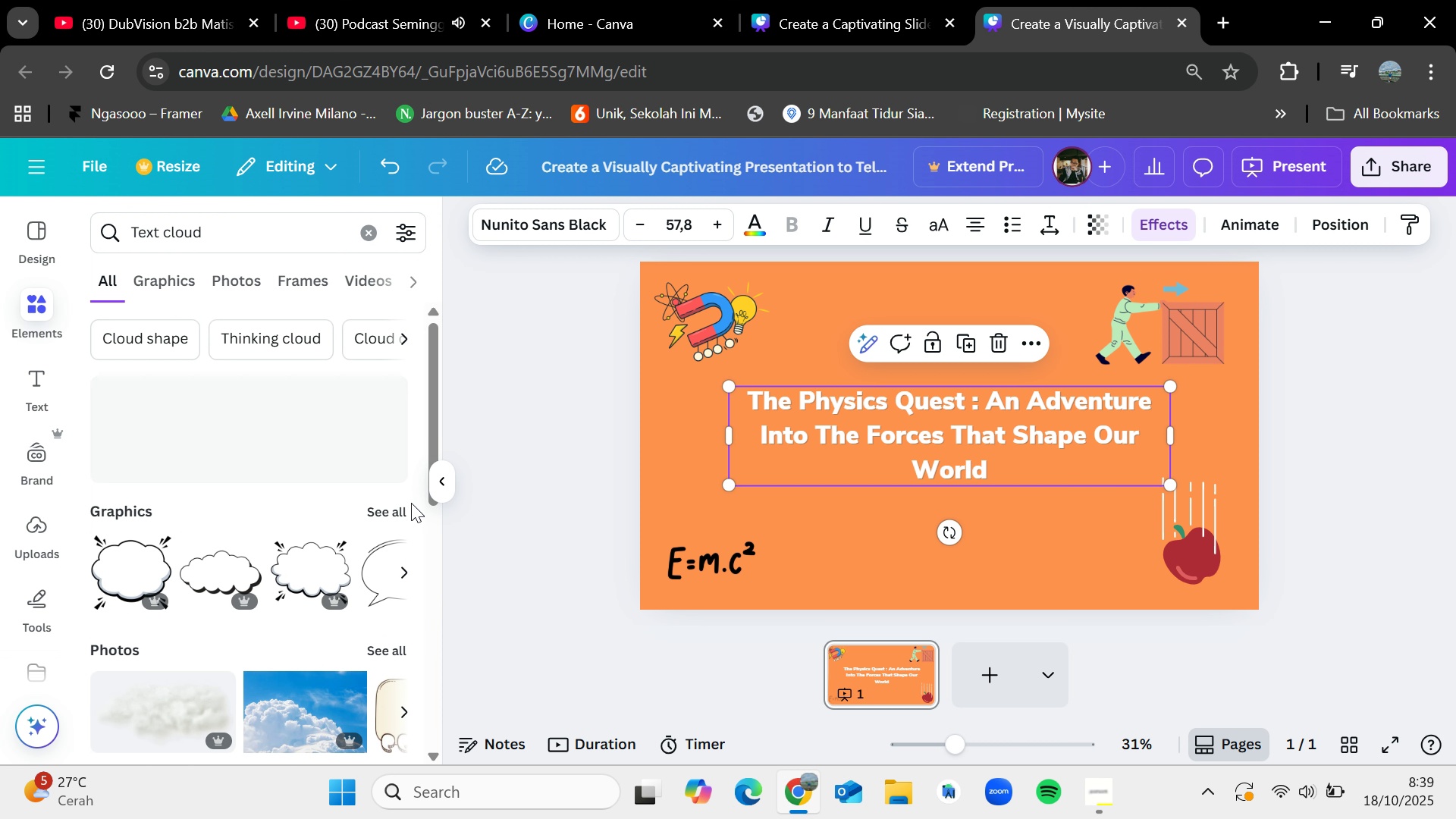 
left_click([405, 503])
 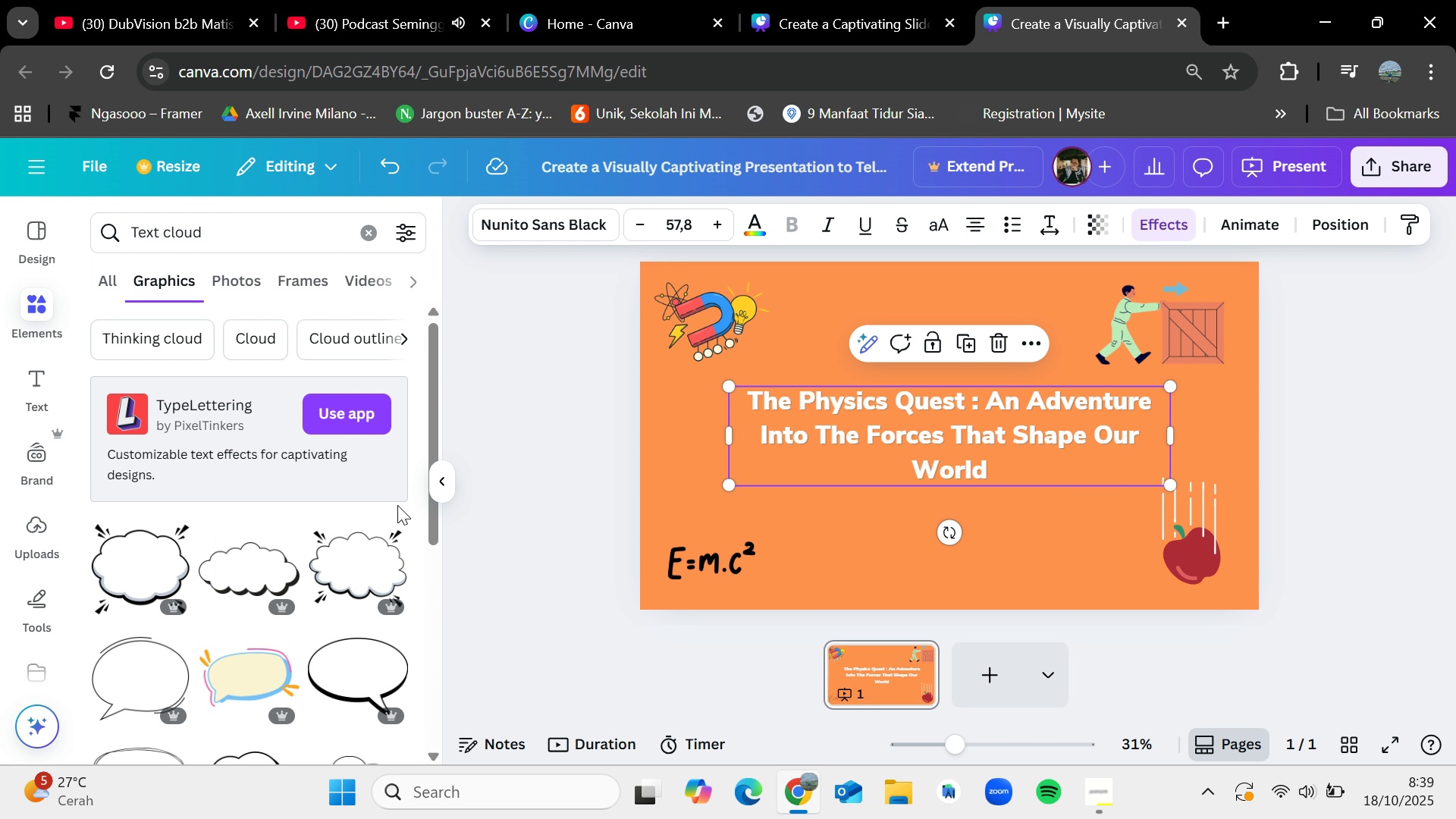 
scroll: coordinate [359, 539], scroll_direction: down, amount: 2.0
 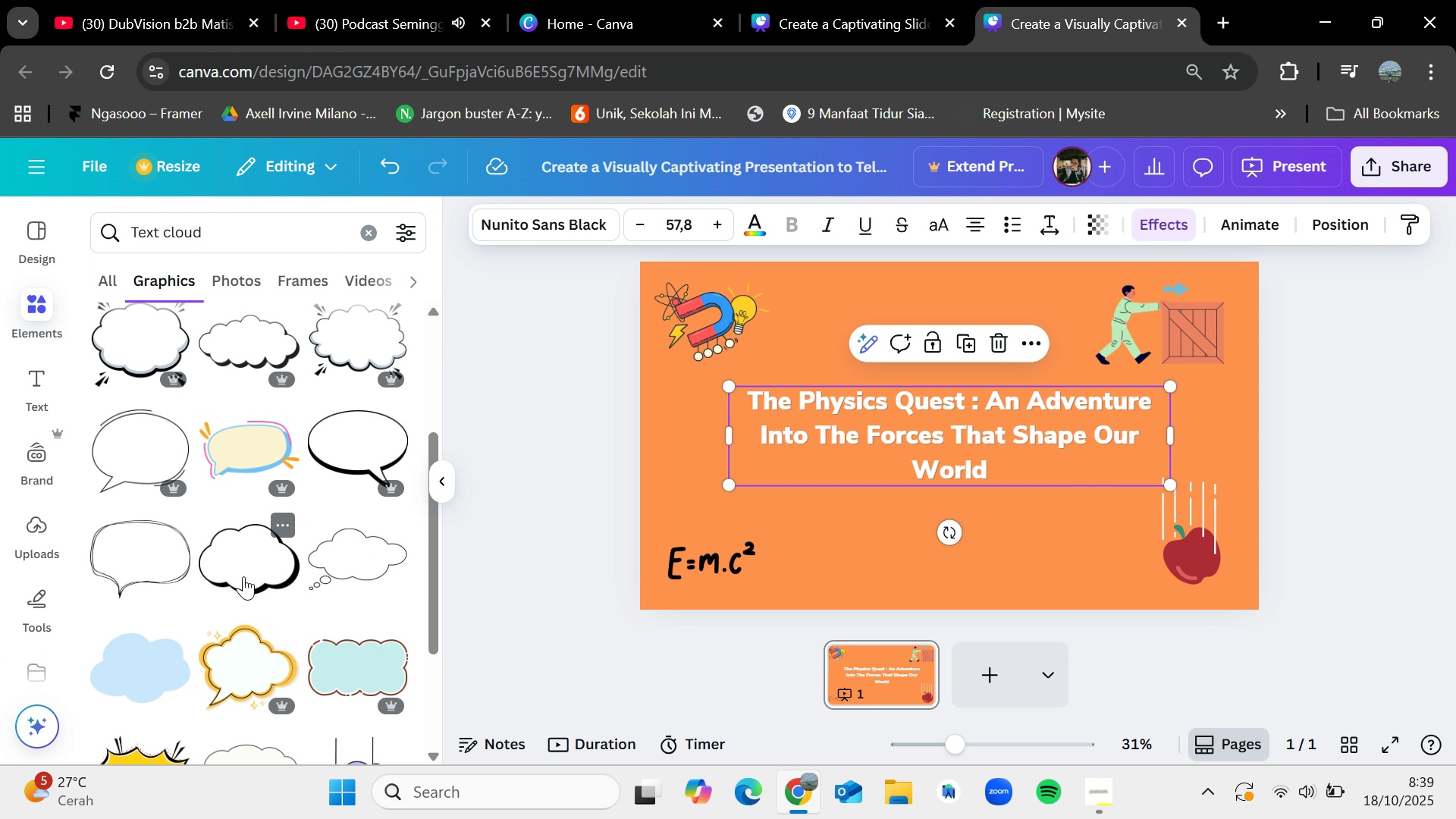 
left_click_drag(start_coordinate=[243, 576], to_coordinate=[733, 421])
 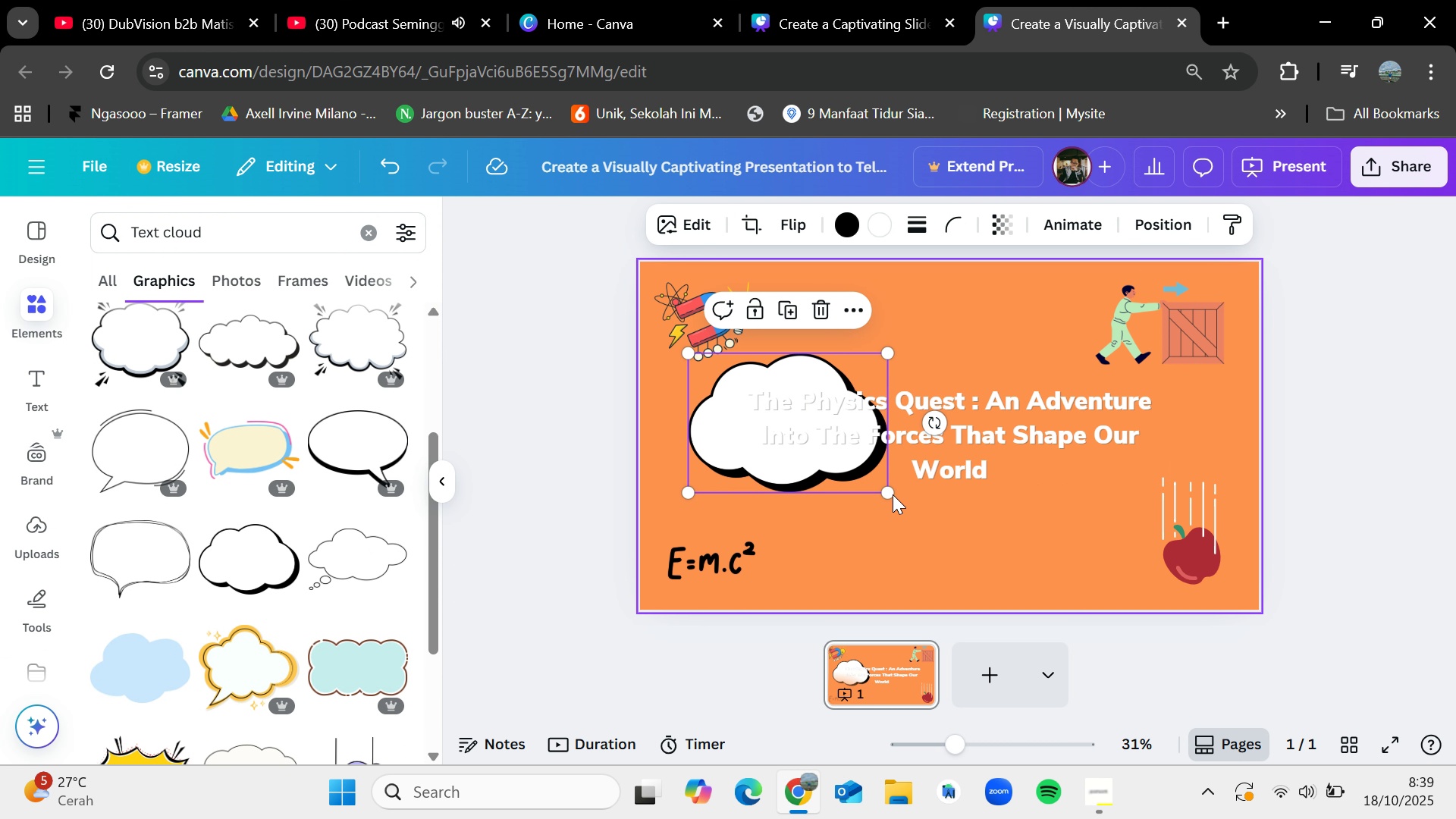 
left_click_drag(start_coordinate=[890, 490], to_coordinate=[1111, 517])
 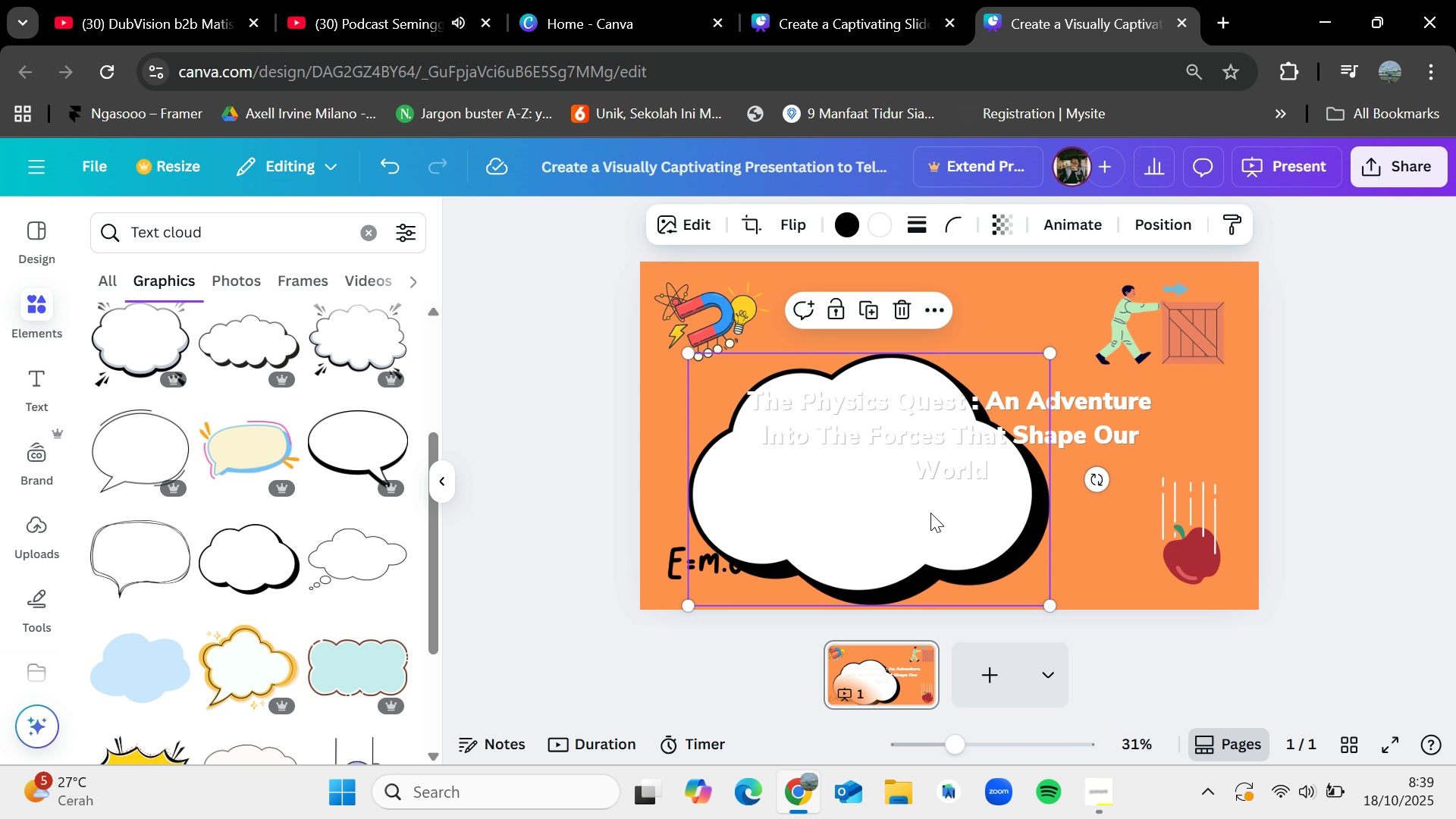 
left_click_drag(start_coordinate=[930, 513], to_coordinate=[945, 463])
 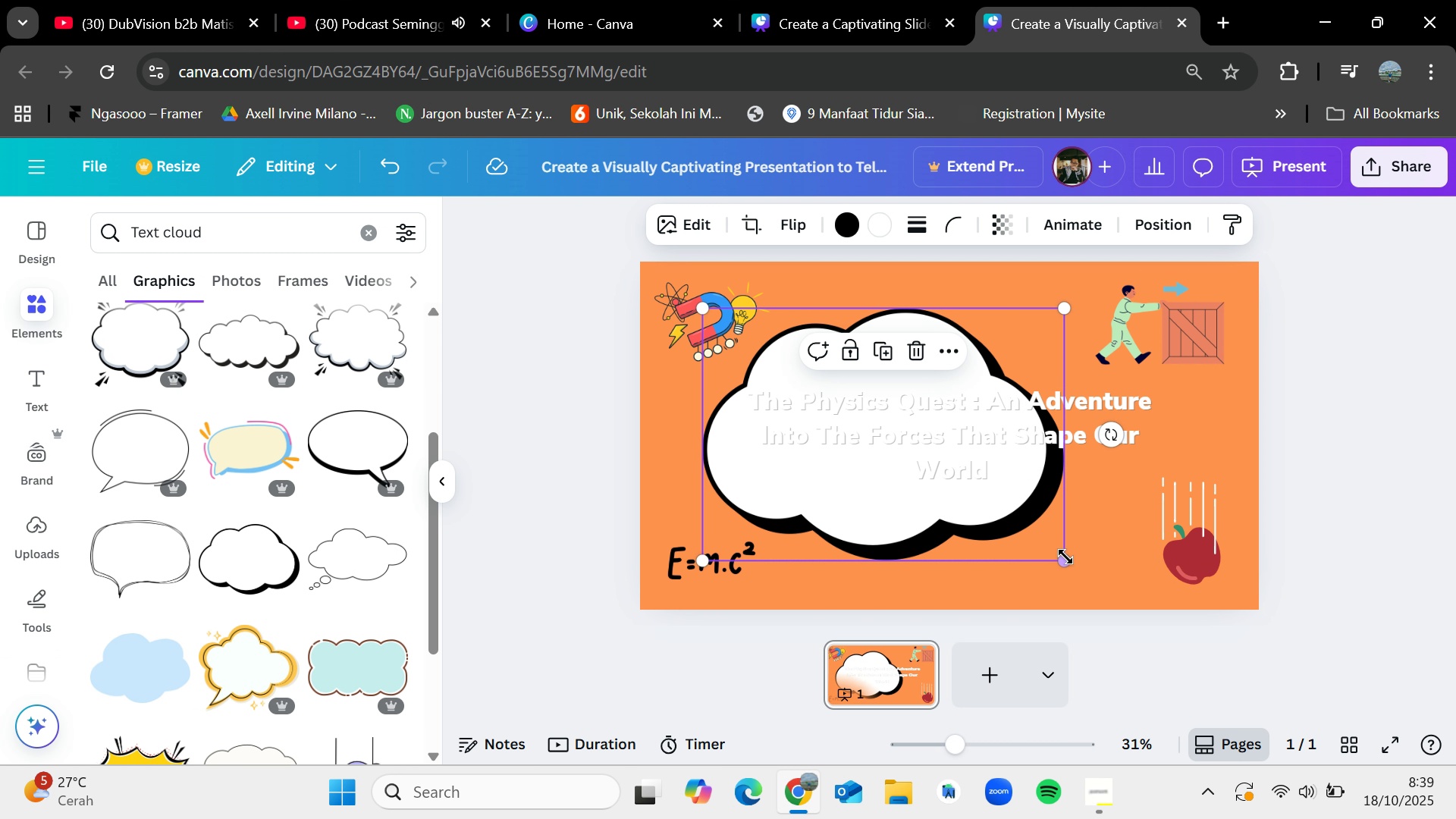 
left_click_drag(start_coordinate=[1065, 558], to_coordinate=[1248, 595])
 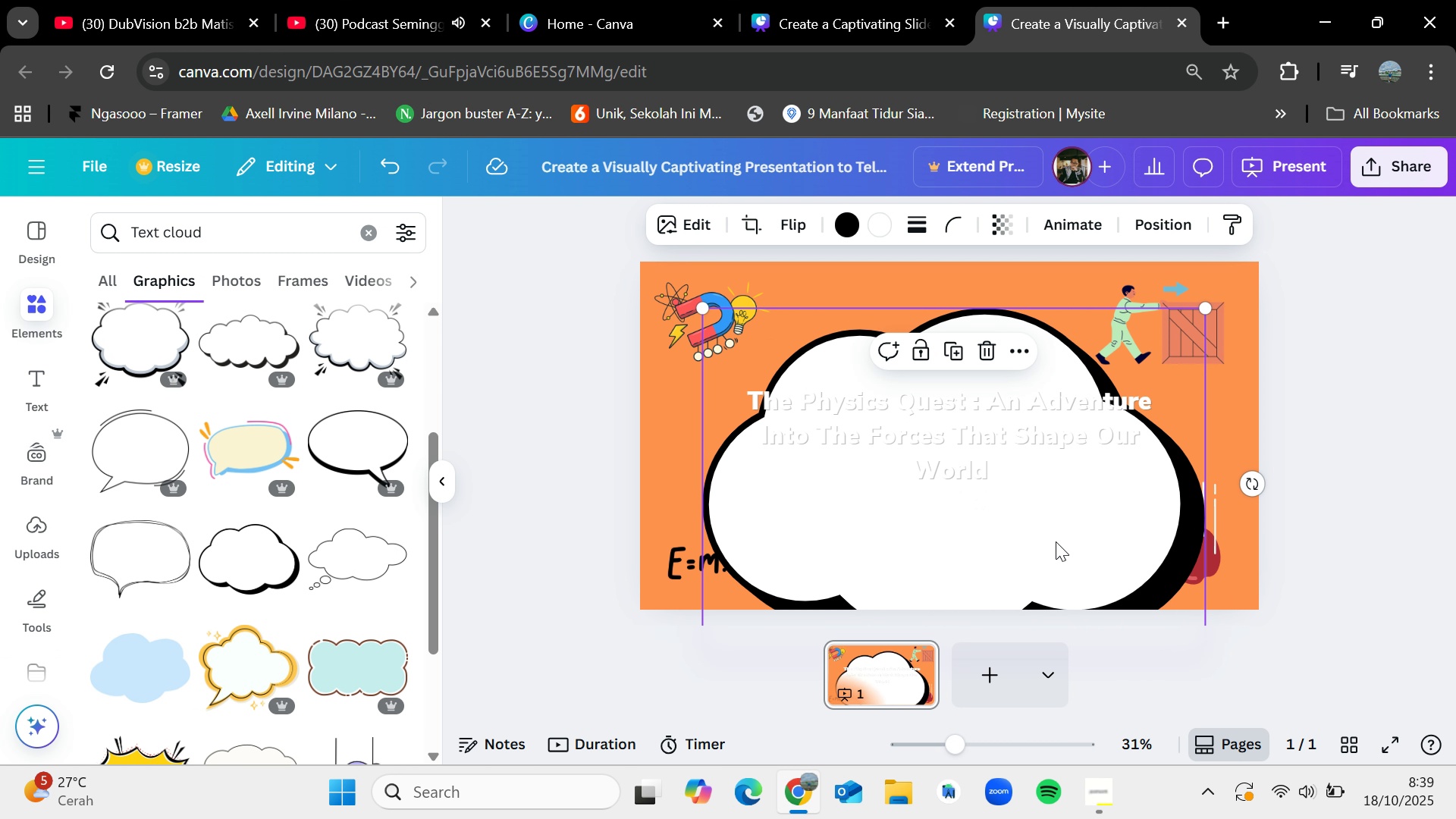 
left_click_drag(start_coordinate=[1056, 541], to_coordinate=[1054, 497])
 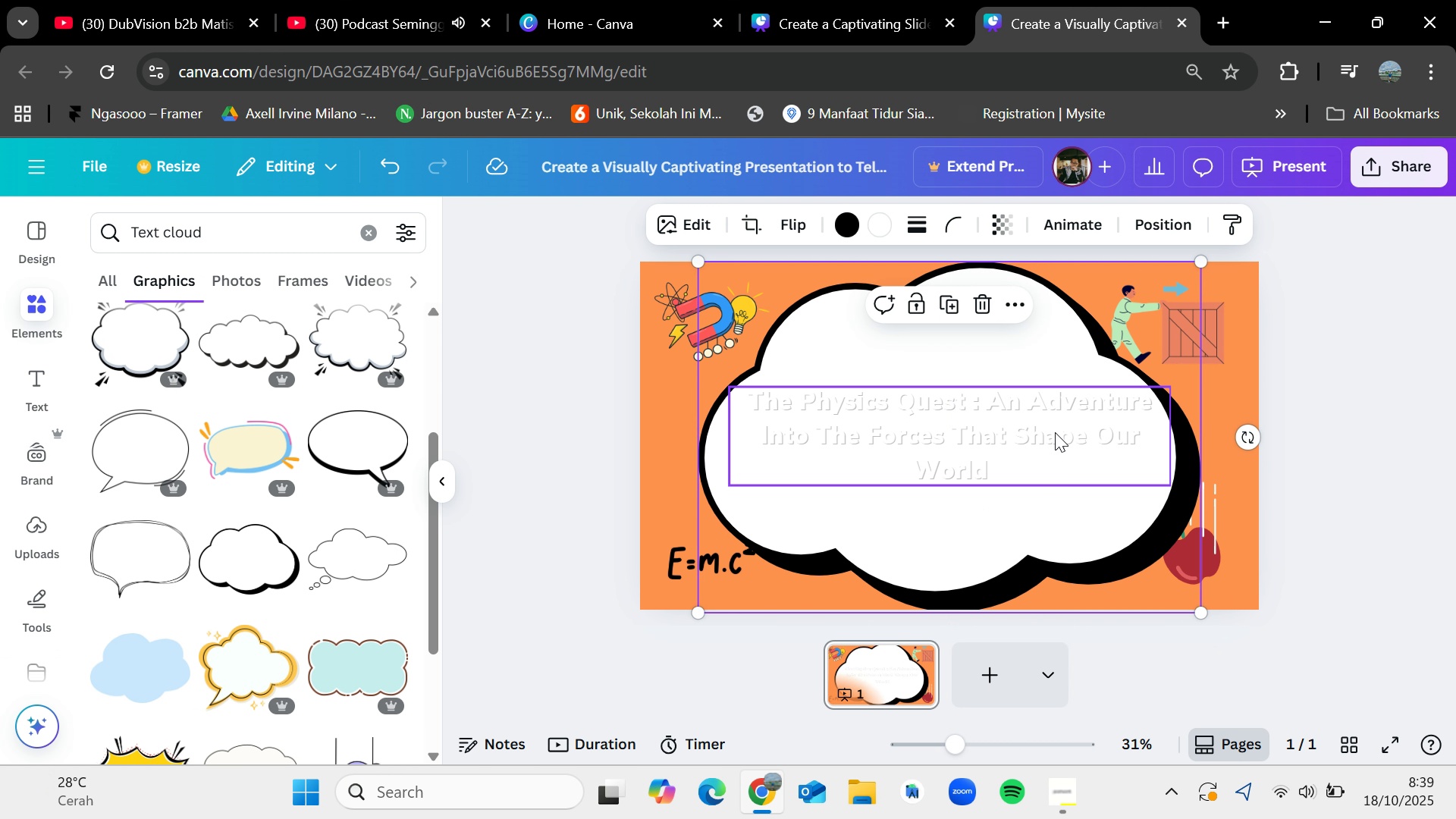 
left_click_drag(start_coordinate=[1055, 432], to_coordinate=[1056, 441])
 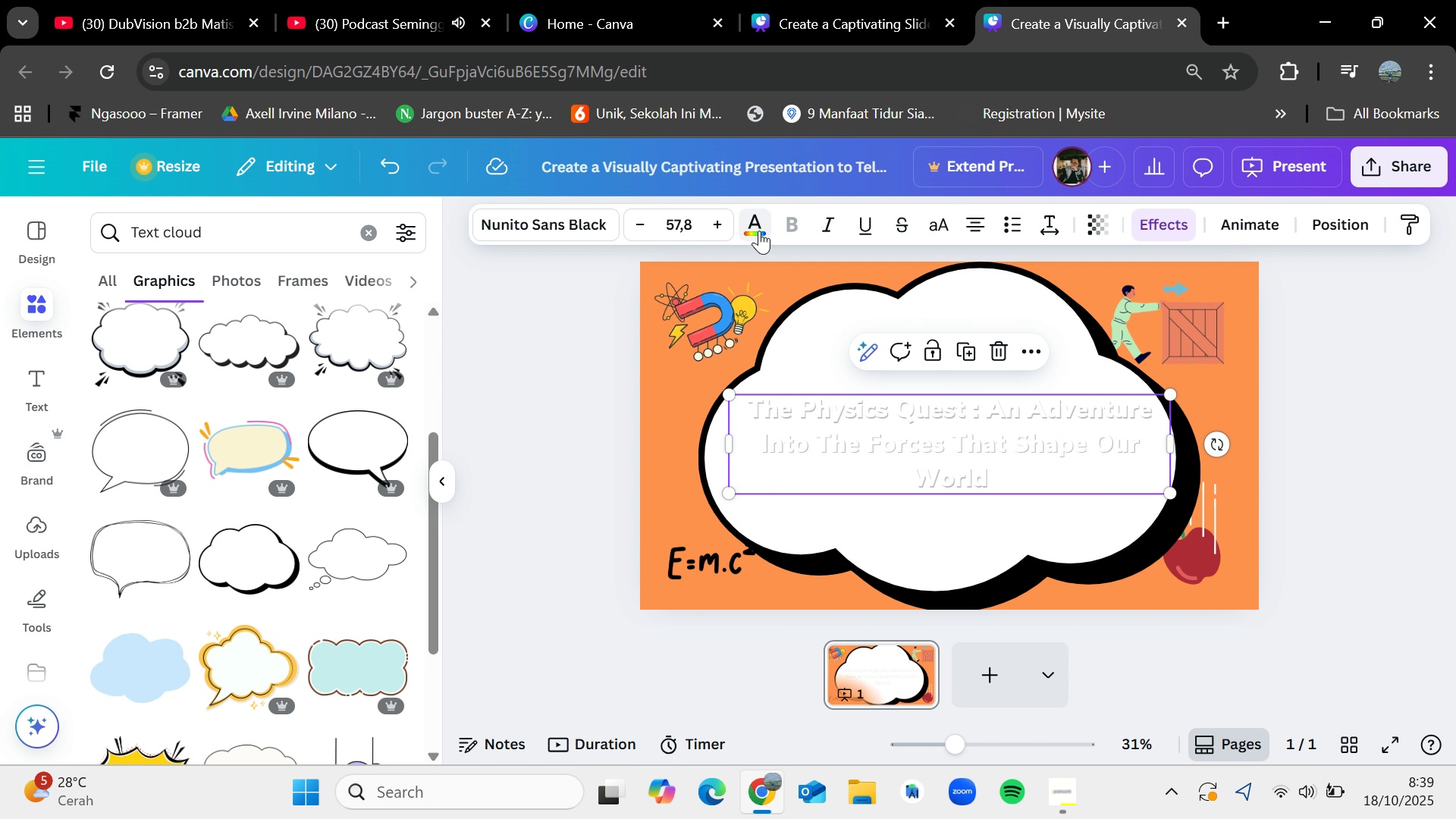 
left_click([759, 231])
 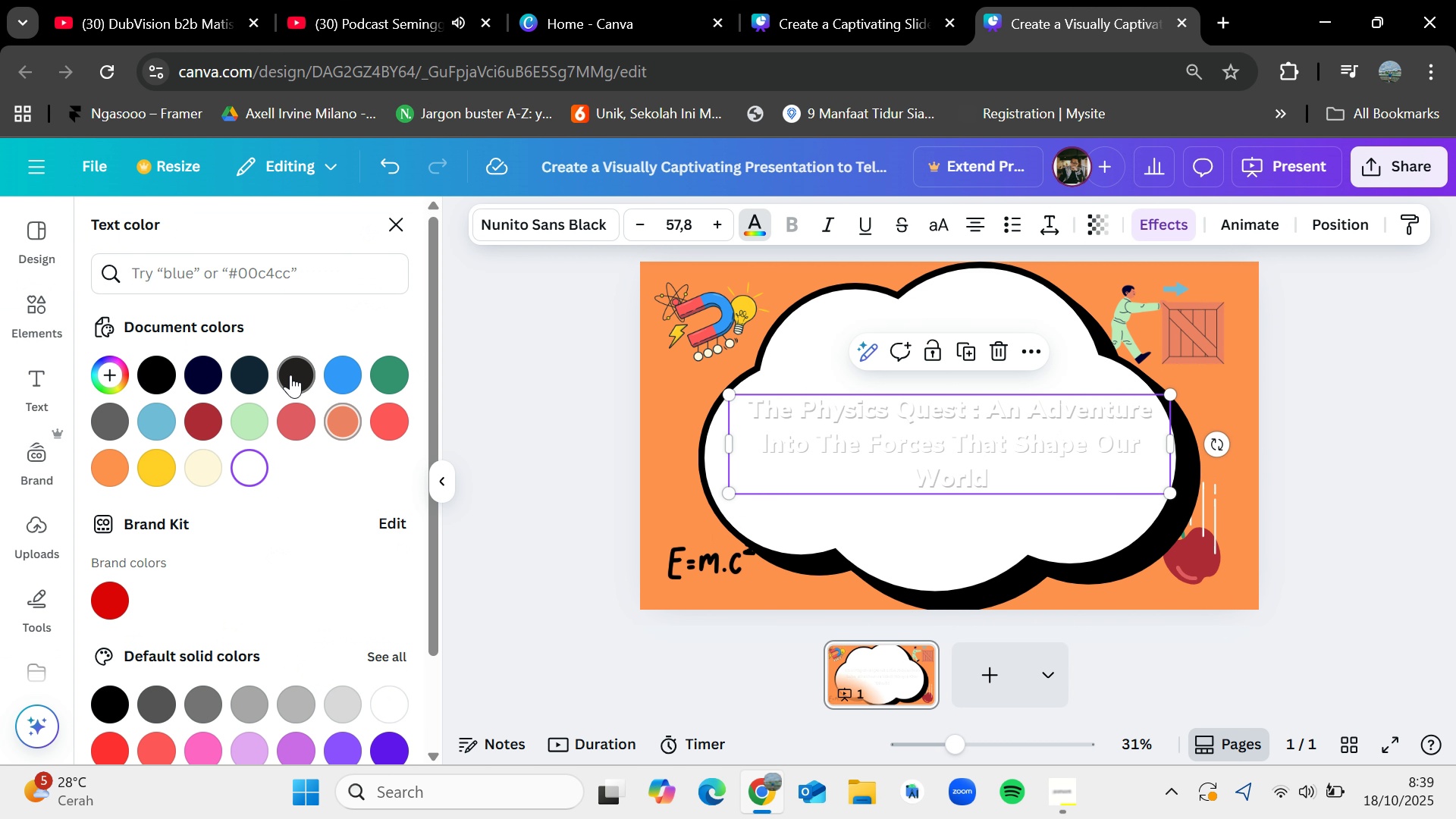 
left_click([290, 375])
 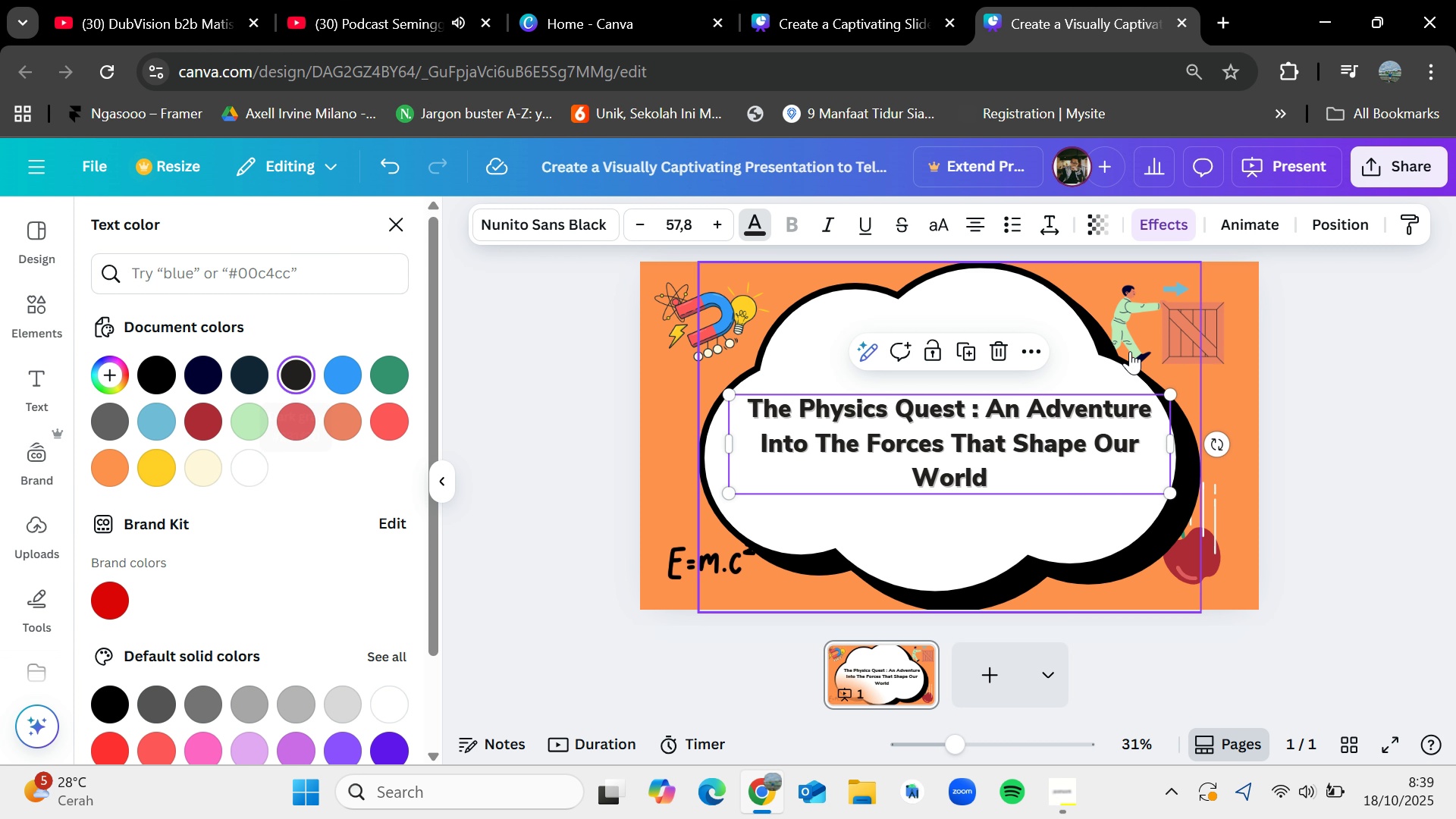 
left_click([1414, 370])
 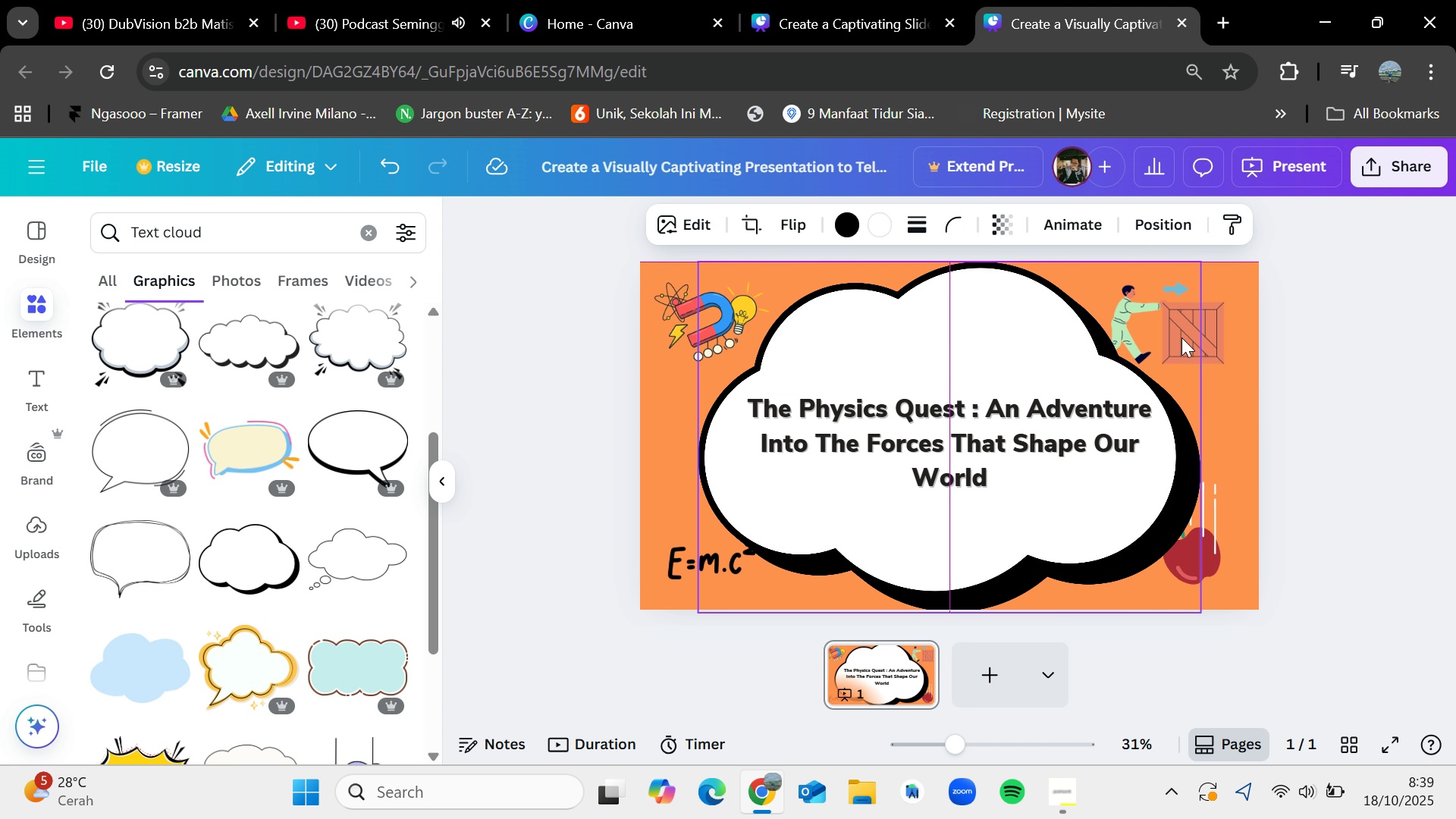 
left_click_drag(start_coordinate=[1211, 328], to_coordinate=[1235, 328])
 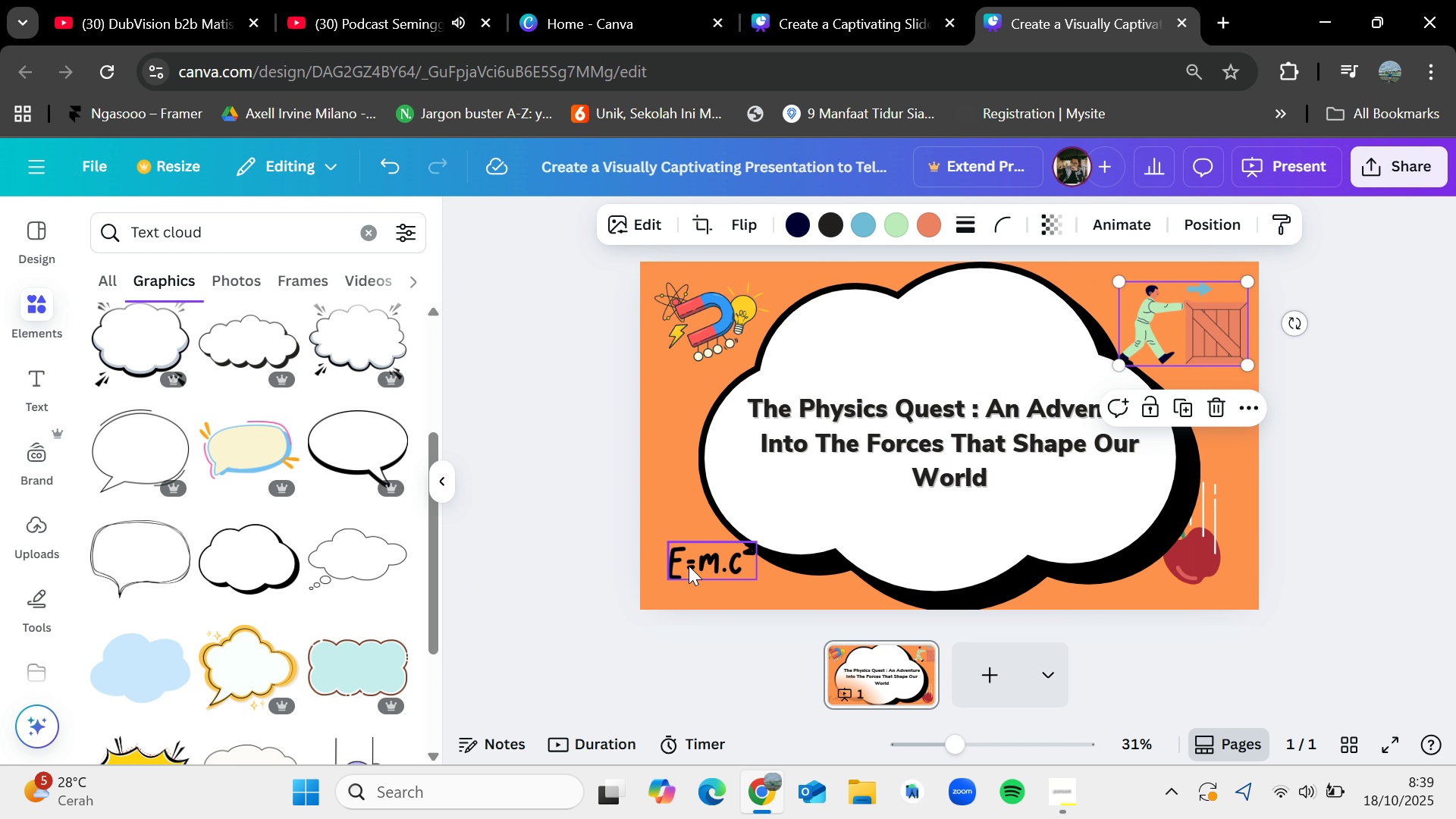 
left_click_drag(start_coordinate=[689, 566], to_coordinate=[677, 575])
 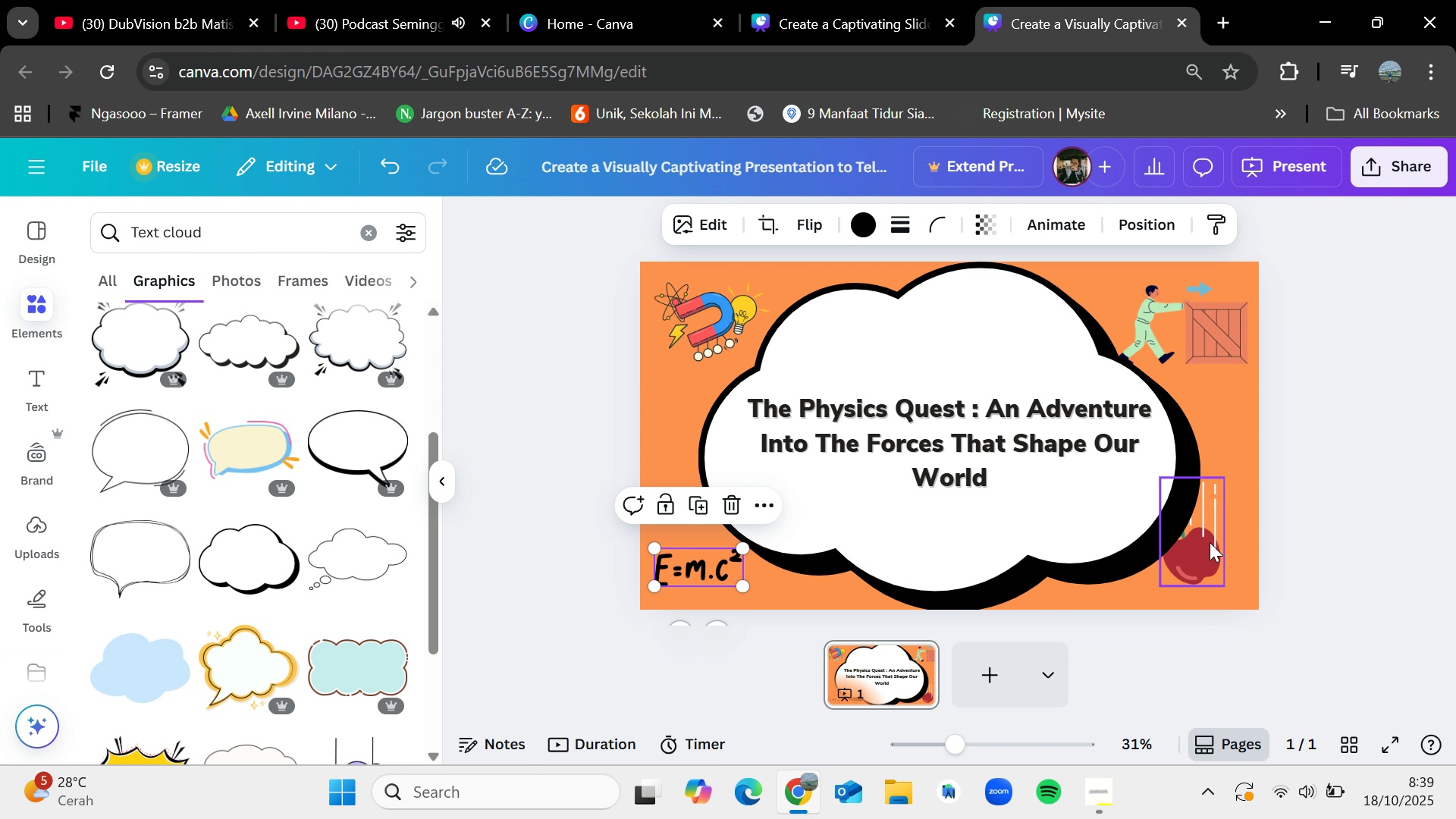 
left_click_drag(start_coordinate=[1210, 542], to_coordinate=[1235, 551])
 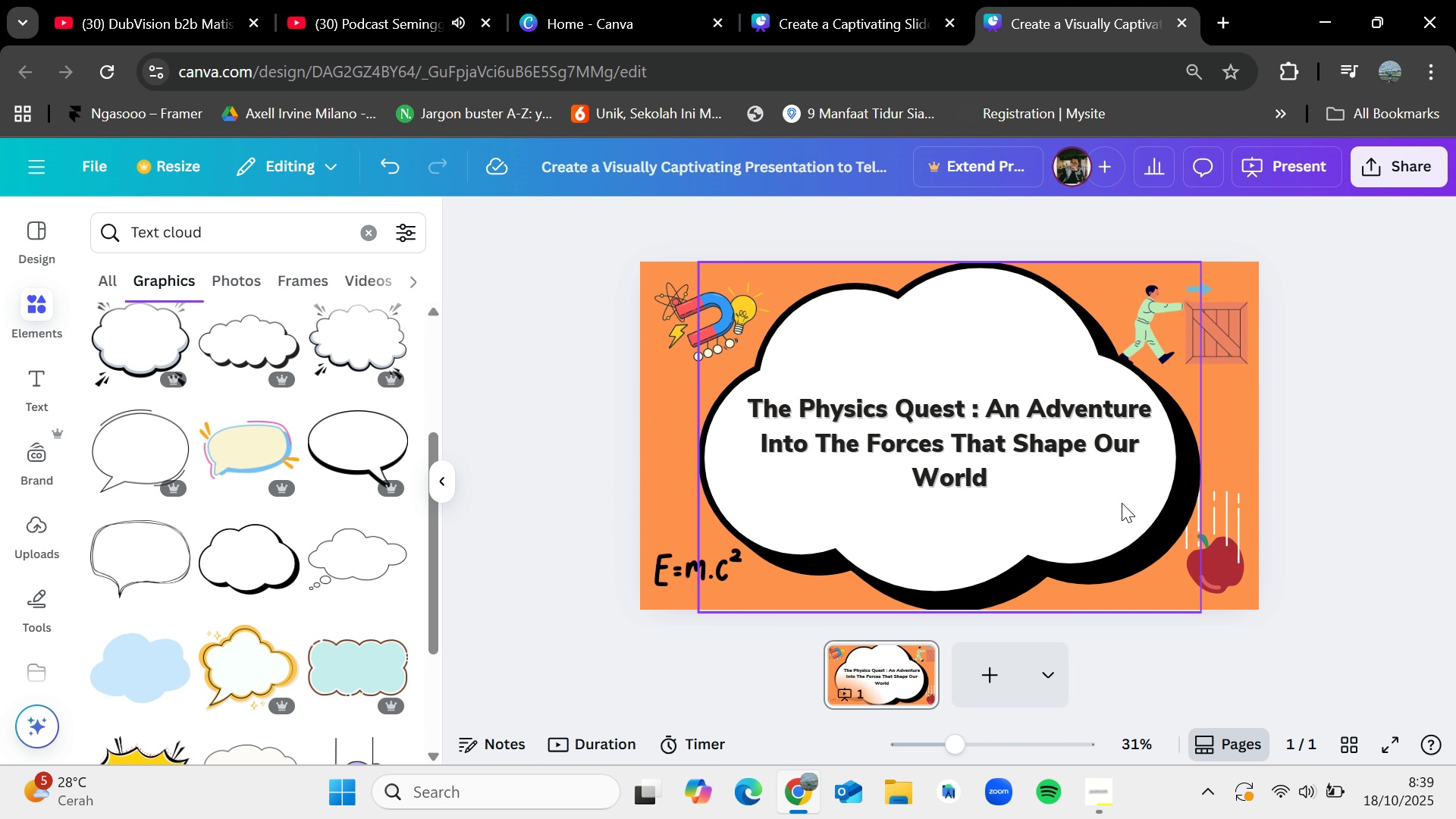 
left_click([1121, 513])
 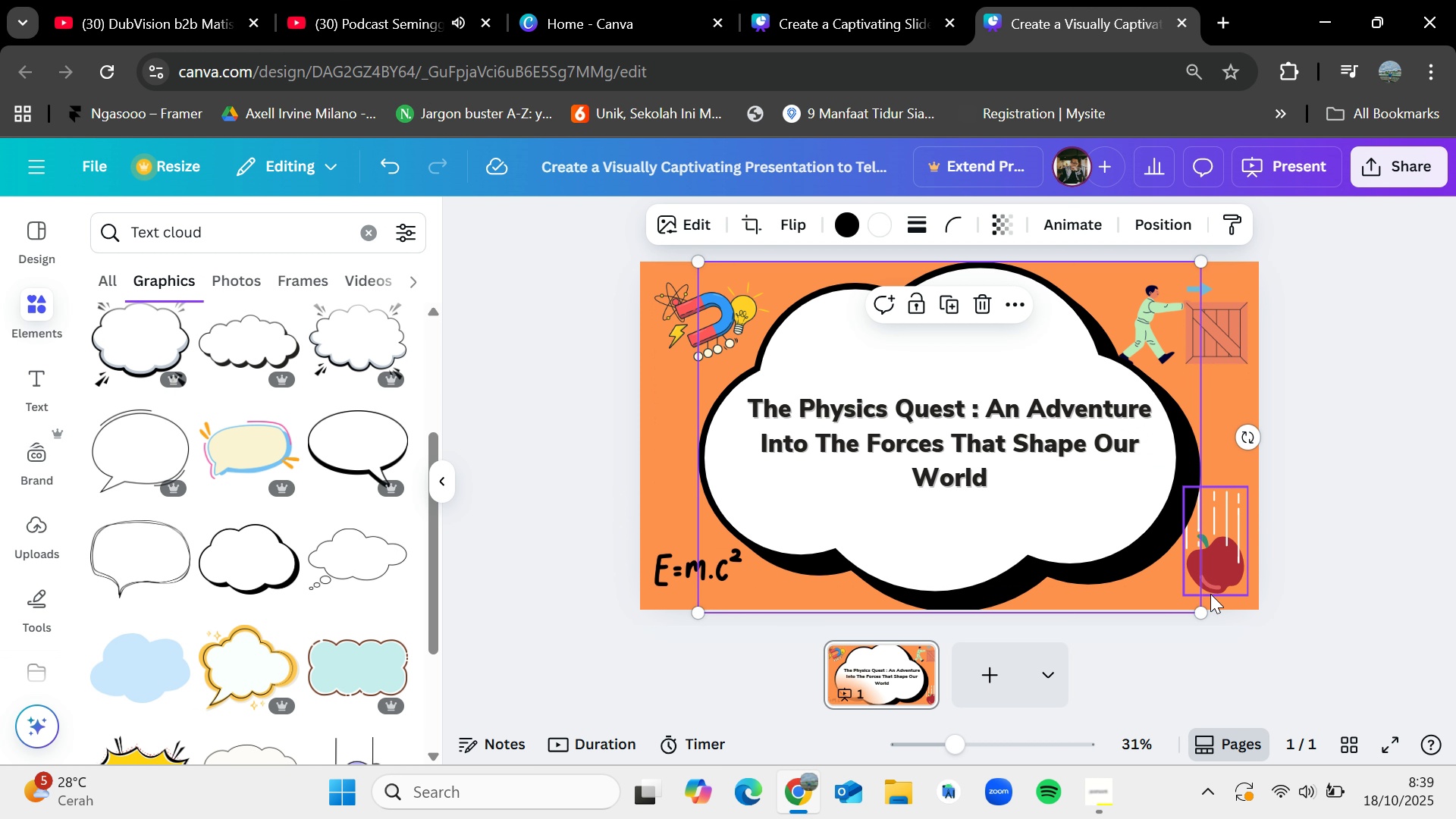 
left_click_drag(start_coordinate=[1199, 613], to_coordinate=[1178, 592])
 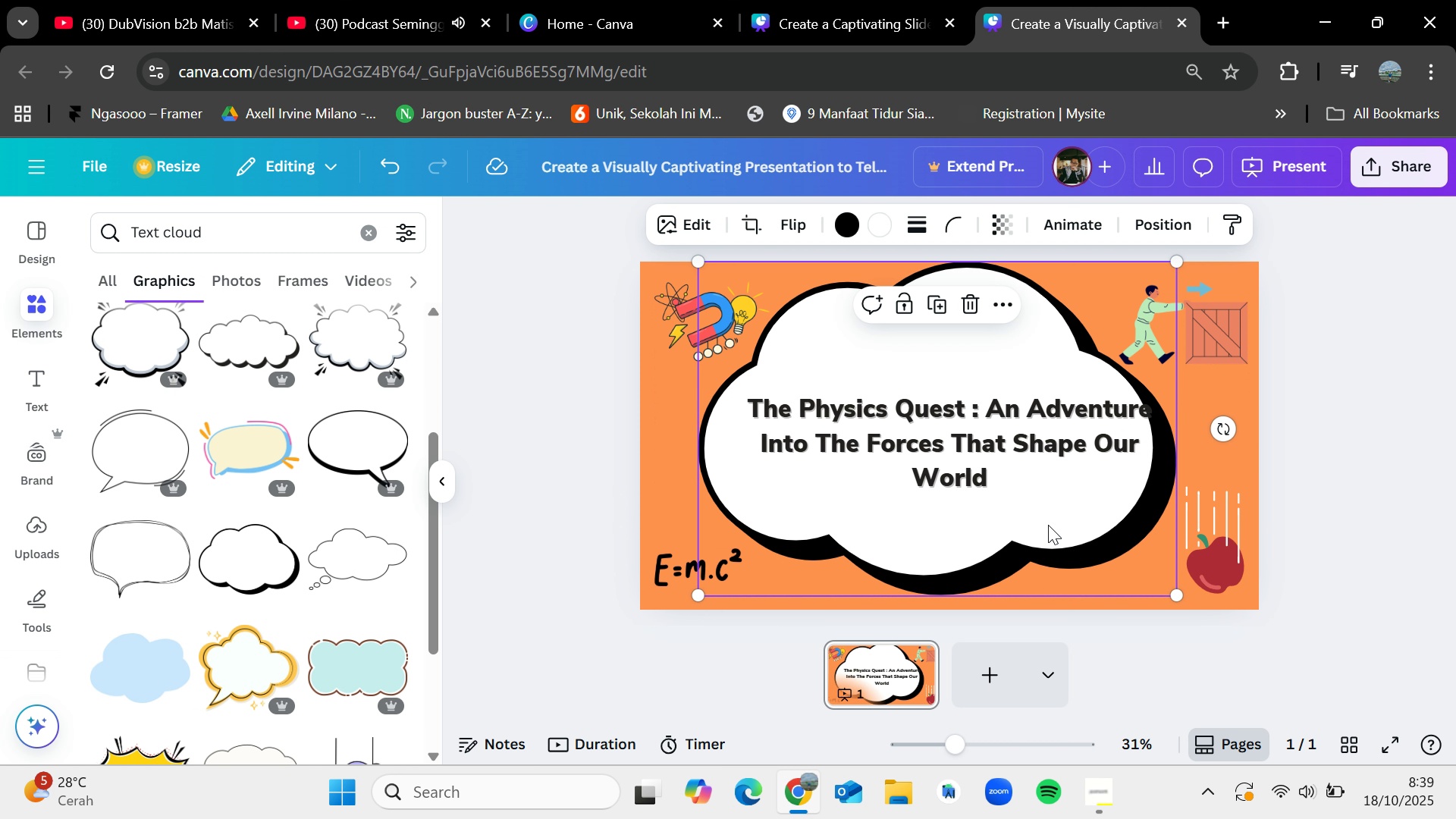 
left_click_drag(start_coordinate=[1048, 525], to_coordinate=[1063, 531])
 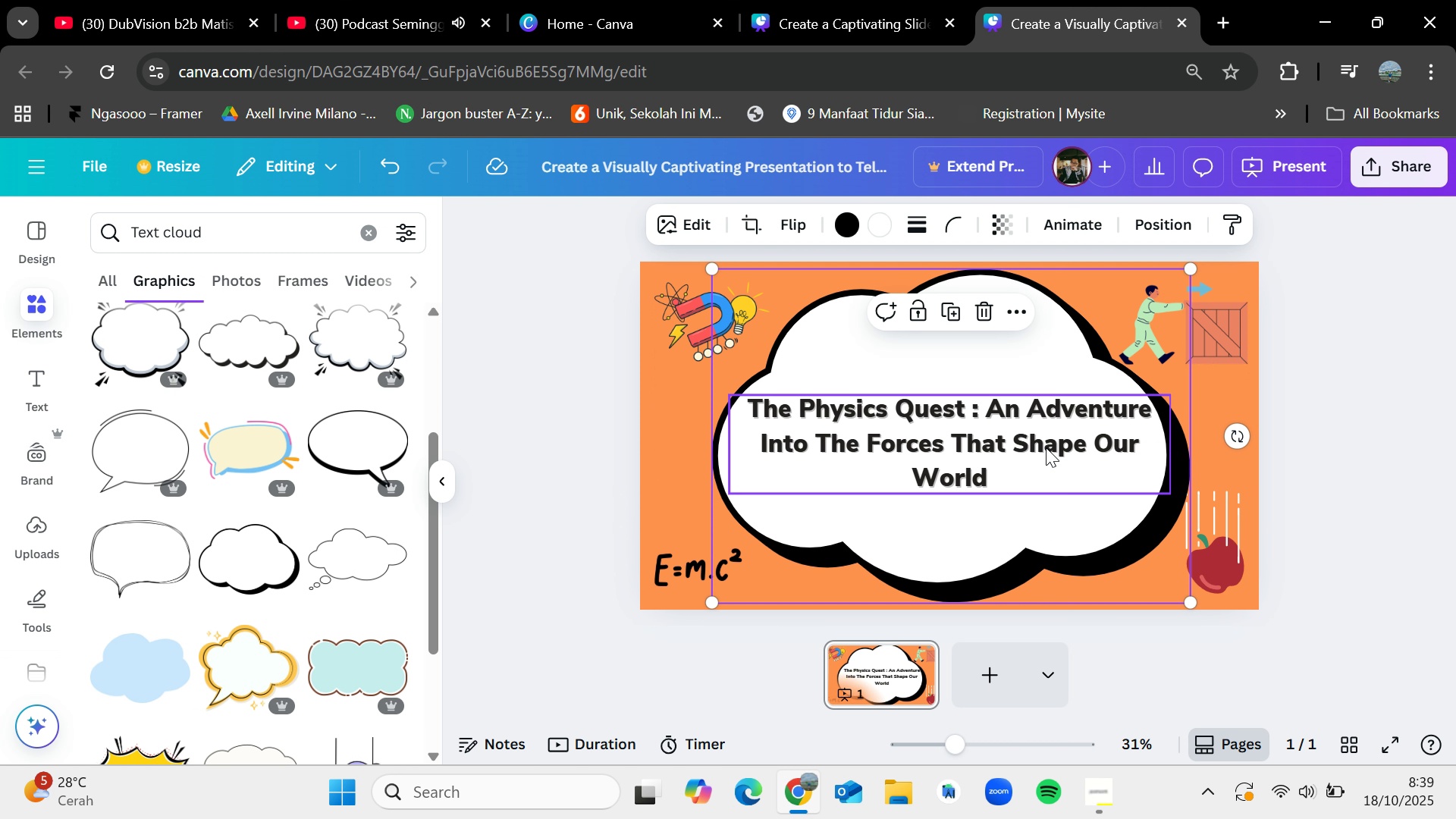 
left_click_drag(start_coordinate=[1046, 447], to_coordinate=[1039, 455])
 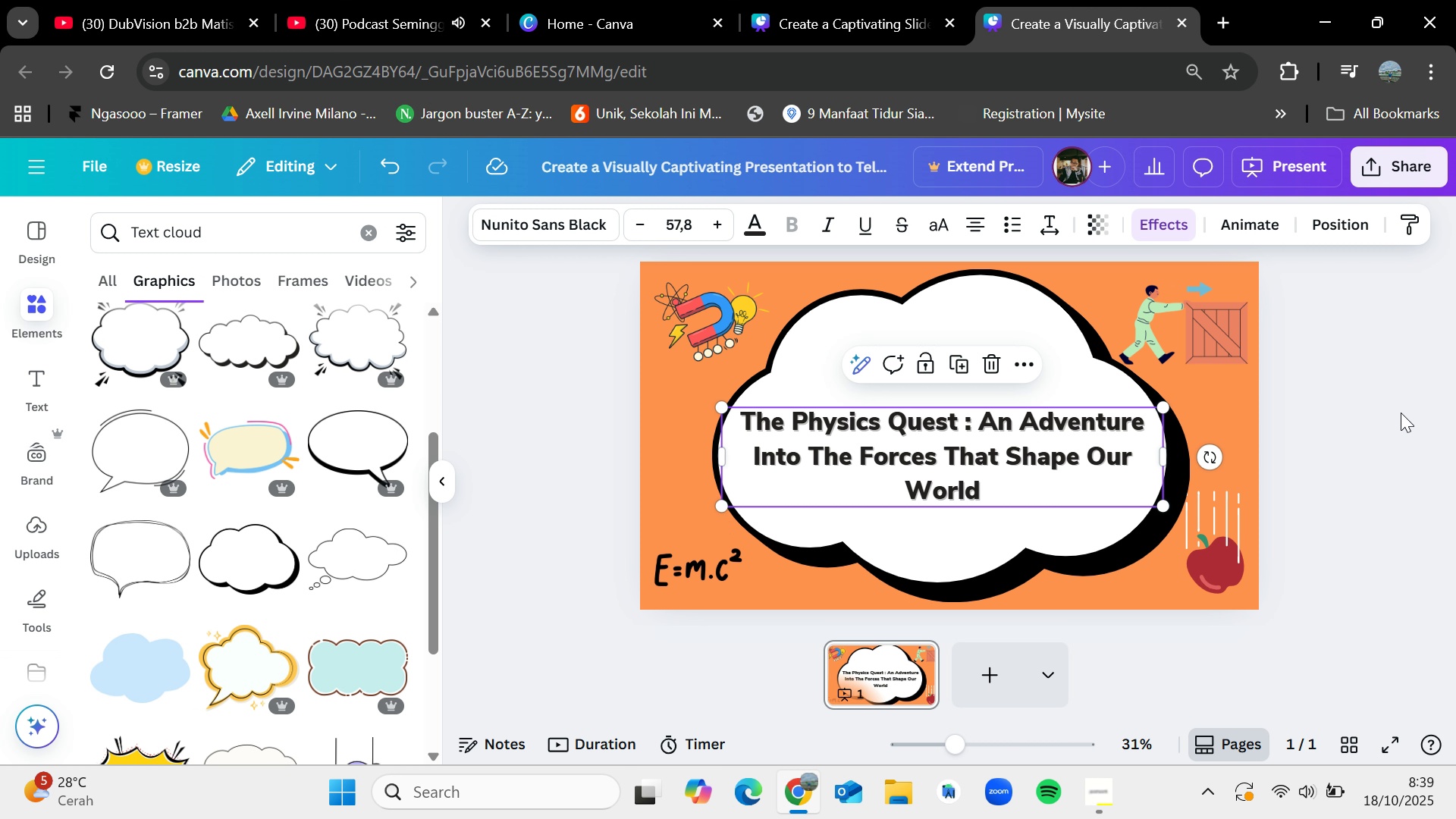 
left_click([1401, 413])
 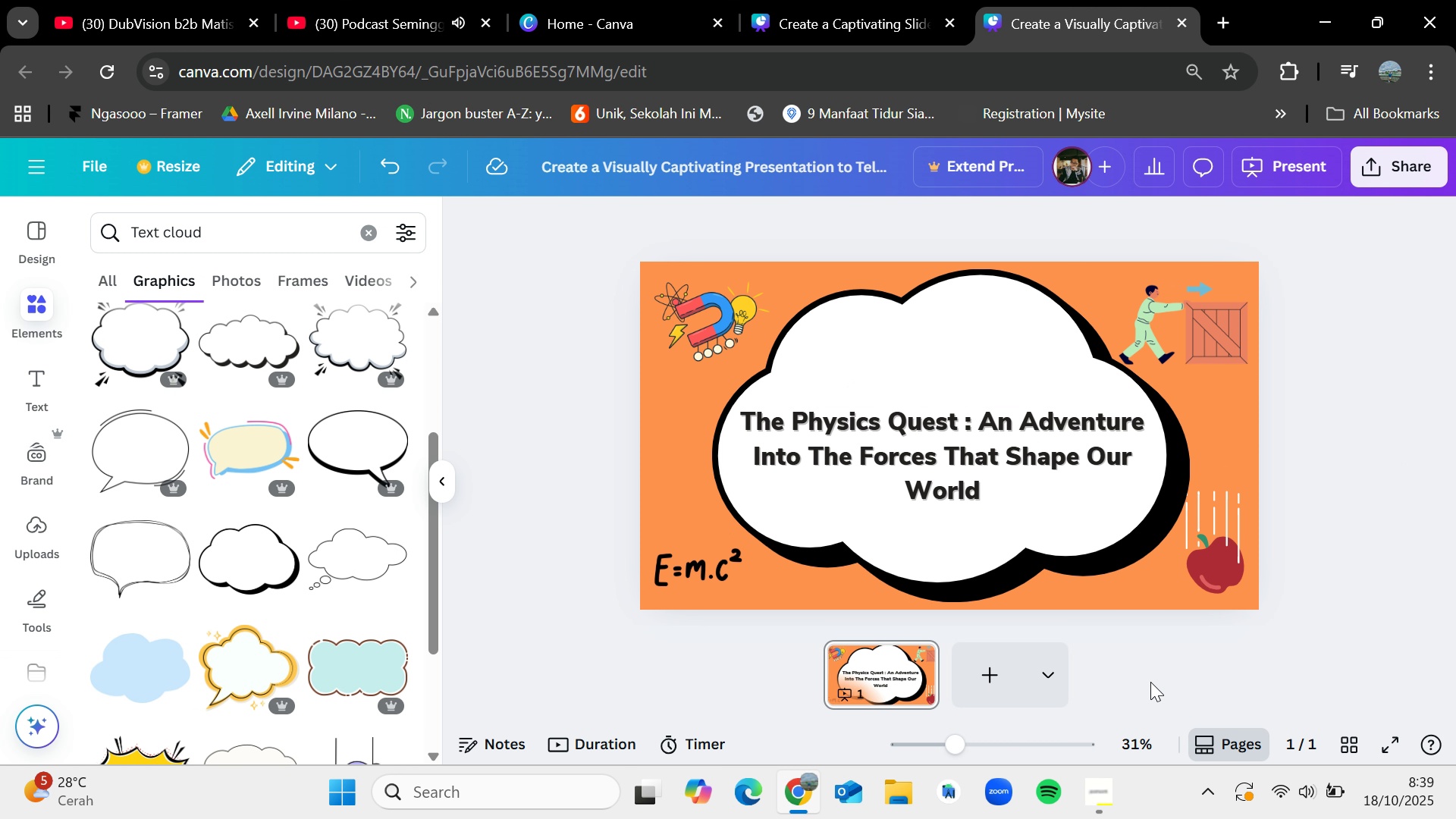 
left_click([989, 673])